 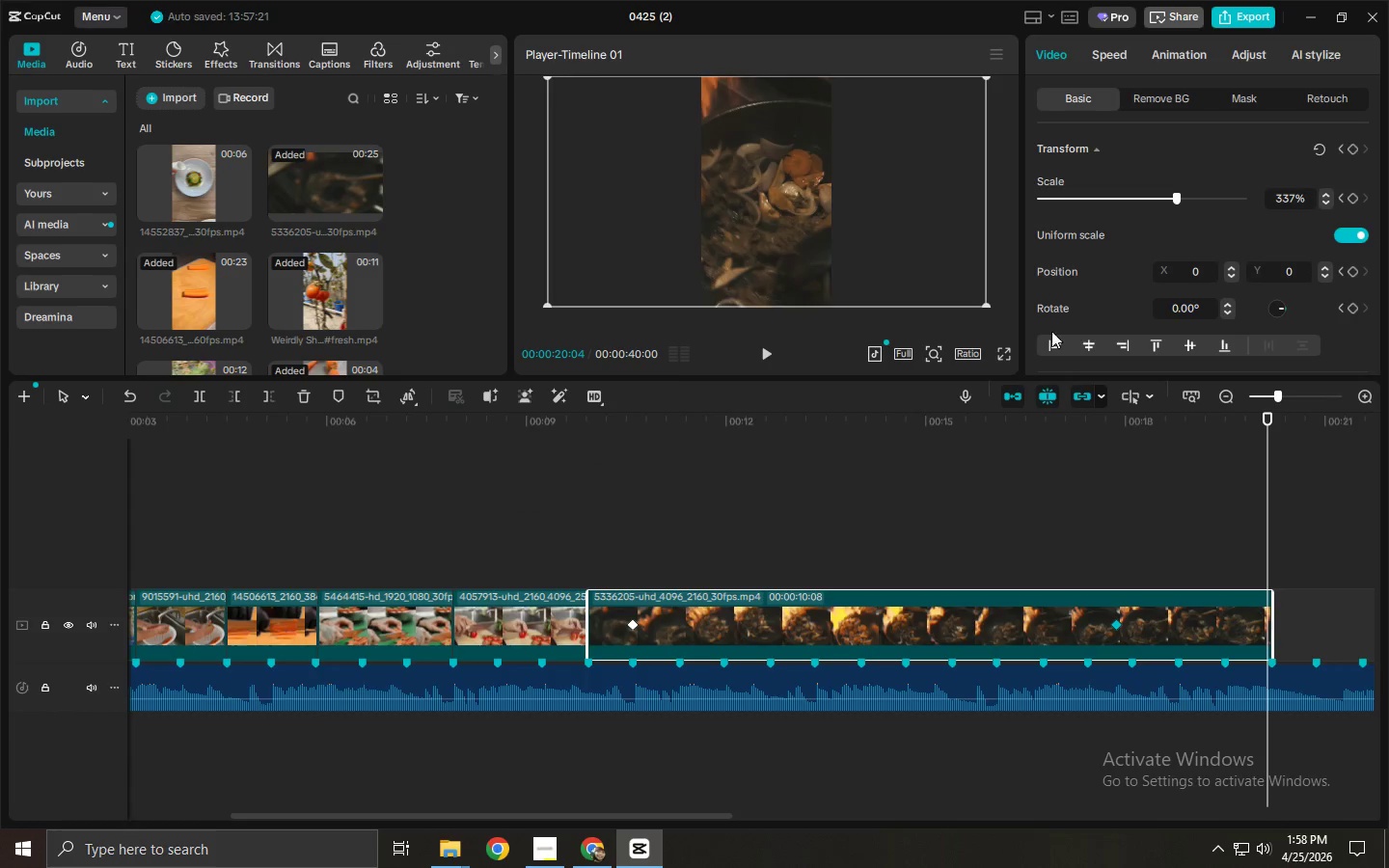 
key(Alt+Tab)
 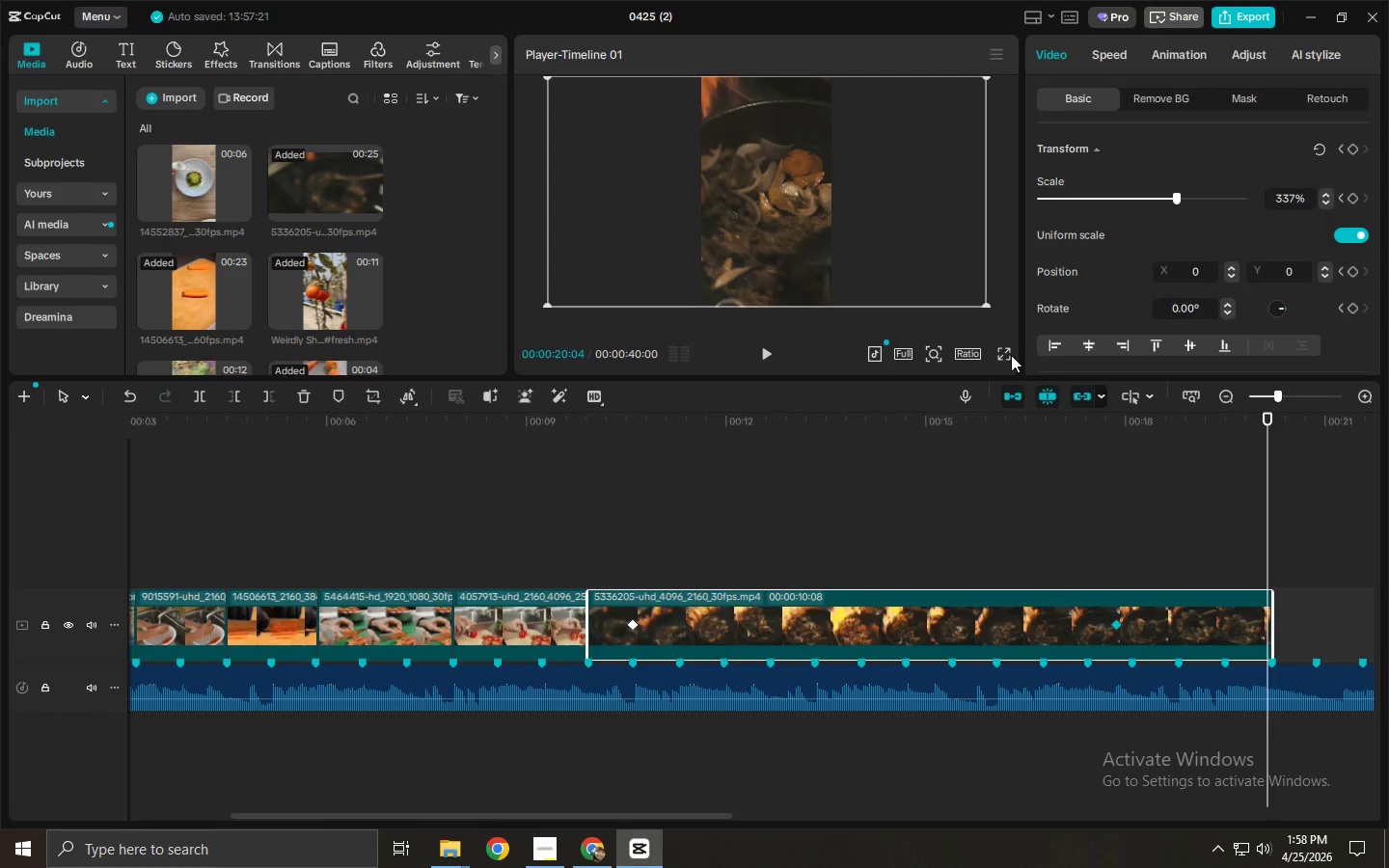 
key(Alt+Tab)
 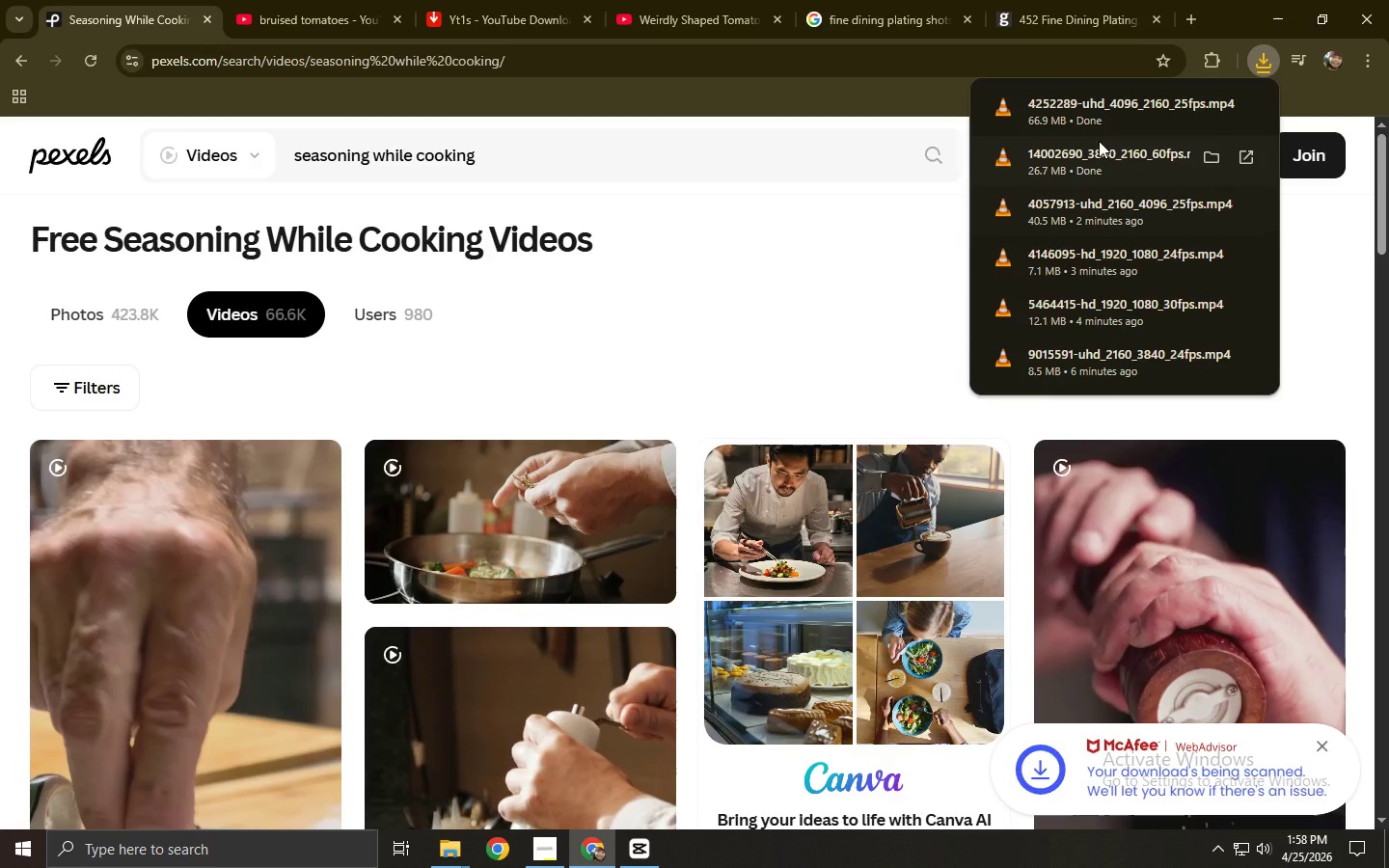 
left_click_drag(start_coordinate=[1095, 114], to_coordinate=[825, 534])
 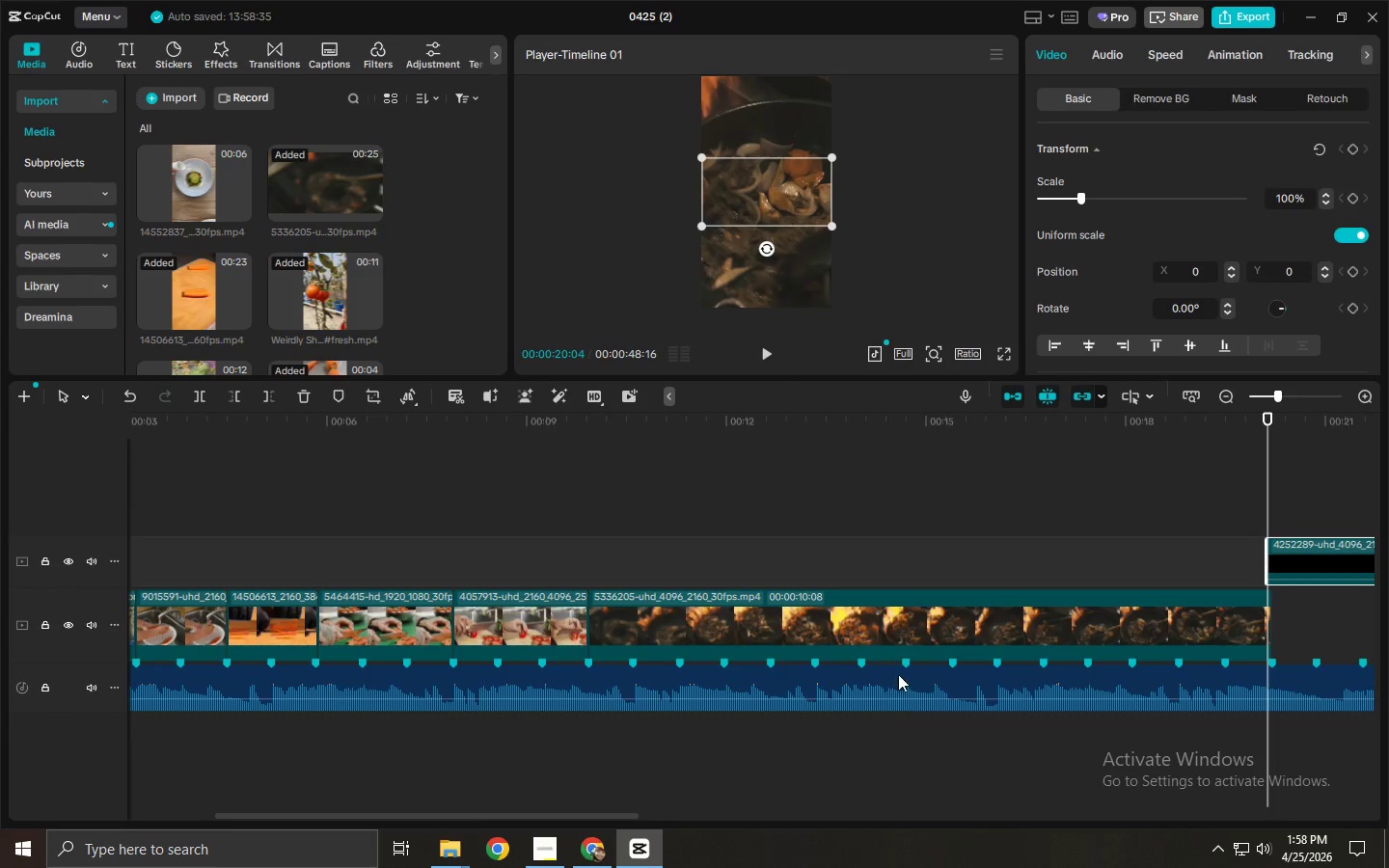 
key(Alt+Tab)
 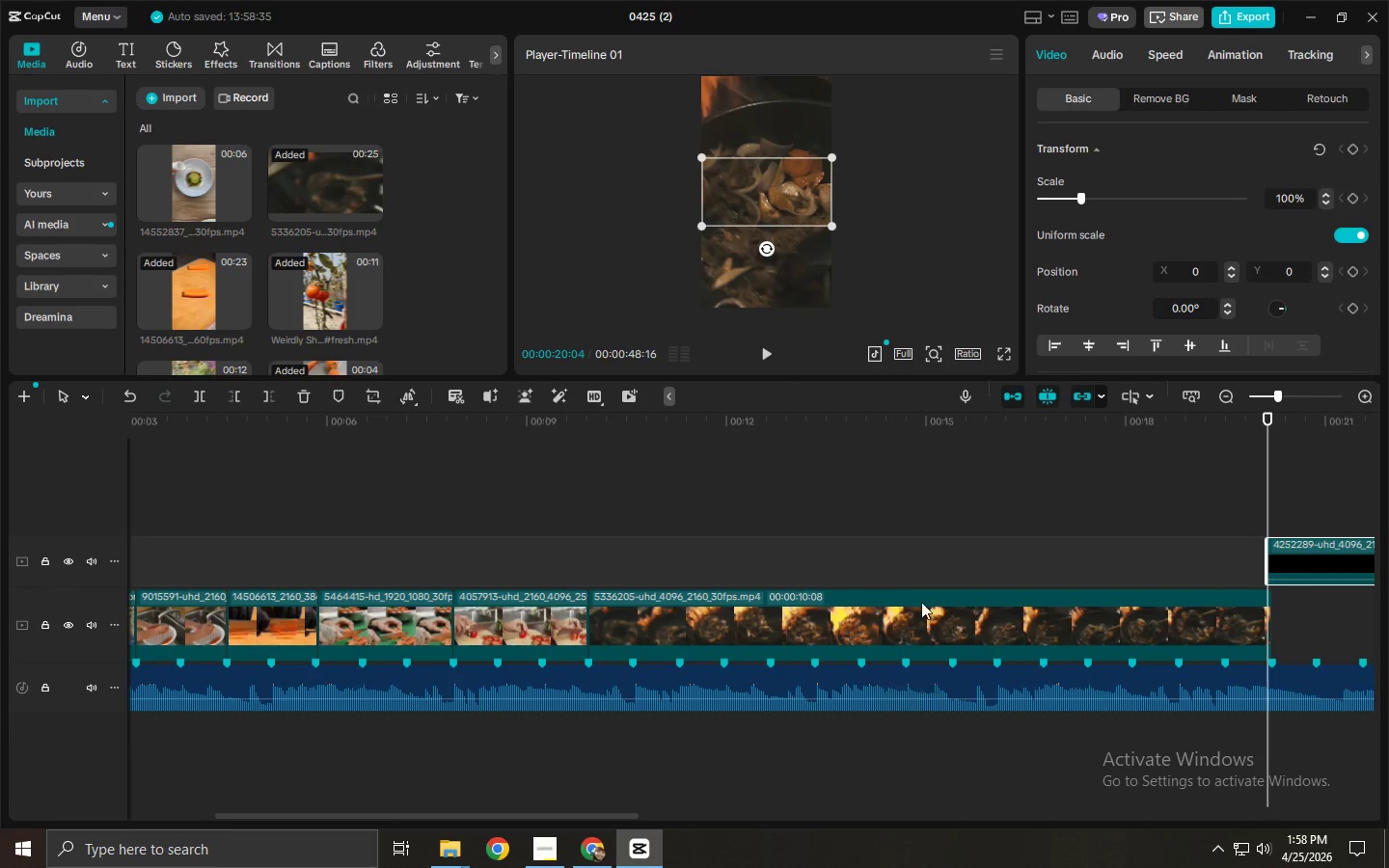 
left_click_drag(start_coordinate=[590, 818], to_coordinate=[681, 818])
 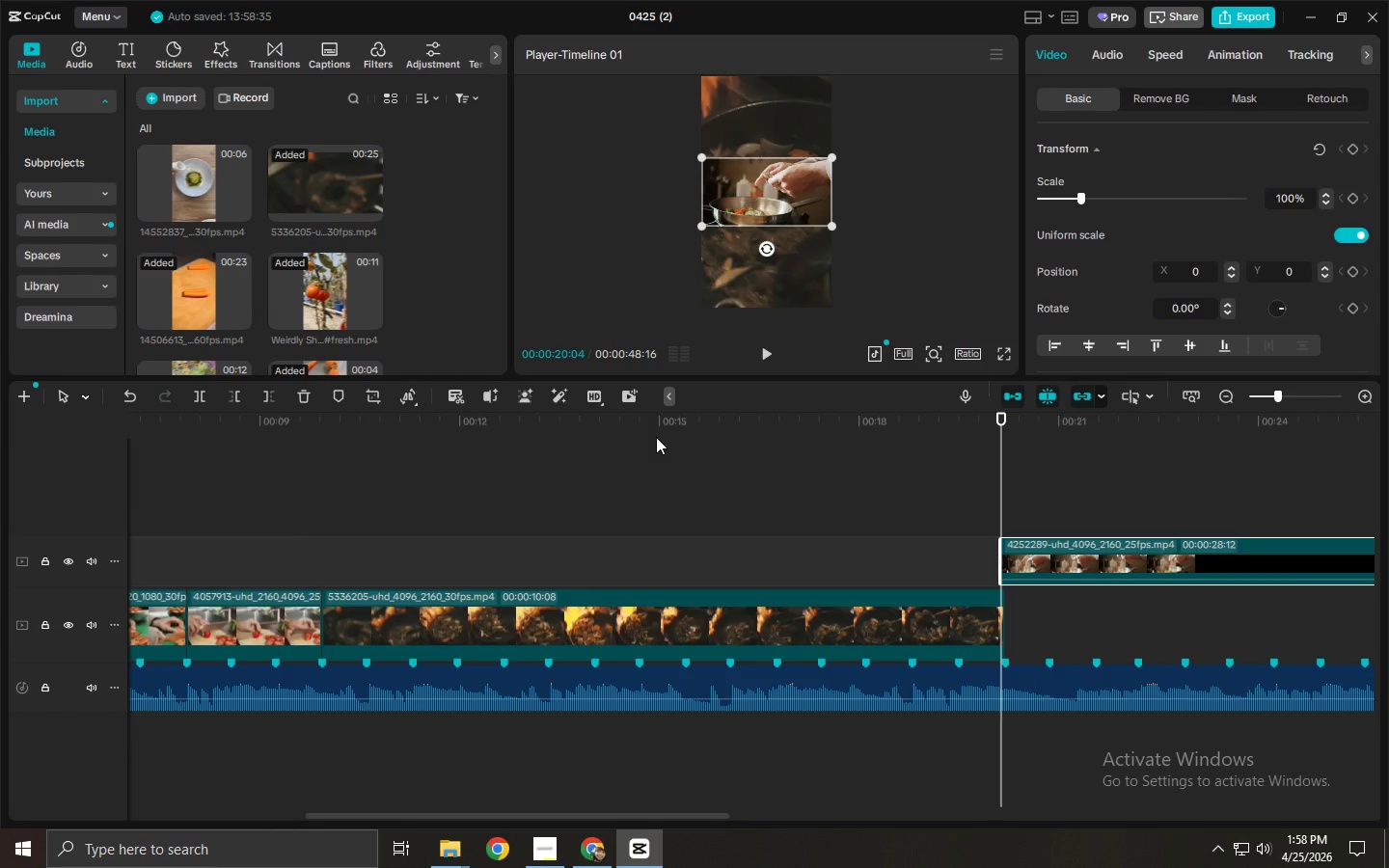 
left_click_drag(start_coordinate=[641, 431], to_coordinate=[591, 438])
 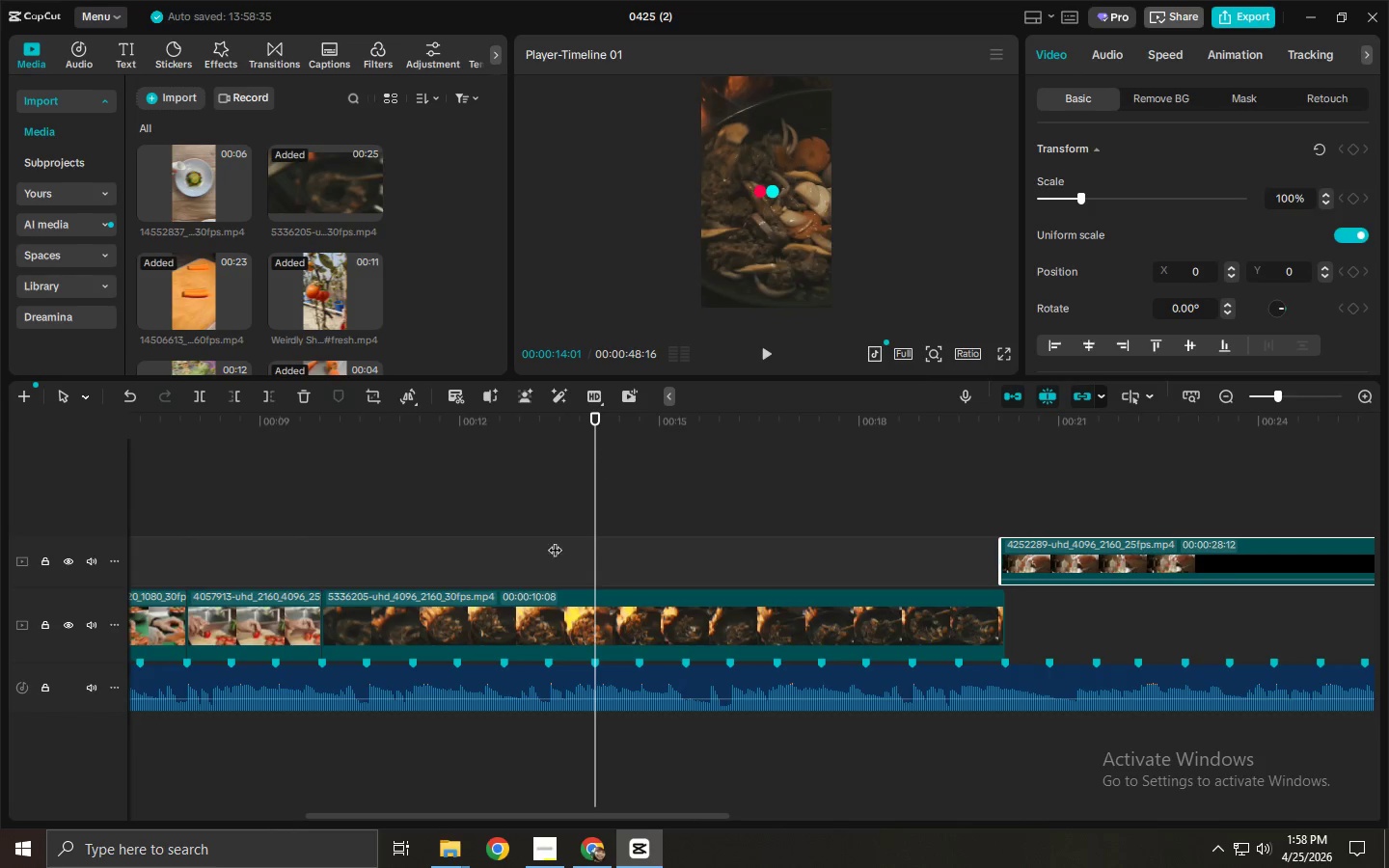 
left_click([450, 628])
 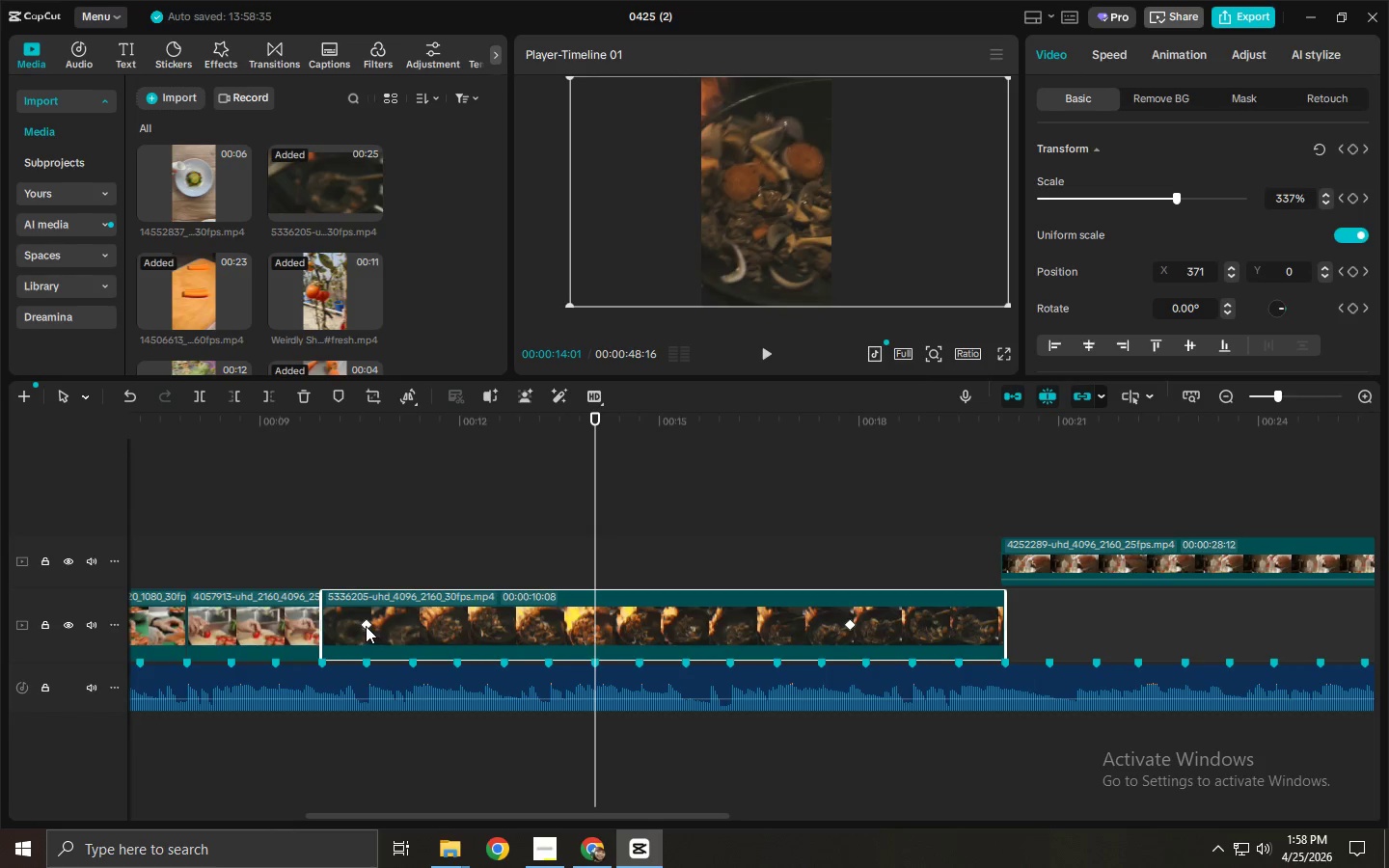 
left_click([366, 626])
 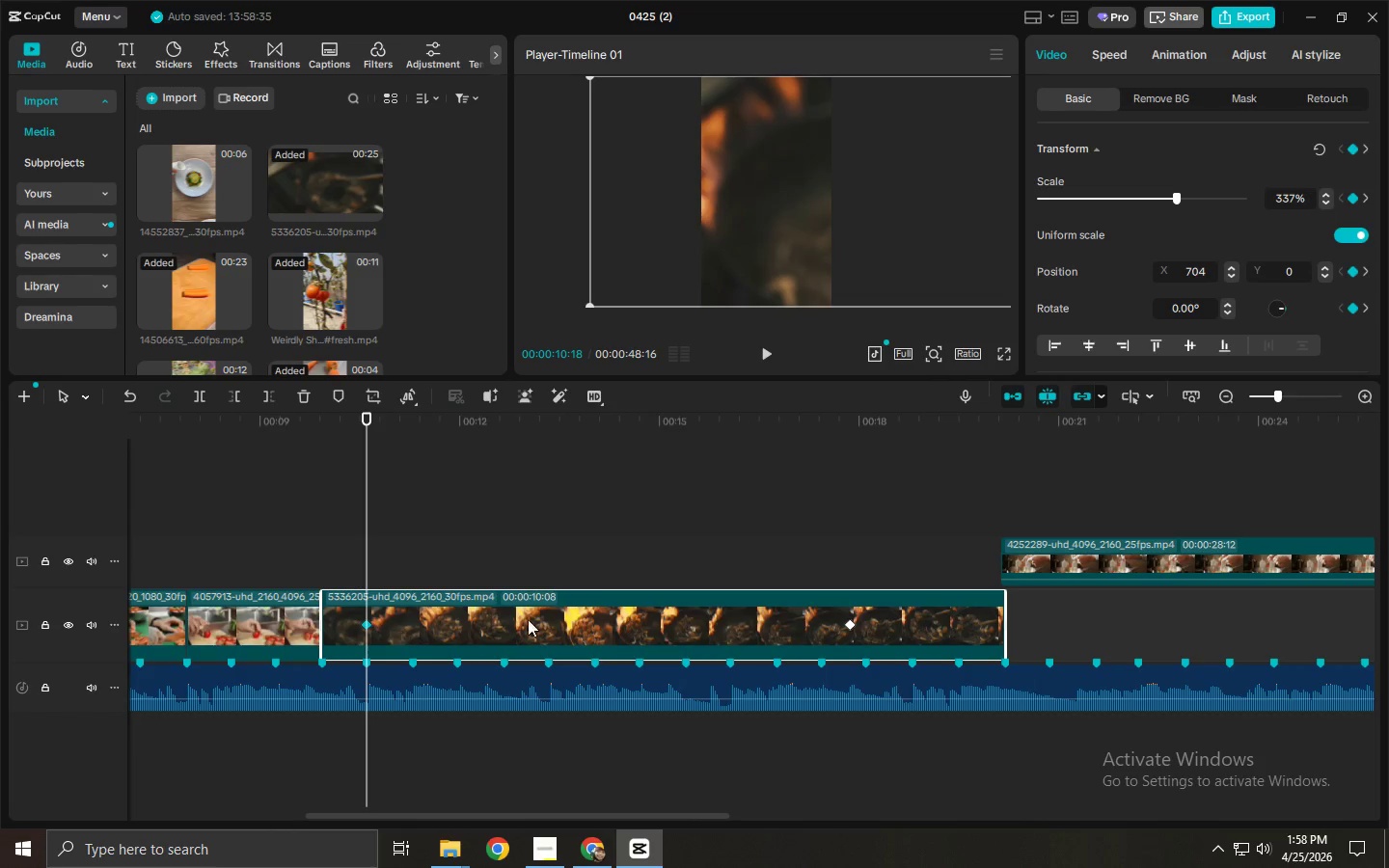 
key(Delete)
 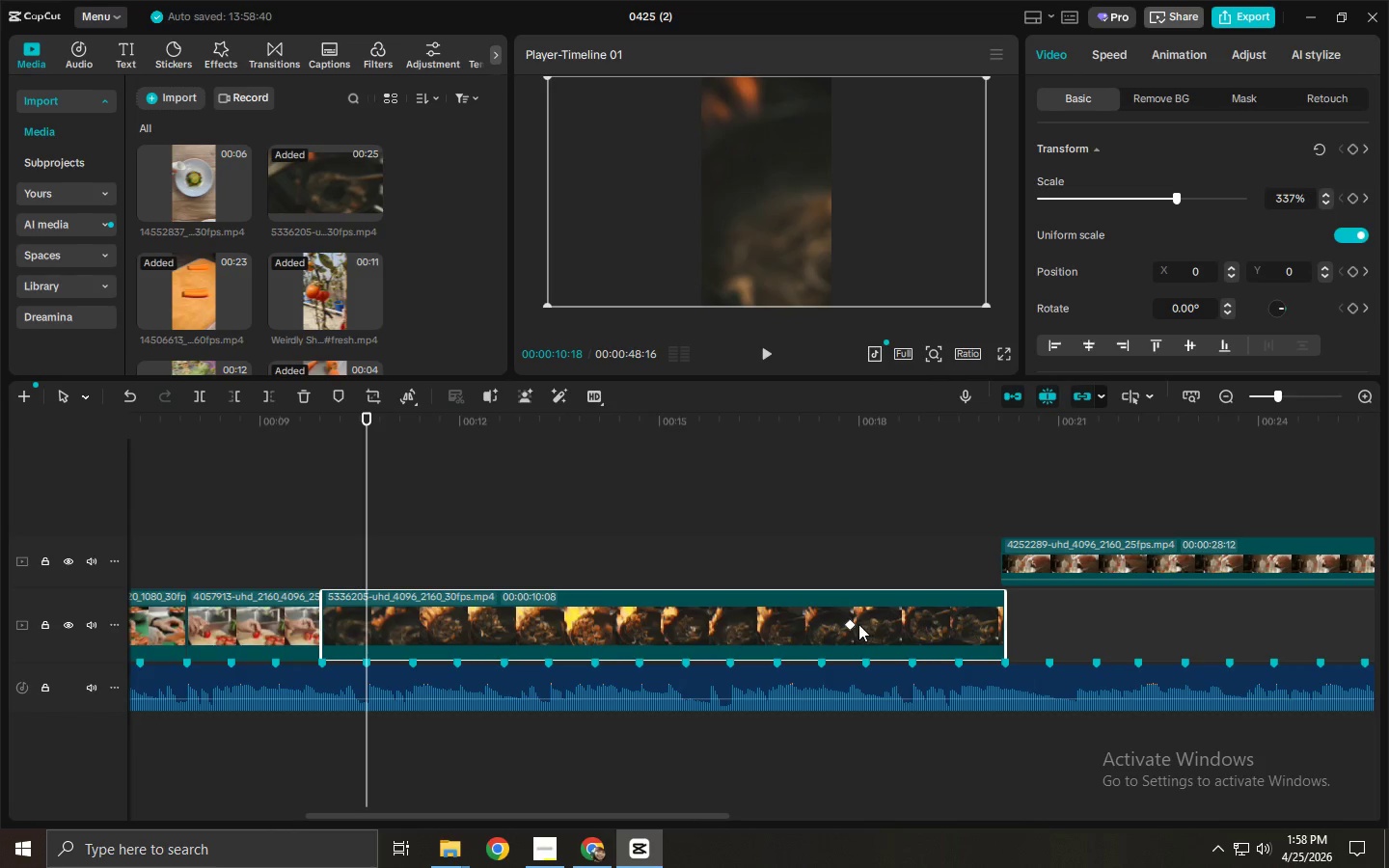 
left_click([852, 624])
 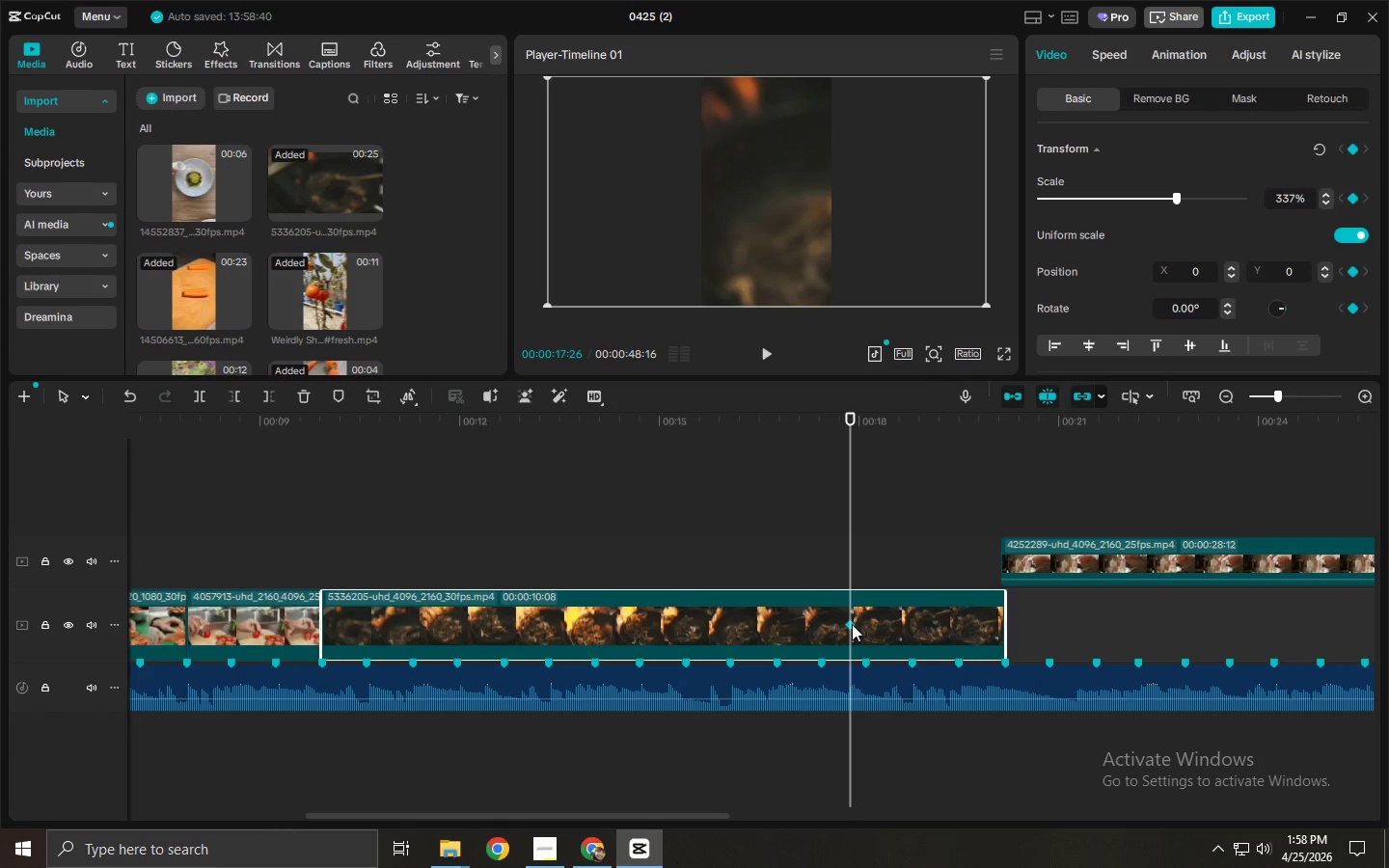 
key(Delete)
 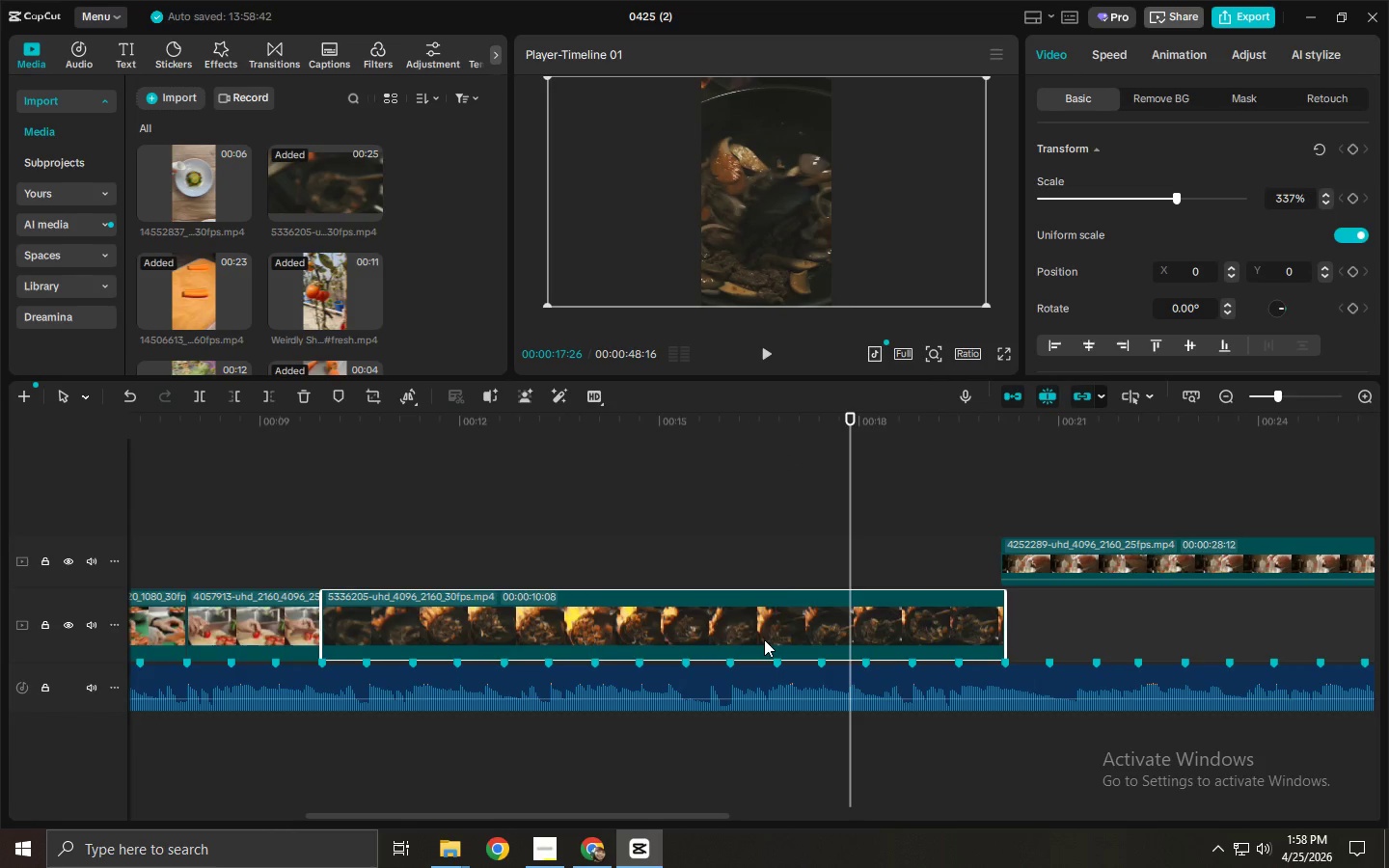 
left_click_drag(start_coordinate=[802, 429], to_coordinate=[440, 454])
 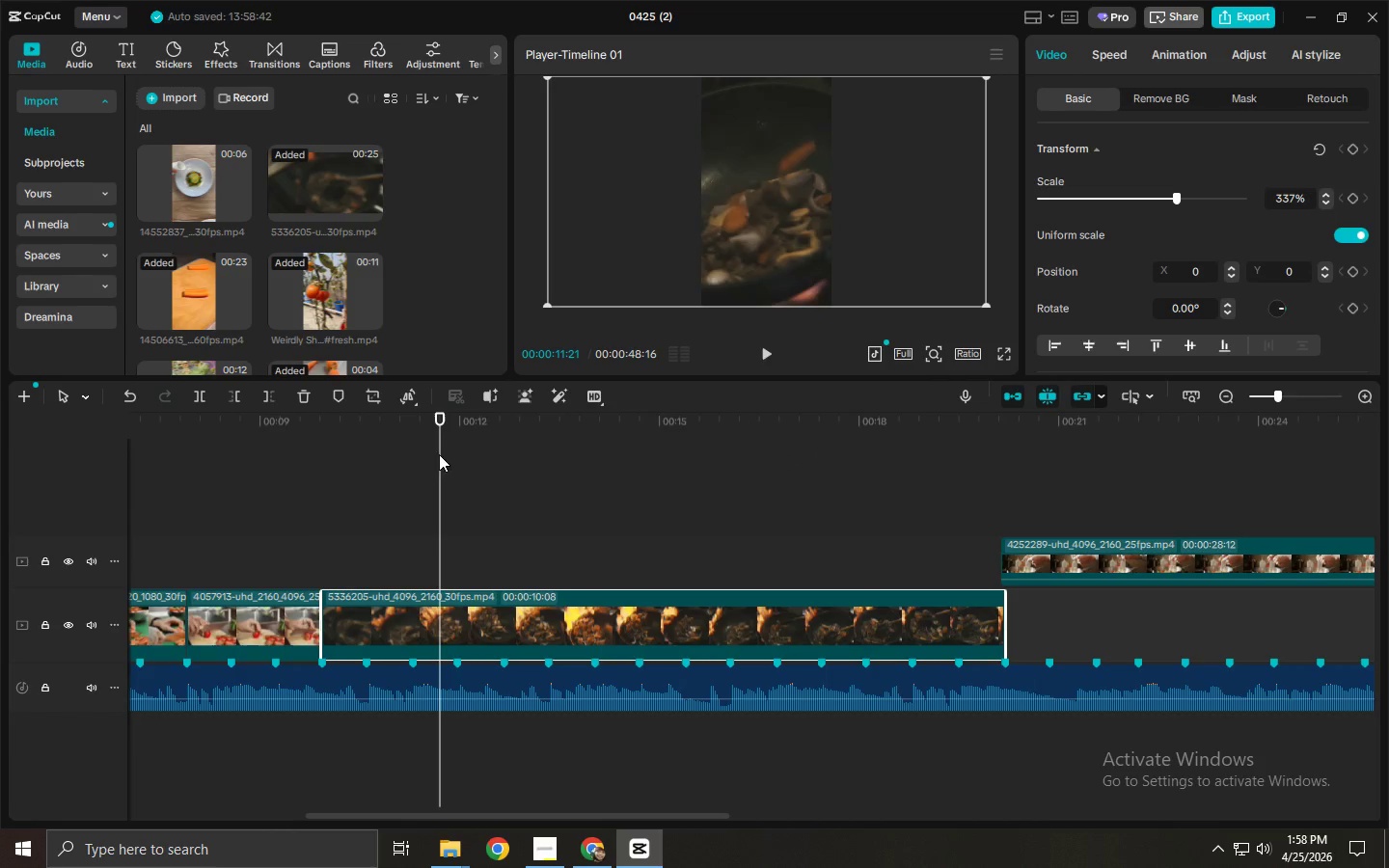 
key(Space)
 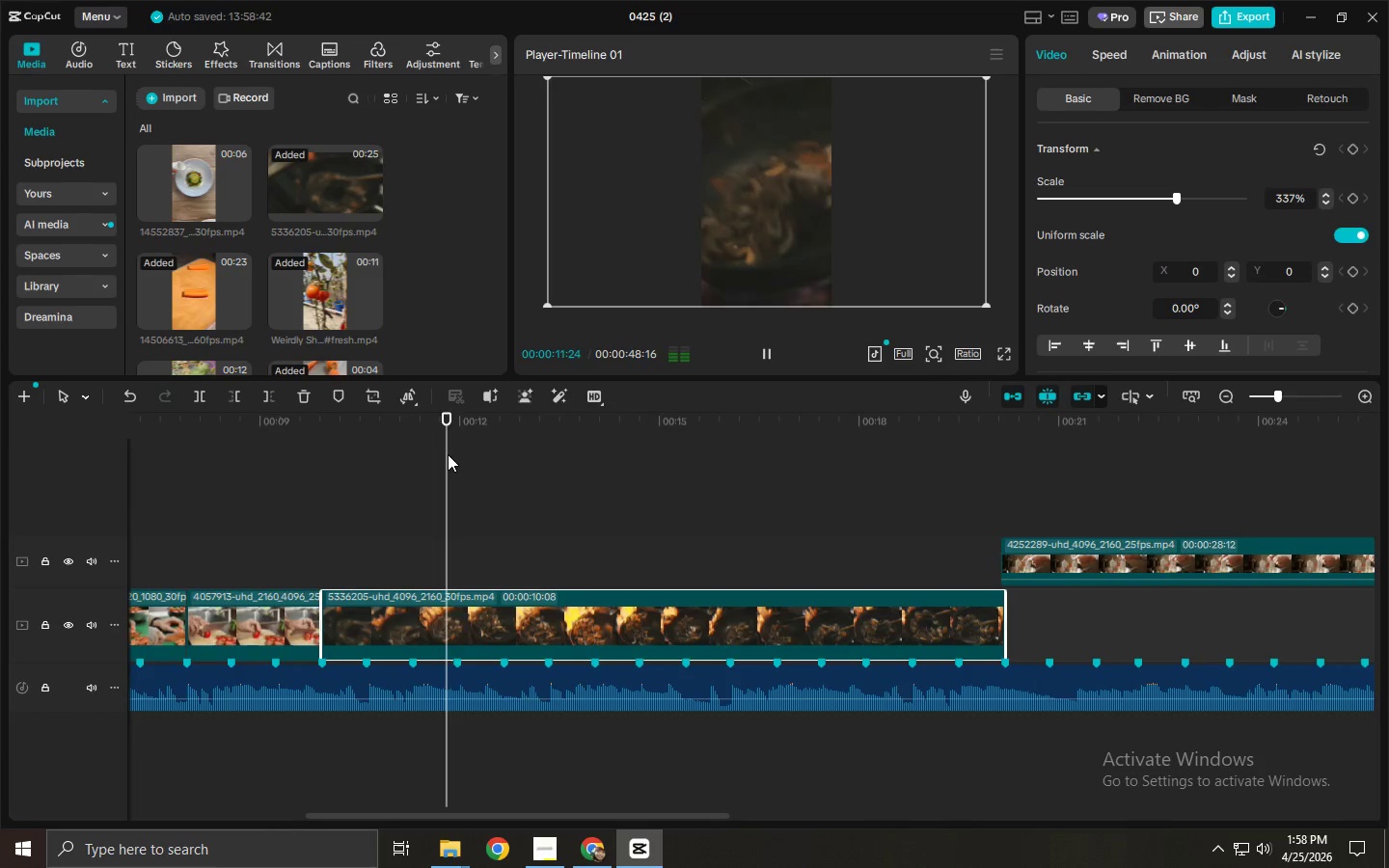 
key(Space)
 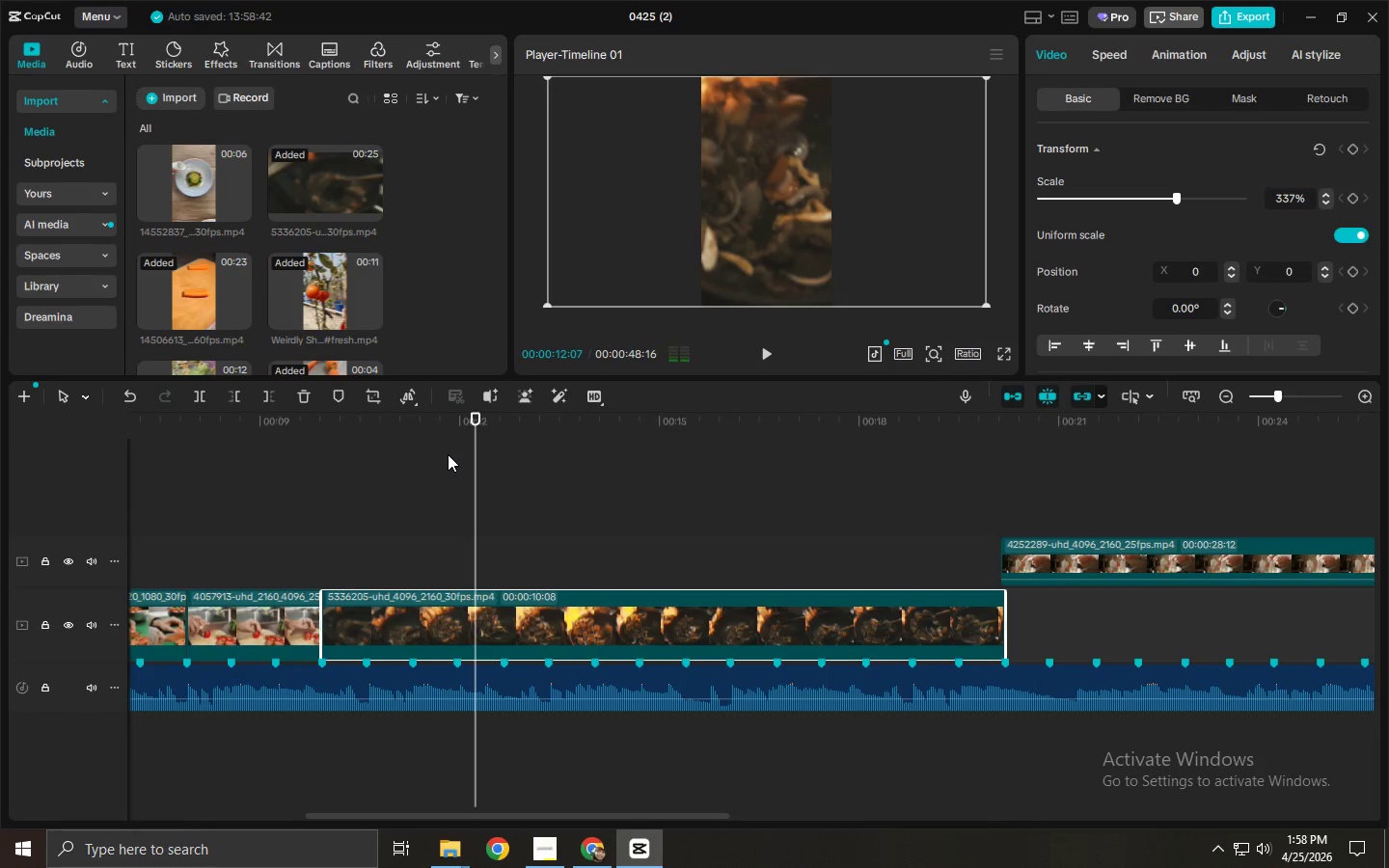 
key(Space)
 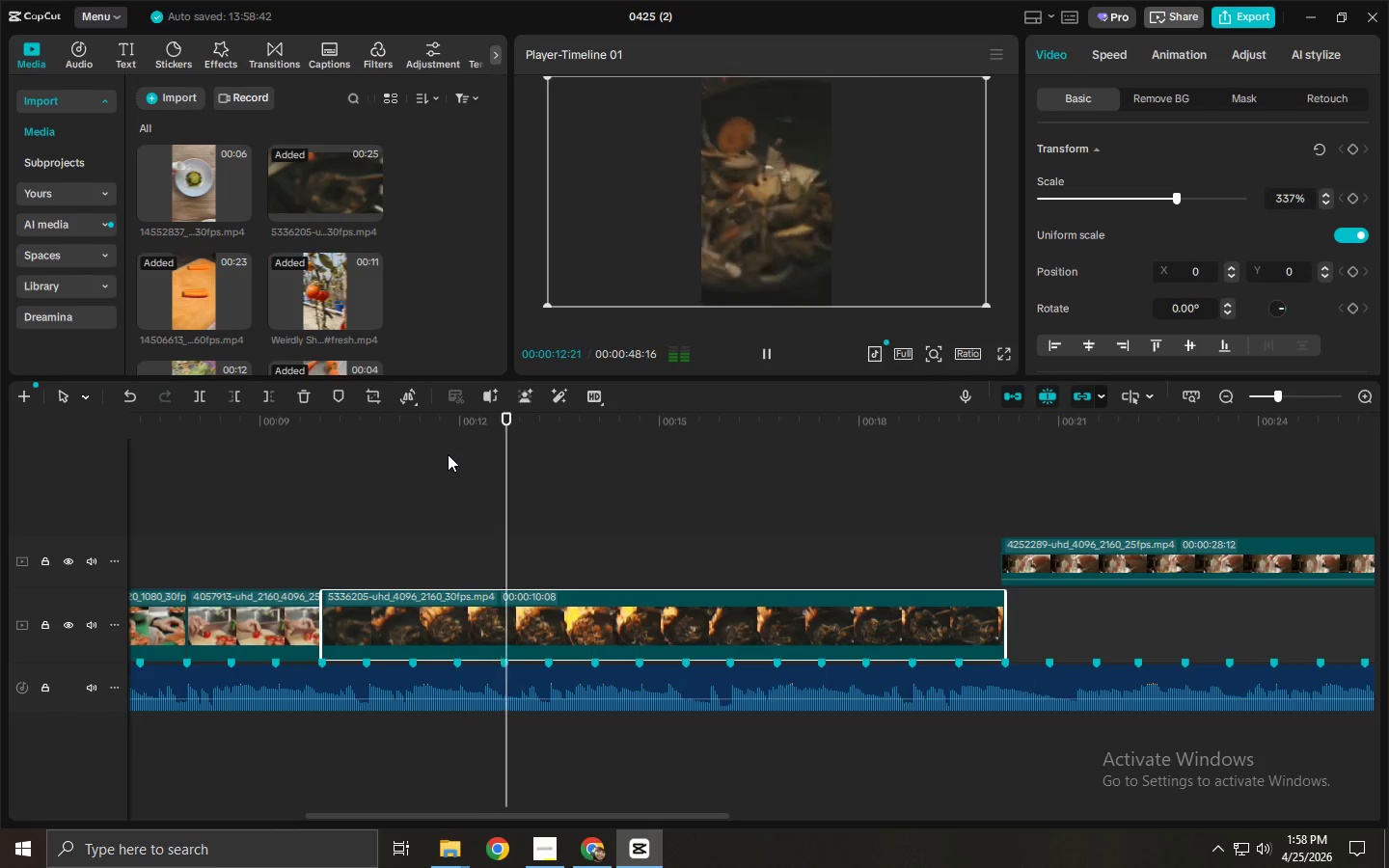 
key(Space)
 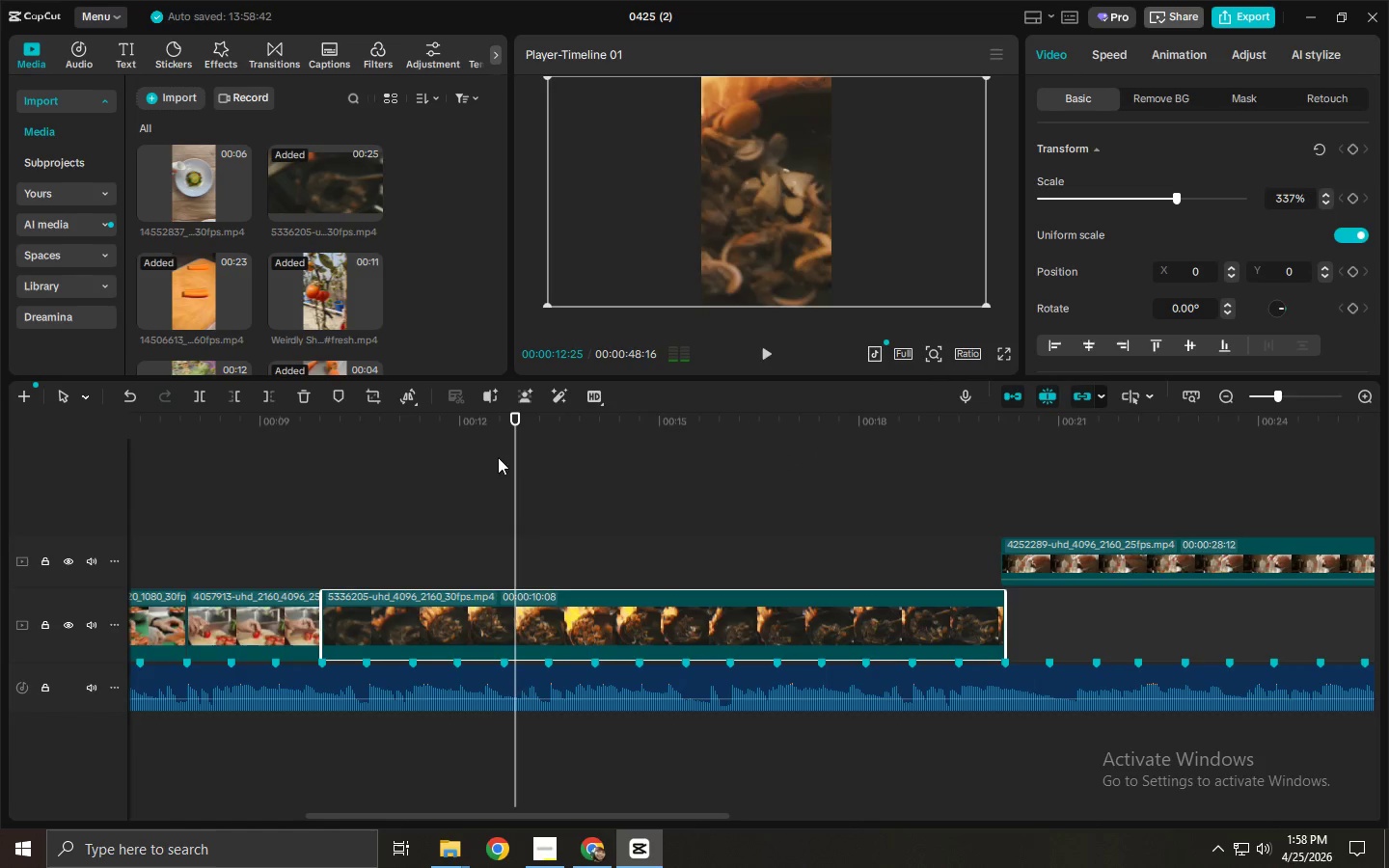 
key(Space)
 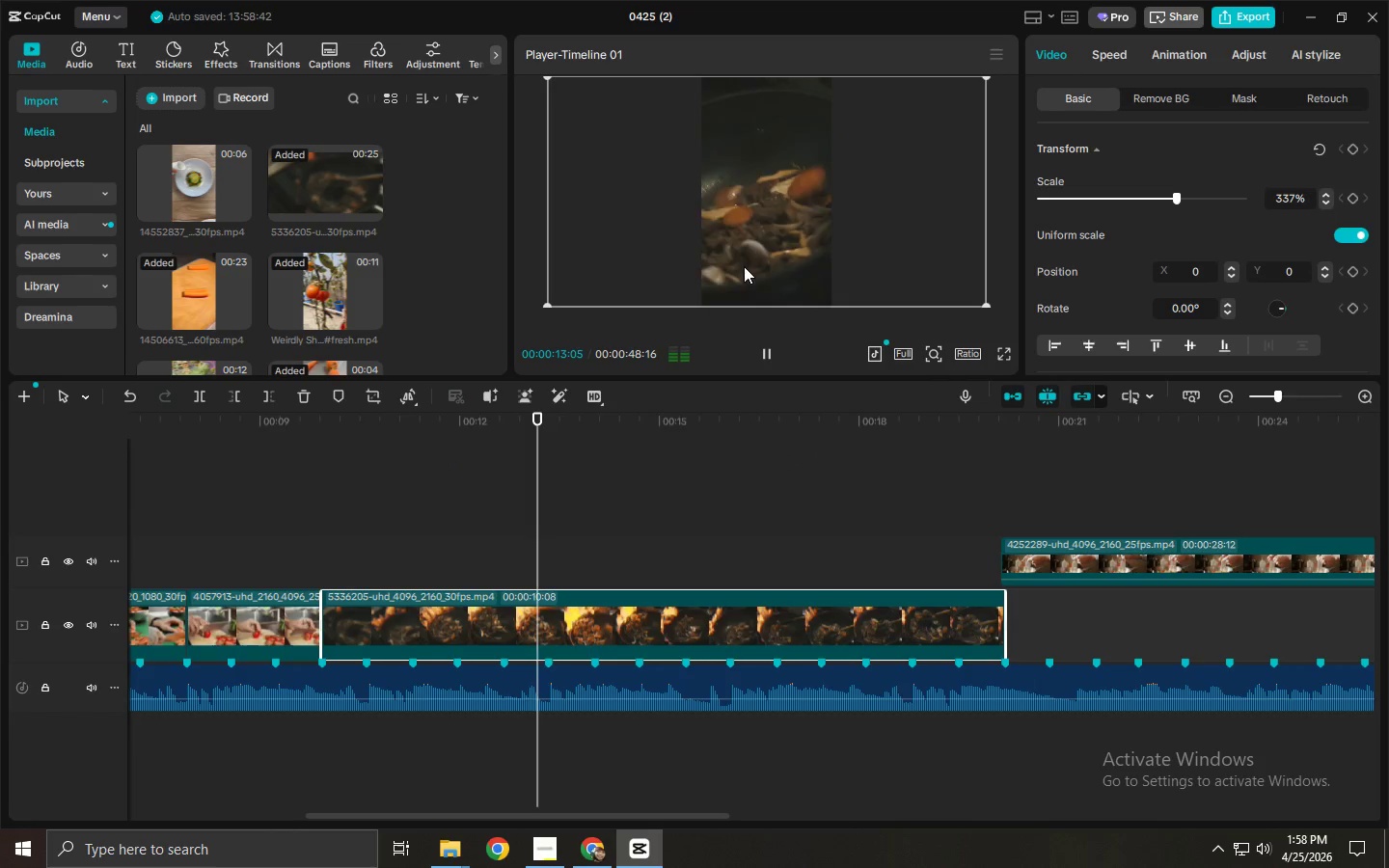 
left_click_drag(start_coordinate=[747, 262], to_coordinate=[817, 262])
 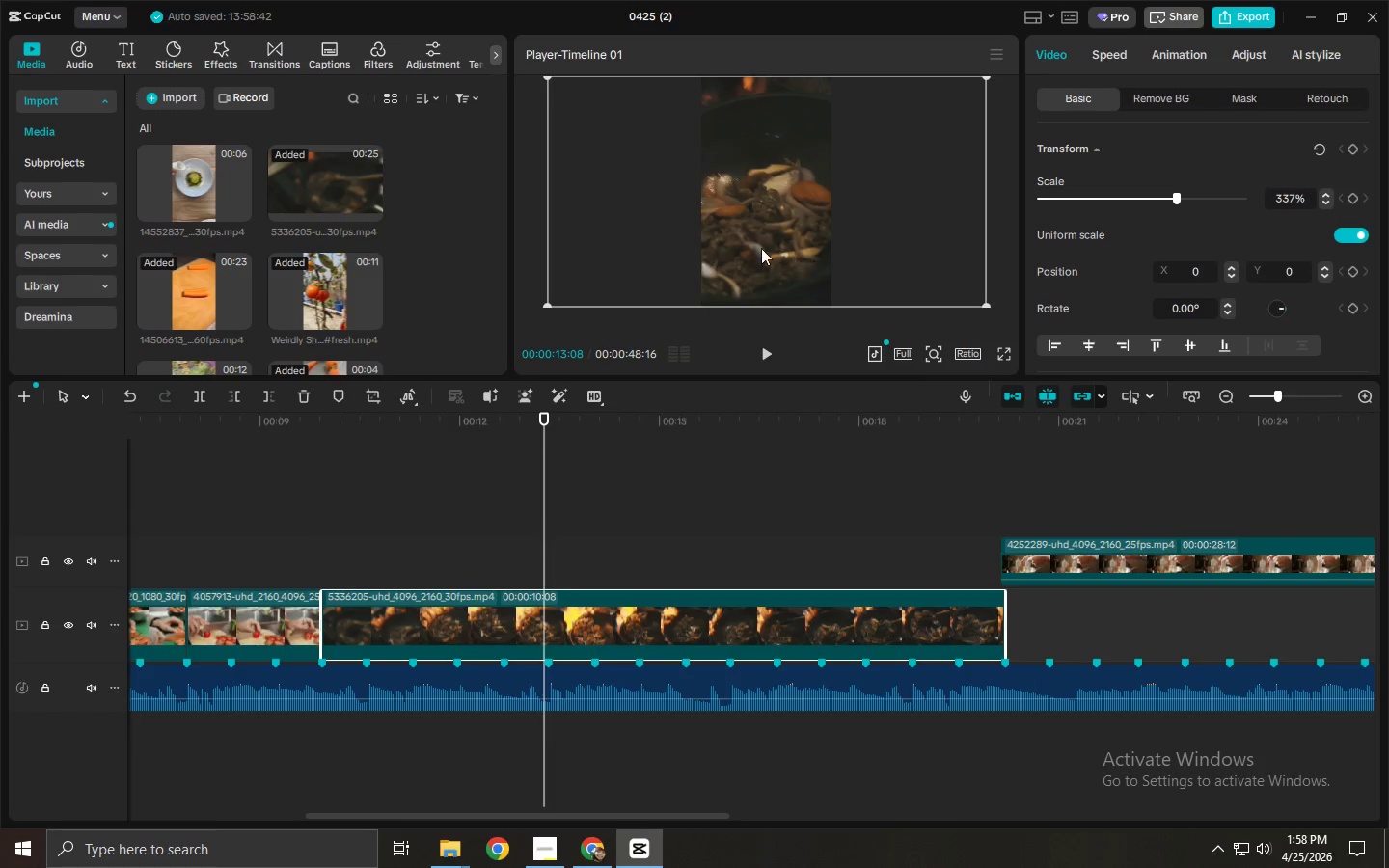 
left_click_drag(start_coordinate=[761, 248], to_coordinate=[808, 251])
 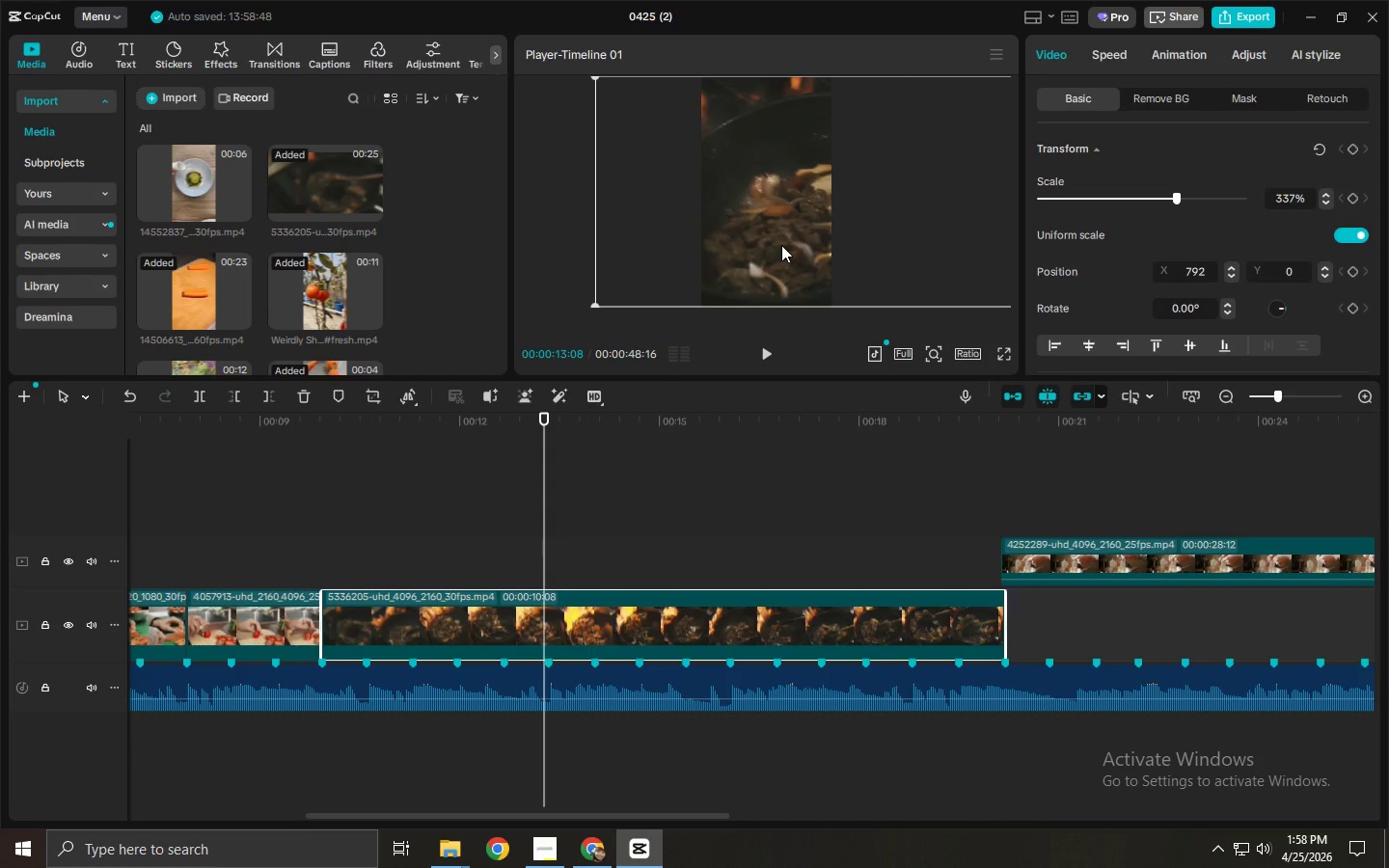 
key(Space)
 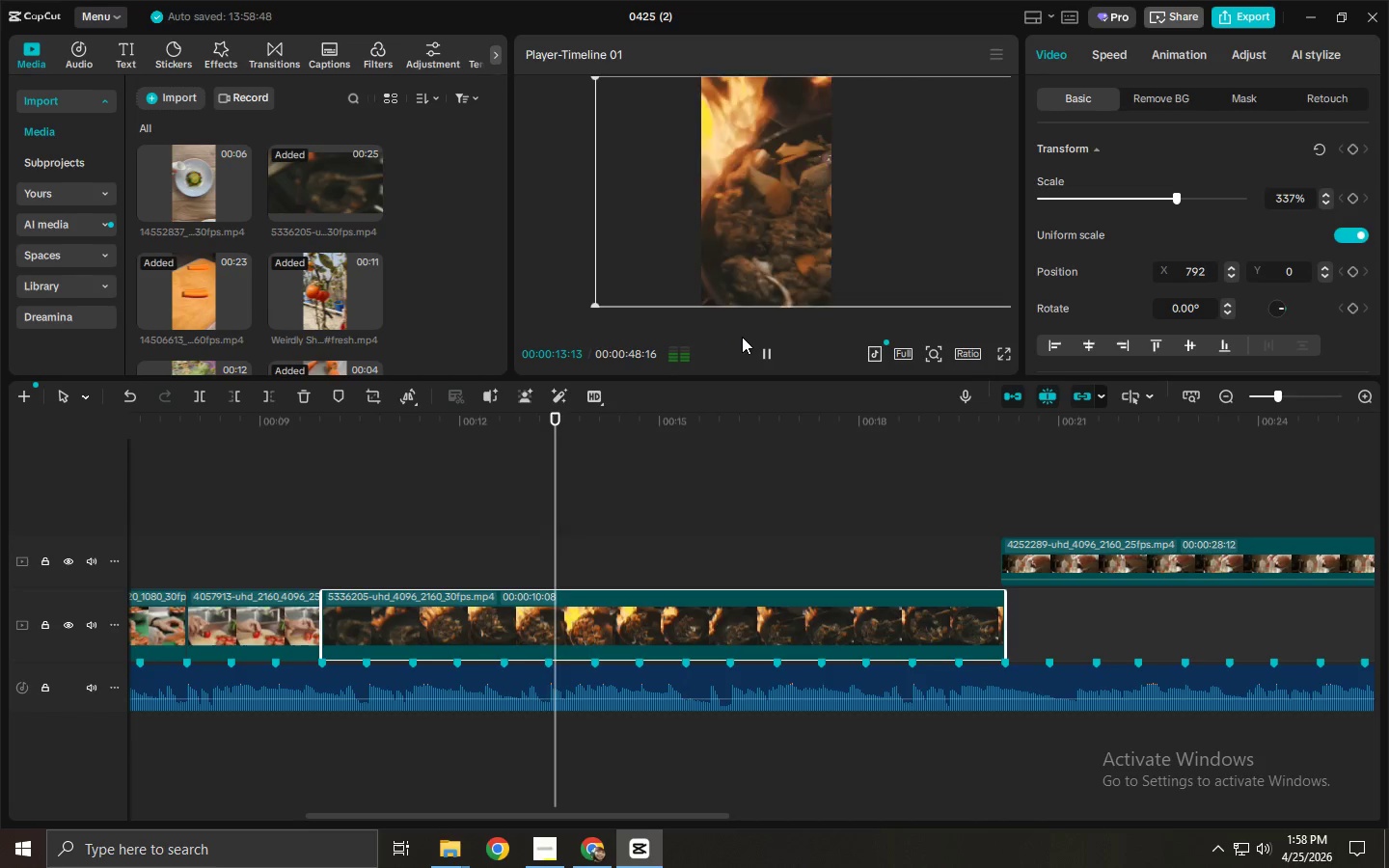 
key(Space)
 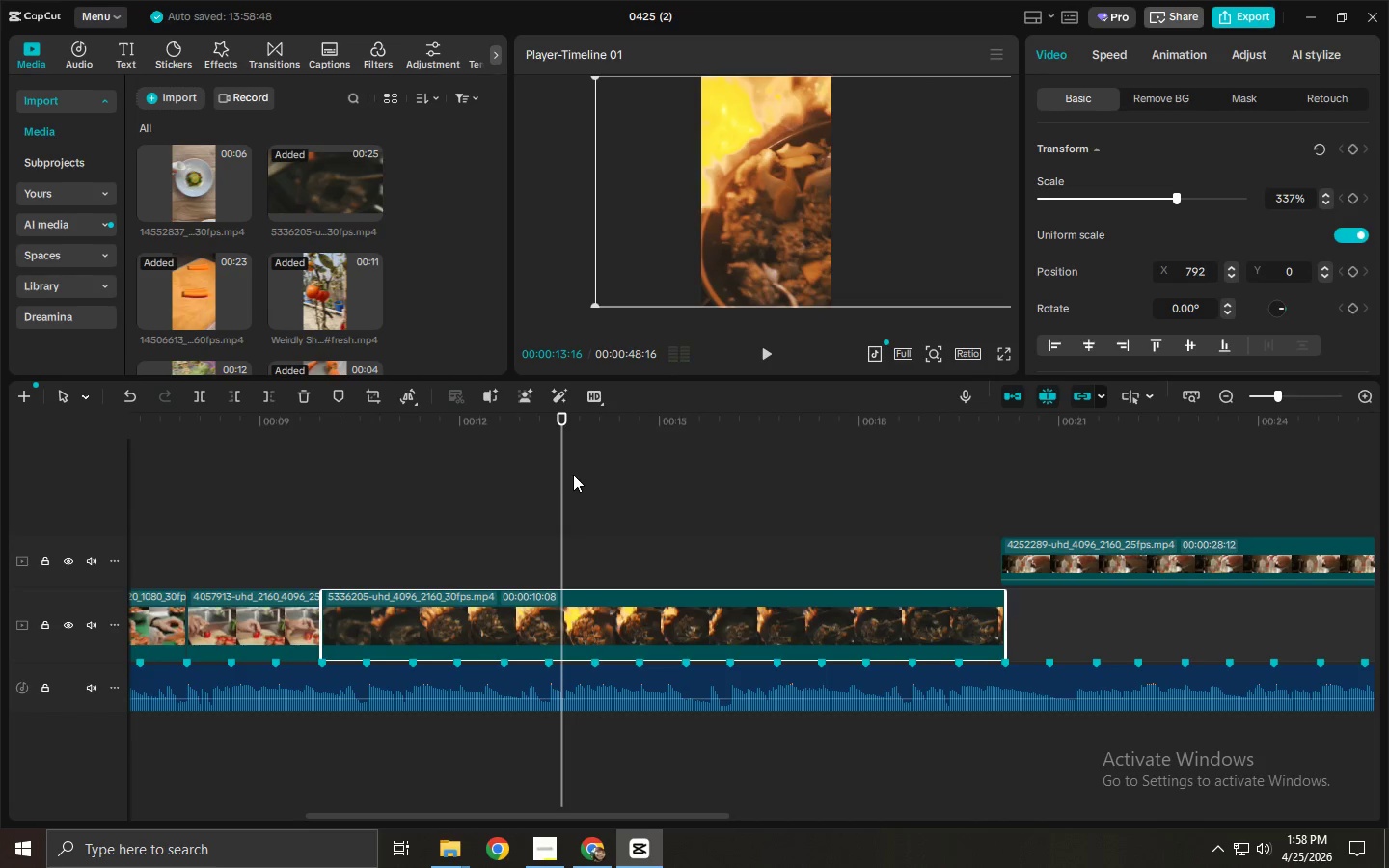 
key(Space)
 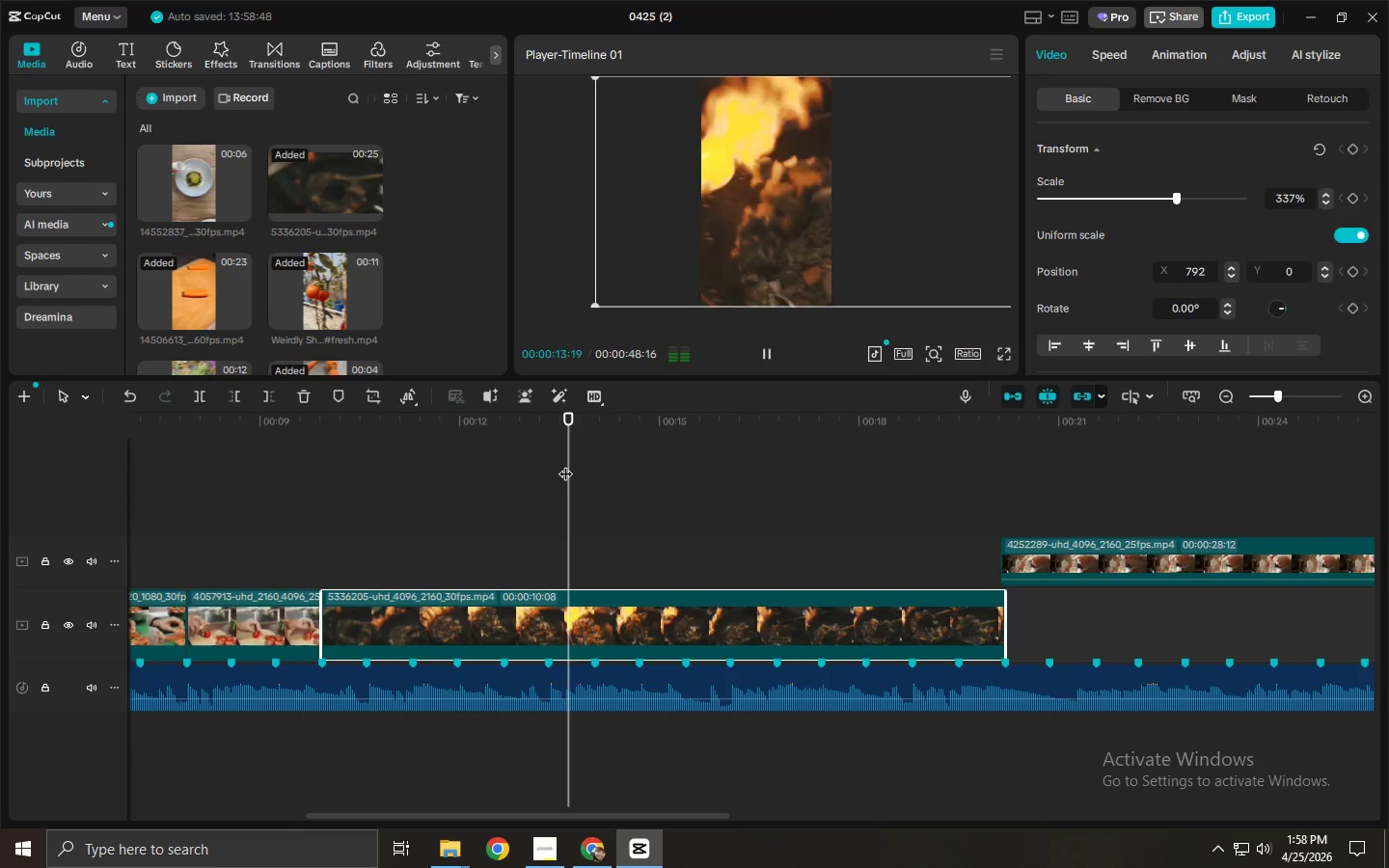 
key(Space)
 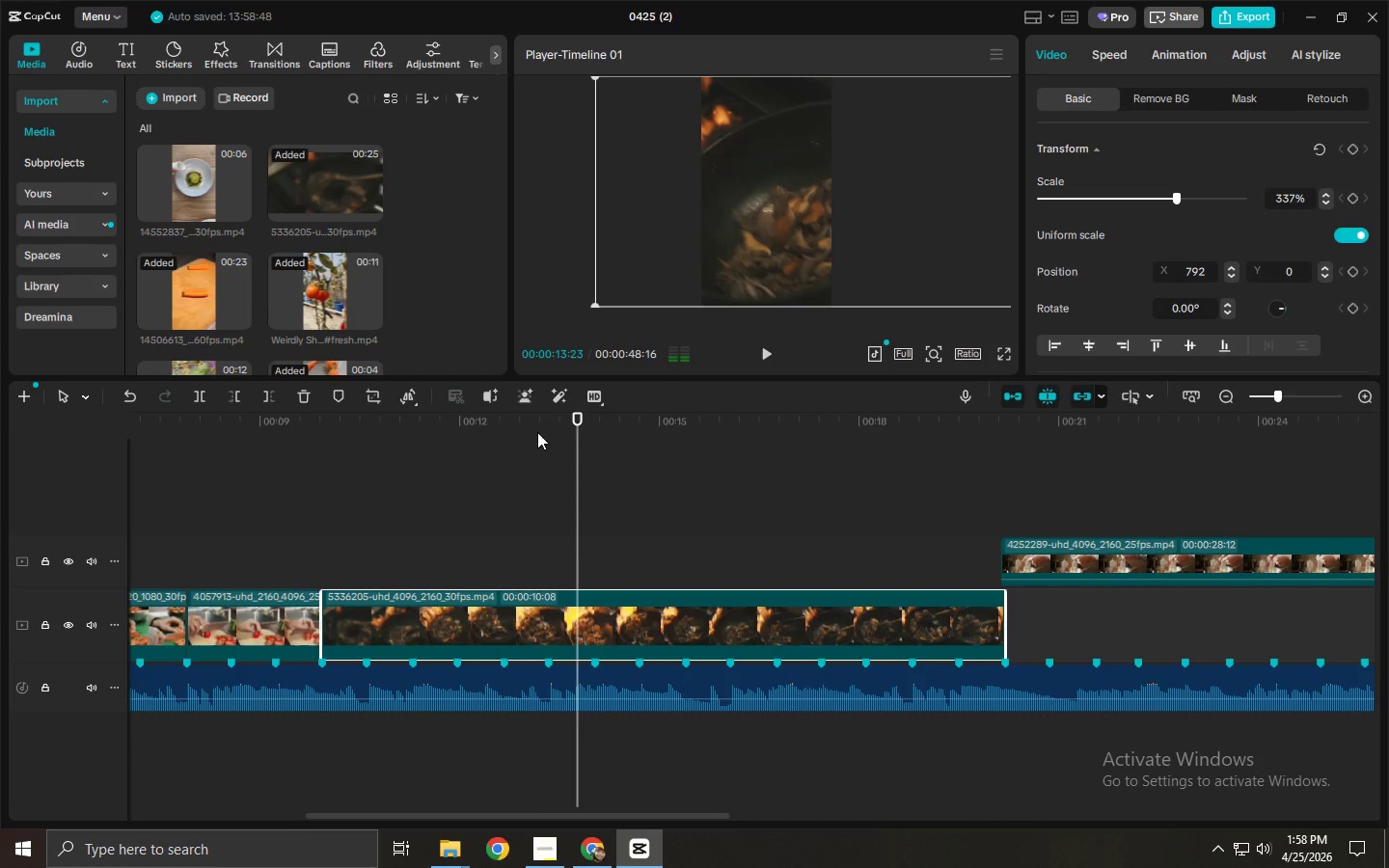 
left_click_drag(start_coordinate=[538, 431], to_coordinate=[642, 444])
 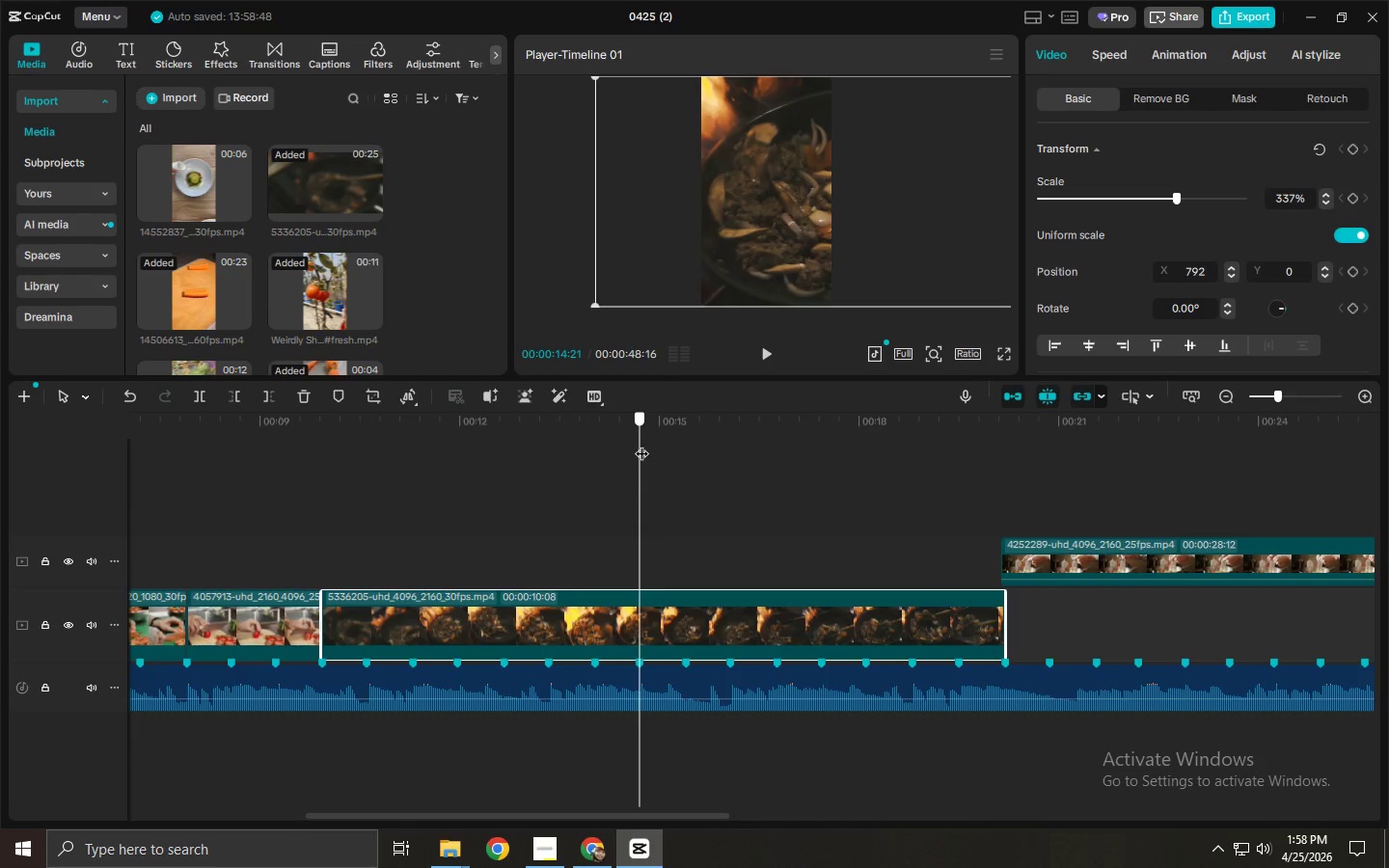 
key(Control+ControlLeft)
 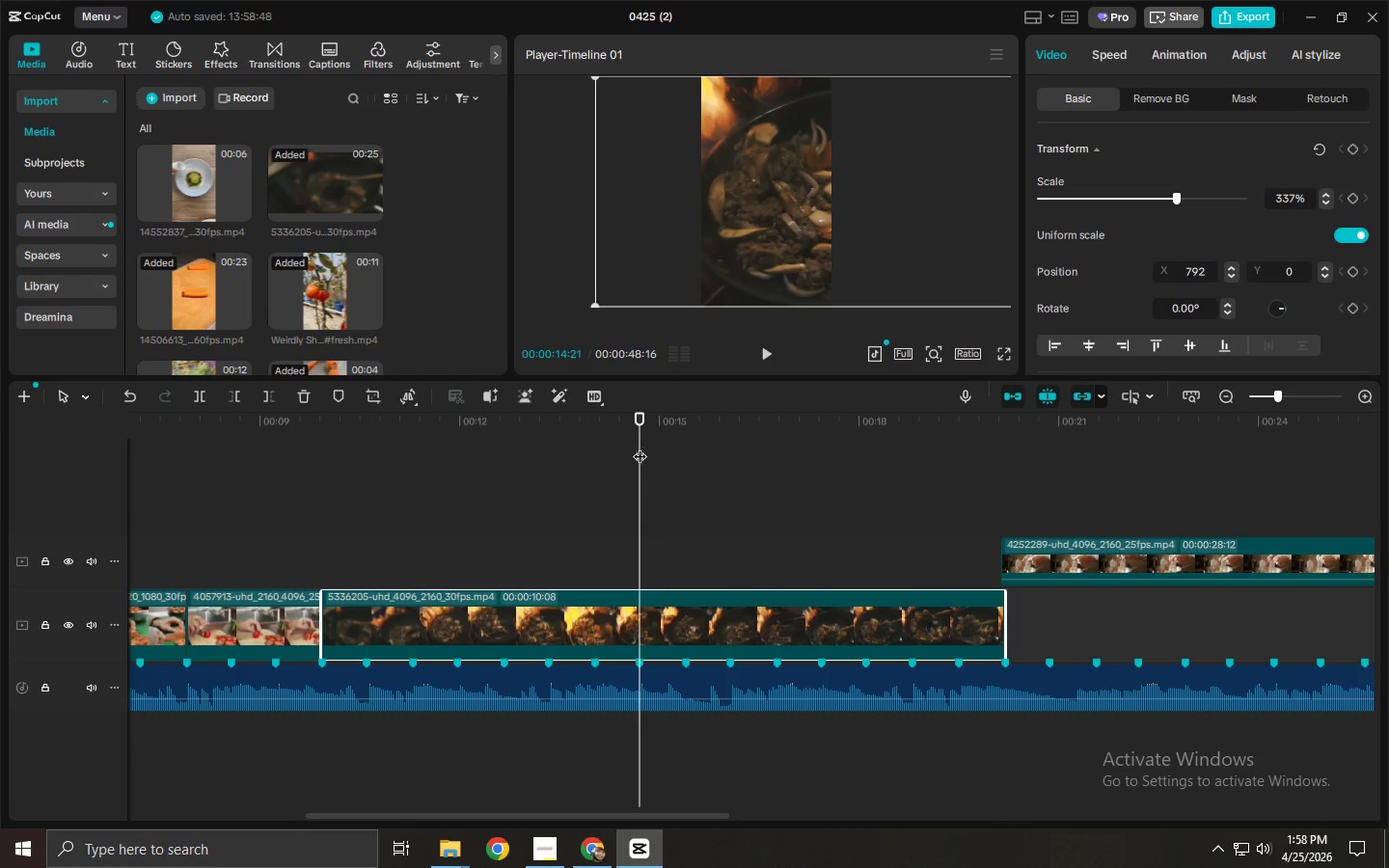 
key(Control+B)
 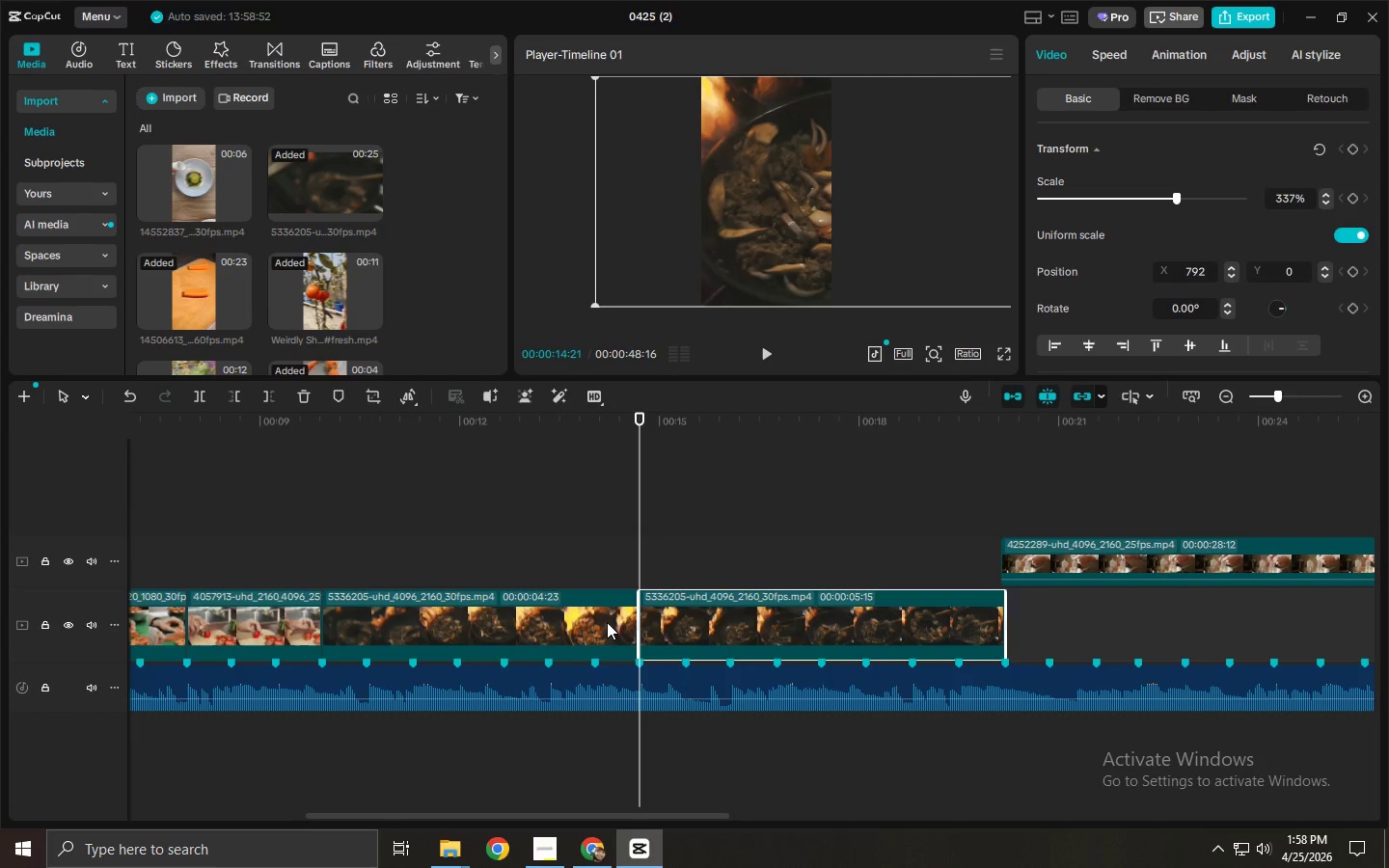 
left_click([607, 623])
 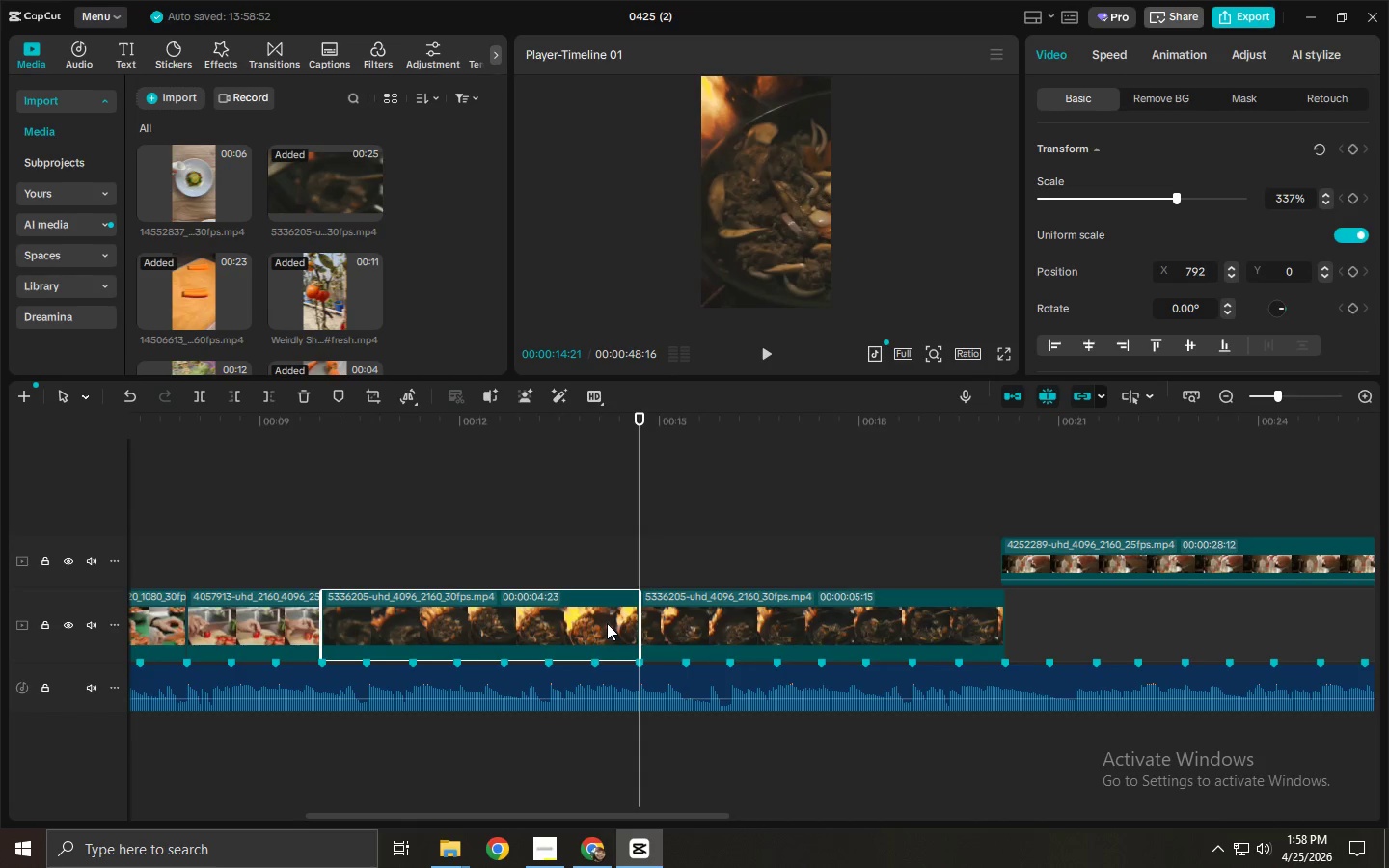 
key(Delete)
 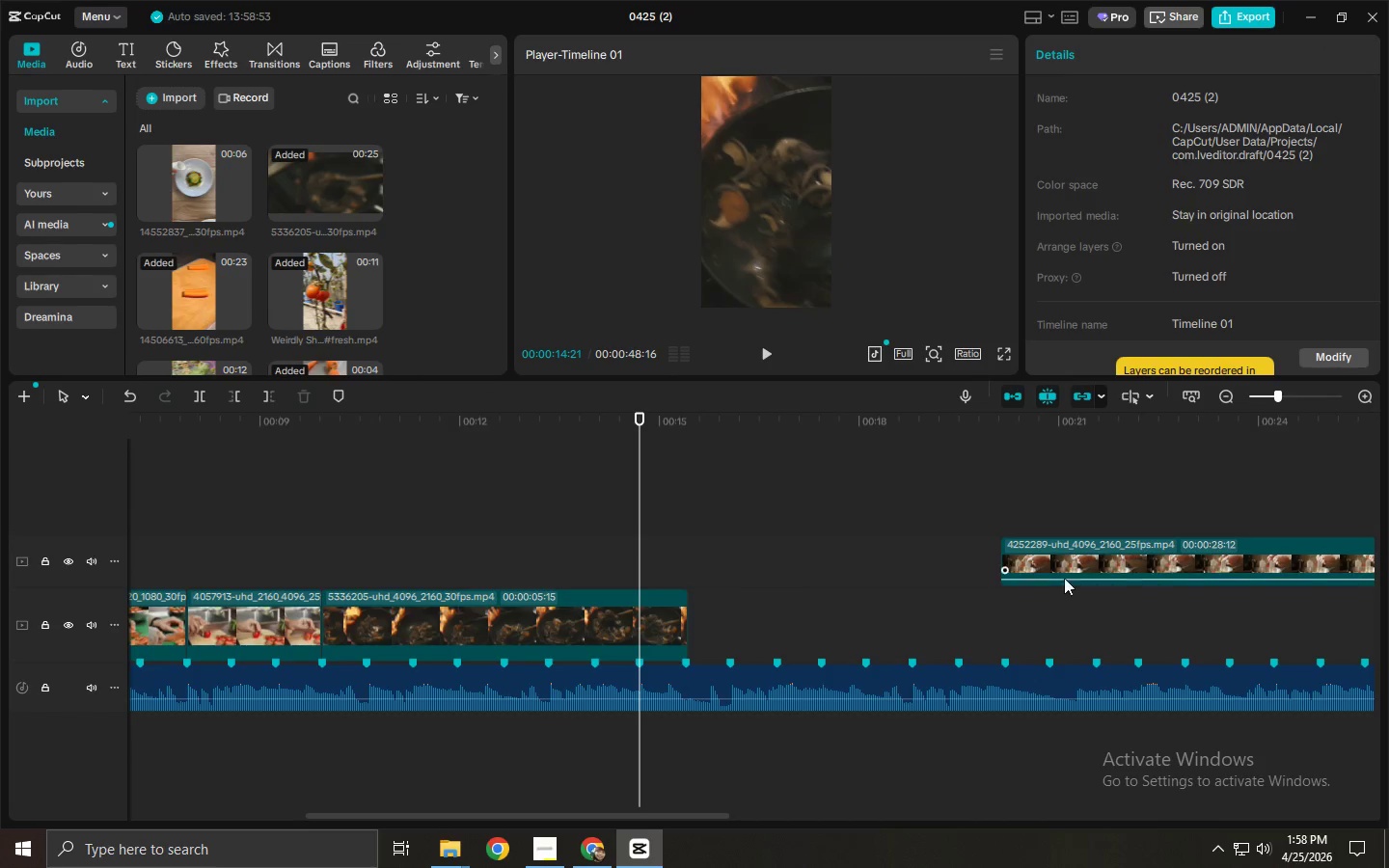 
left_click_drag(start_coordinate=[1110, 530], to_coordinate=[1099, 539])
 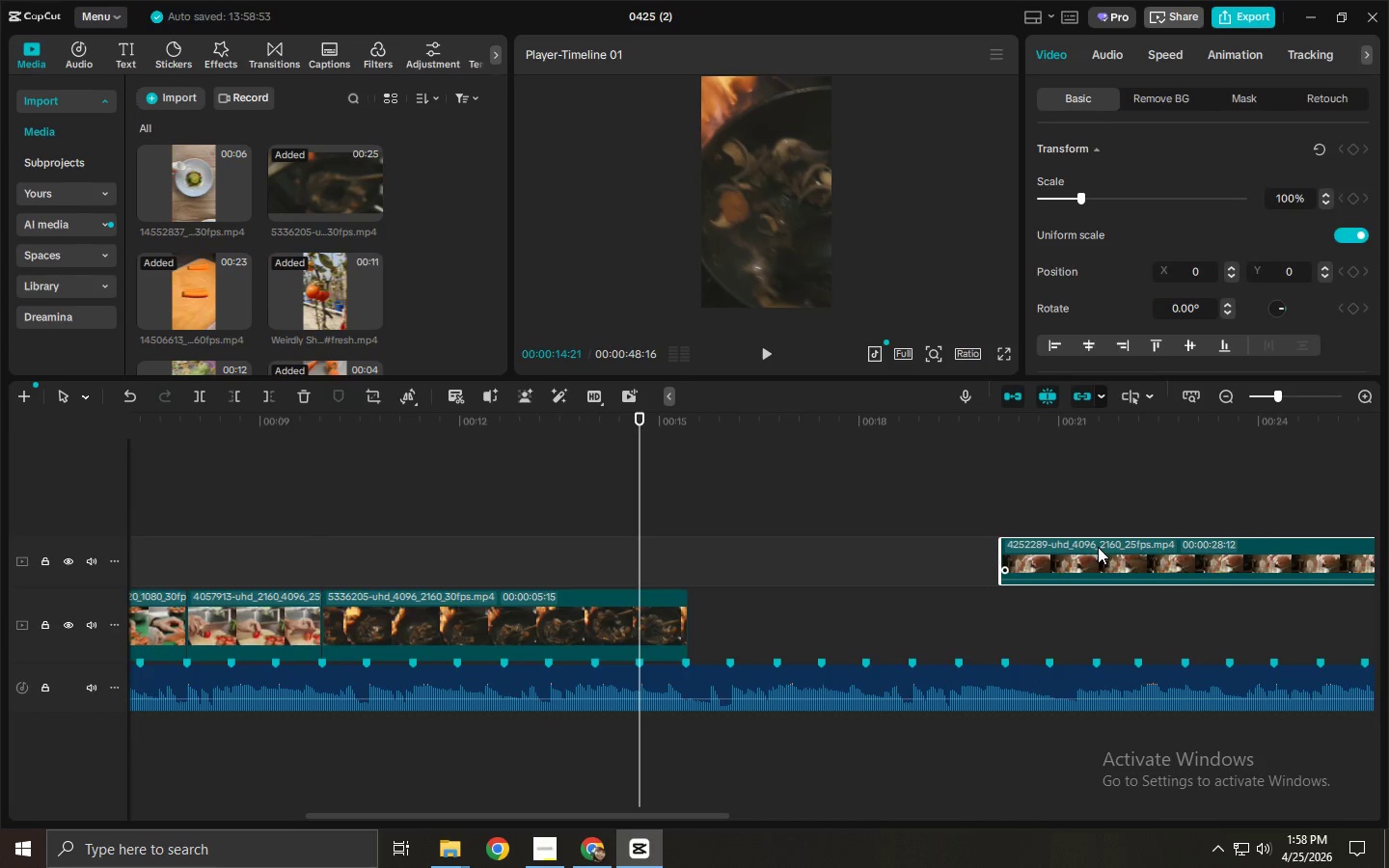 
left_click_drag(start_coordinate=[1098, 547], to_coordinate=[903, 622])
 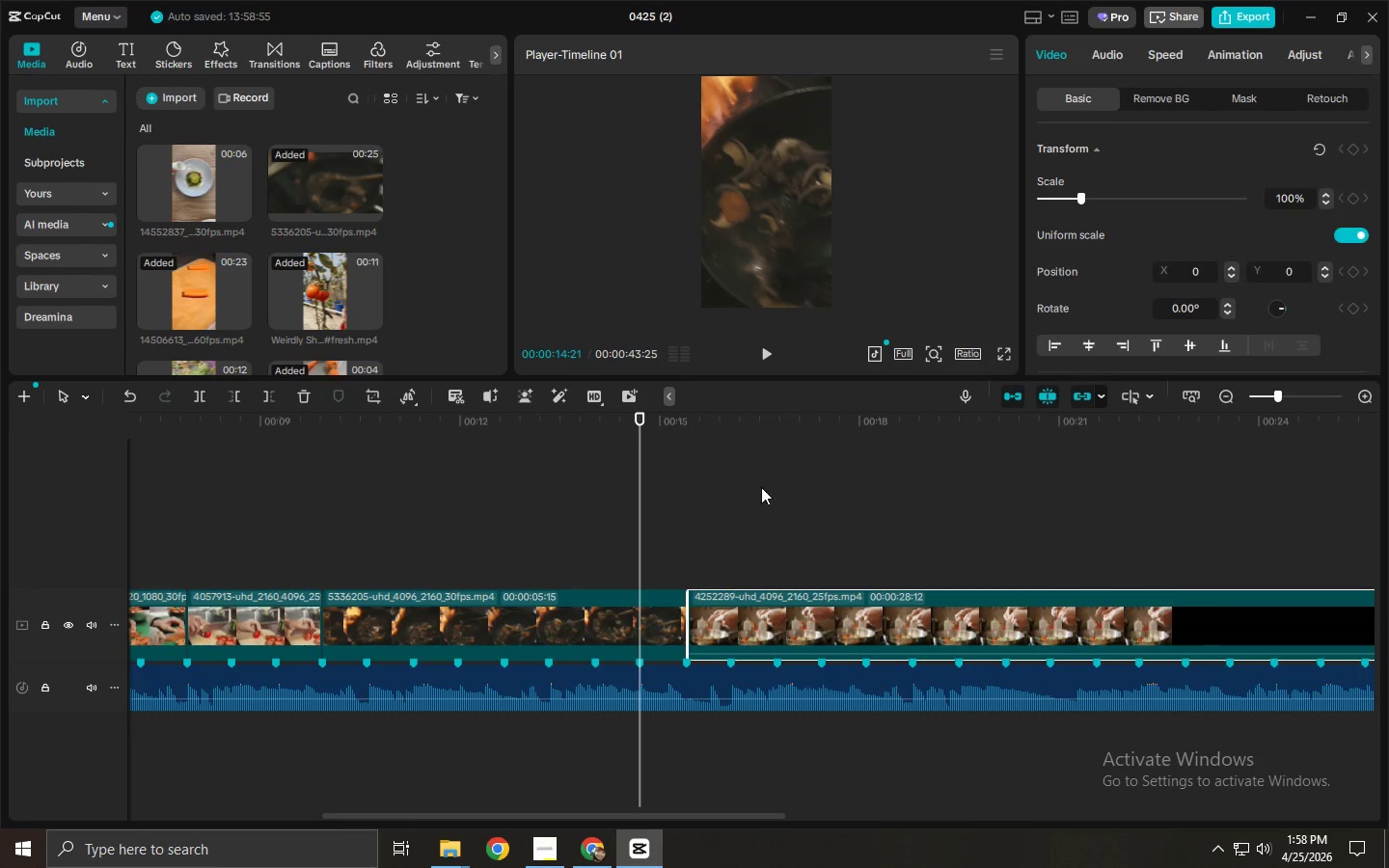 
key(Space)
 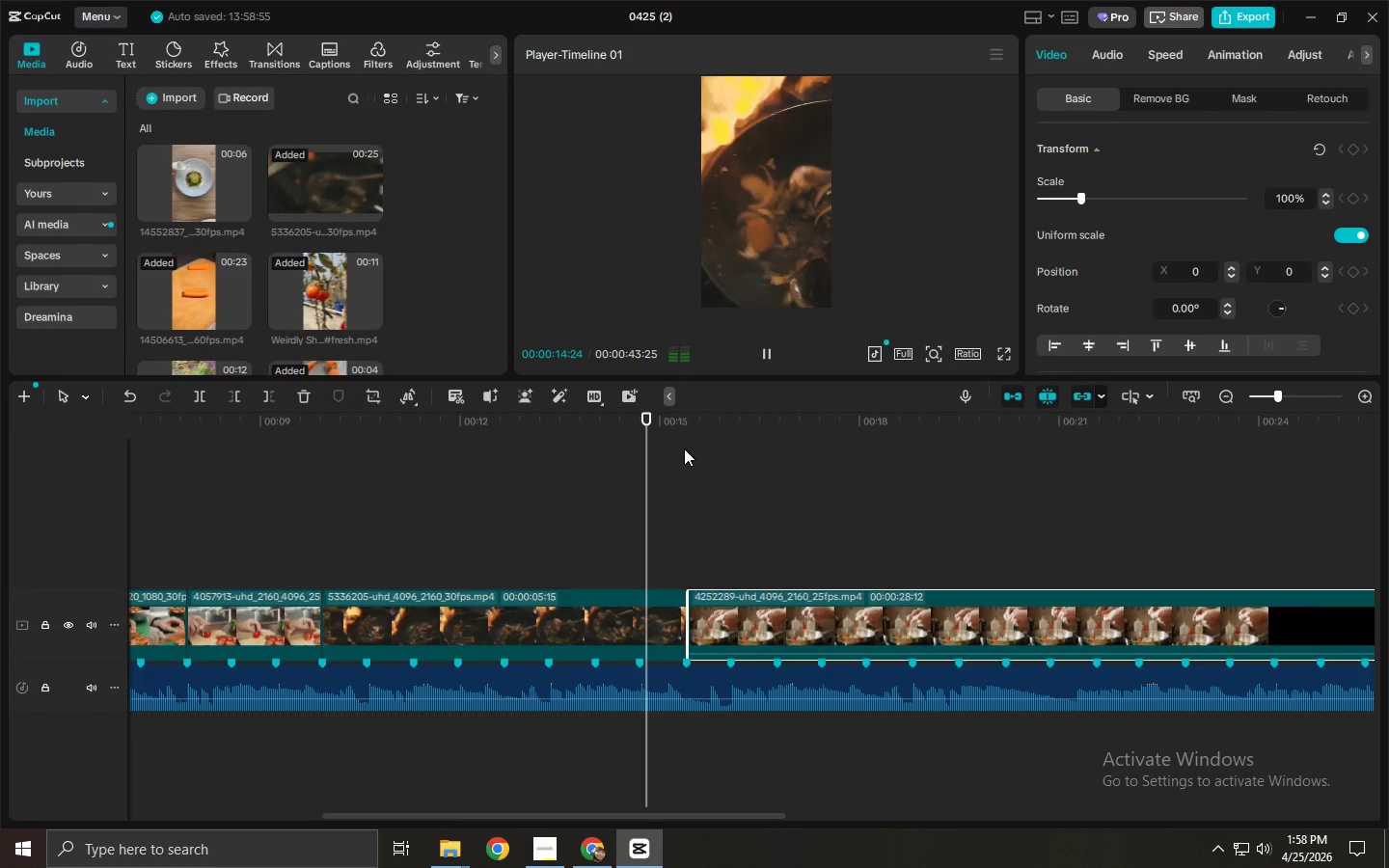 
key(Space)
 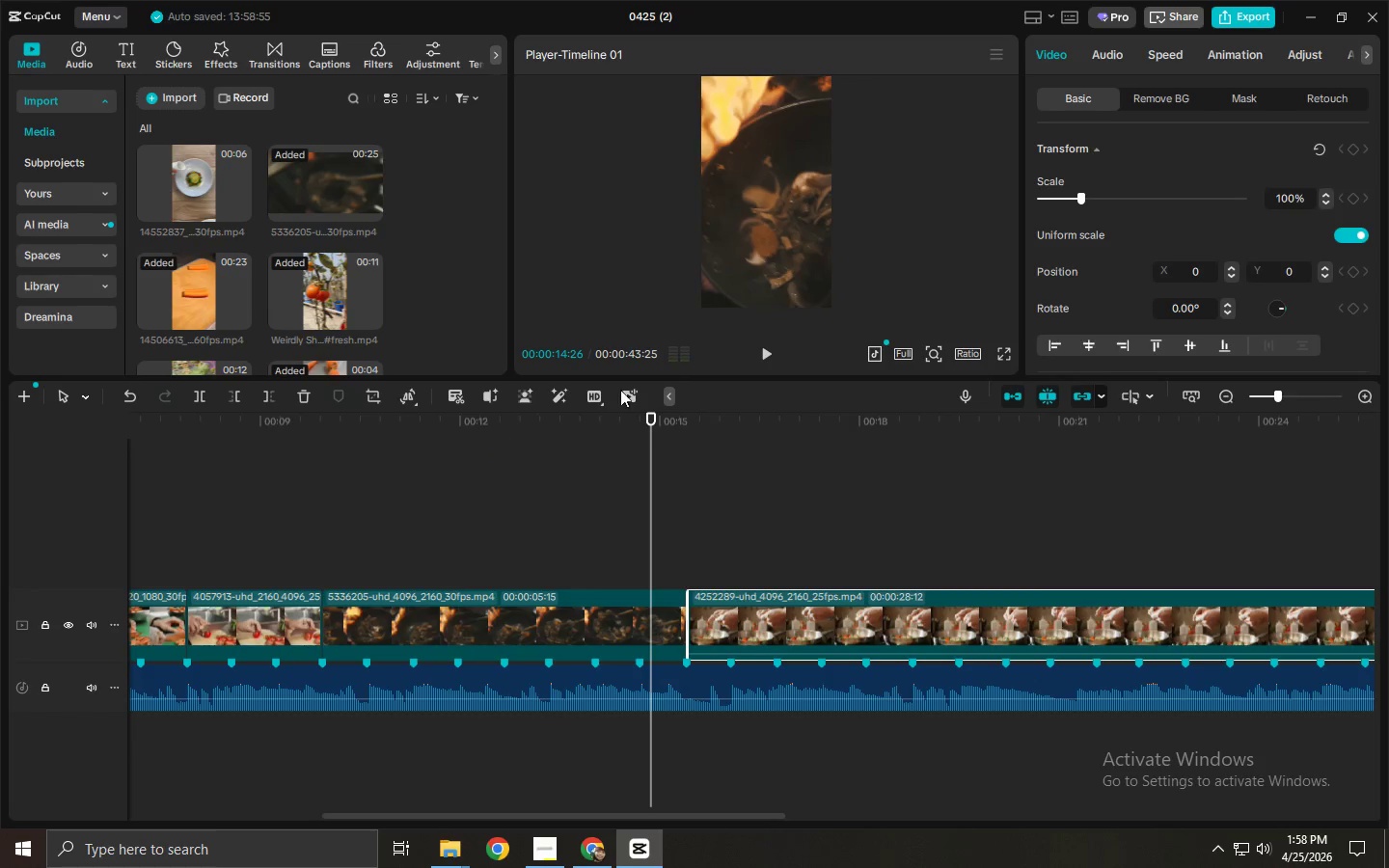 
key(Alt+Tab)
 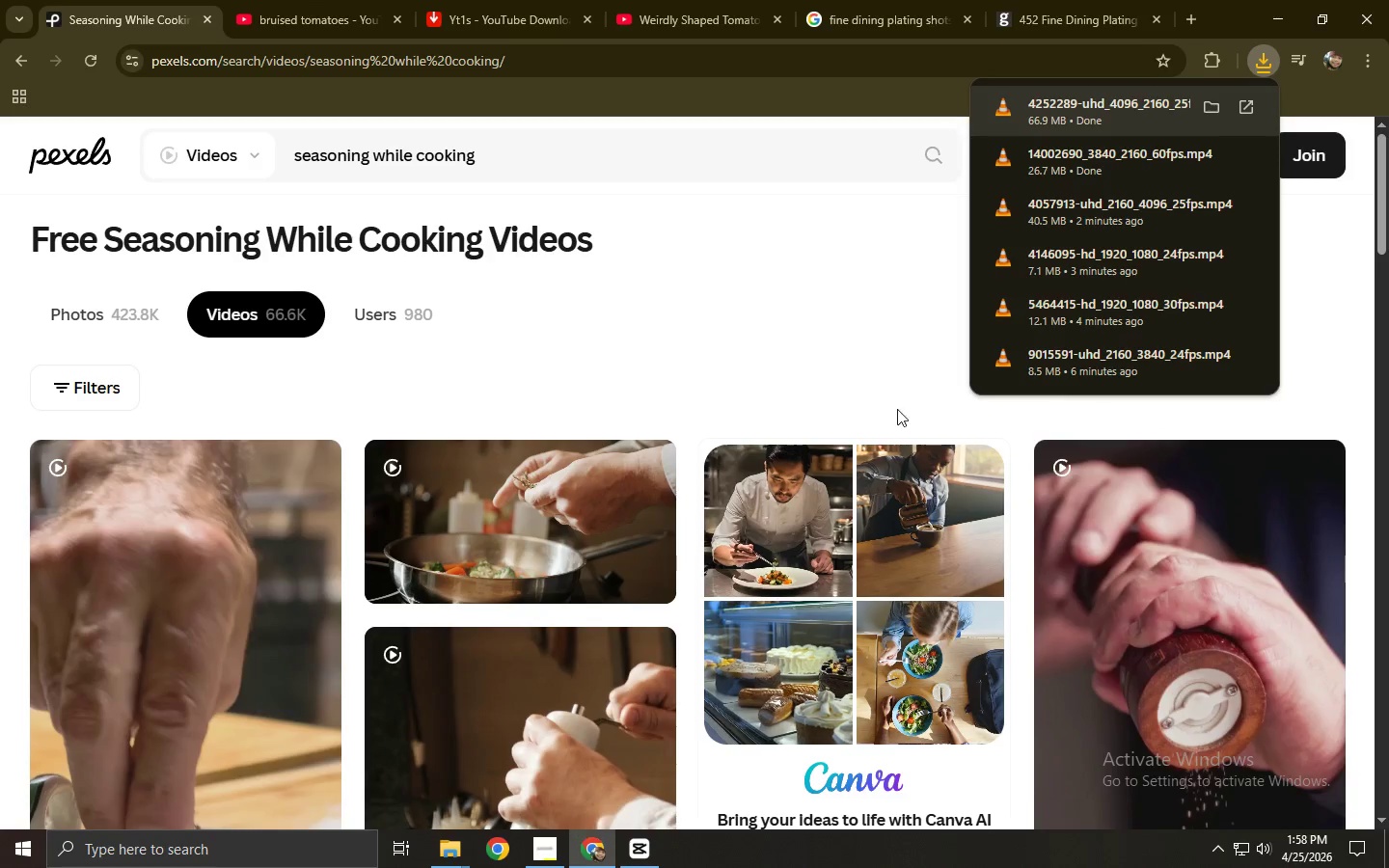 
key(Alt+AltLeft)
 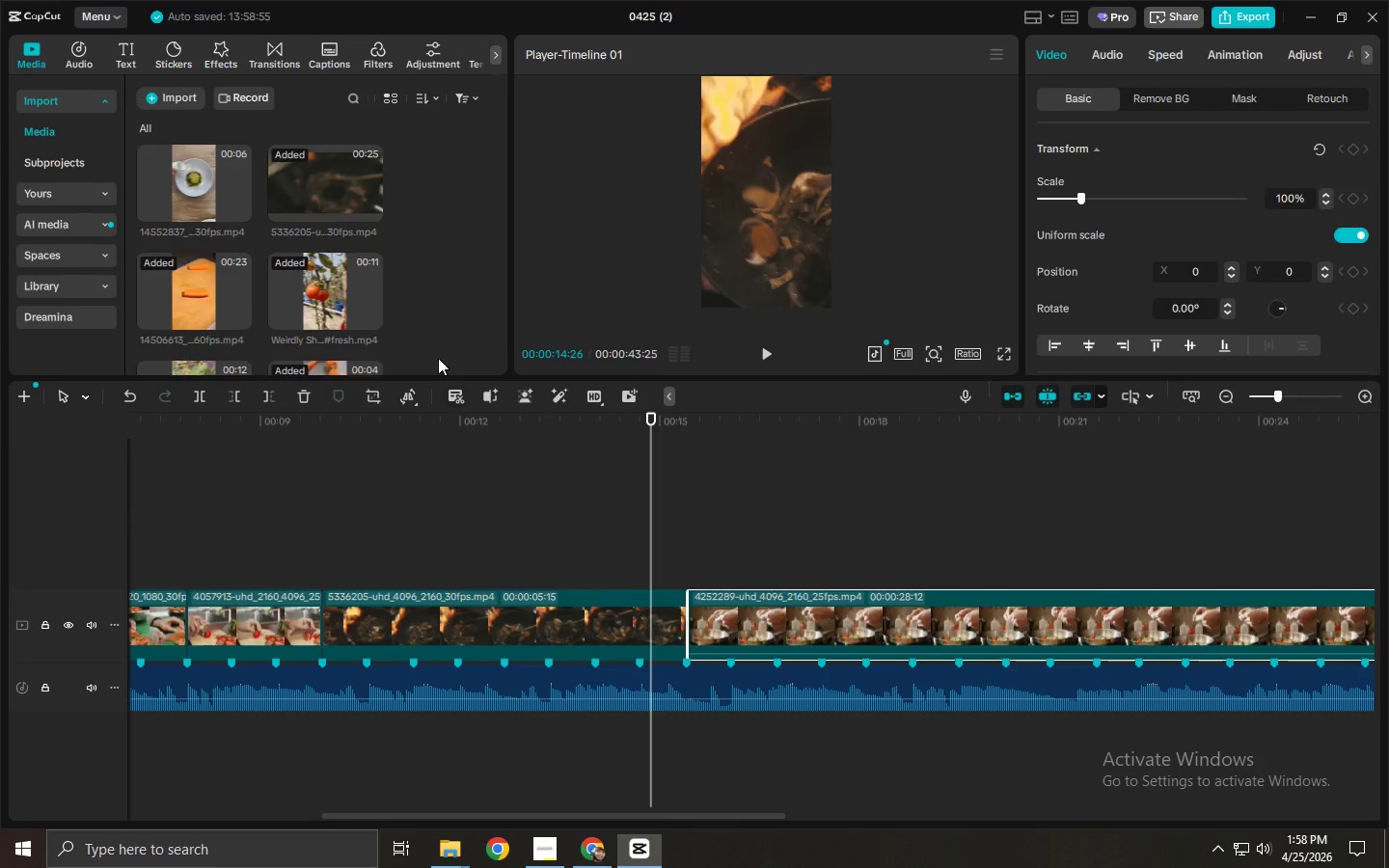 
key(Alt+AltLeft)
 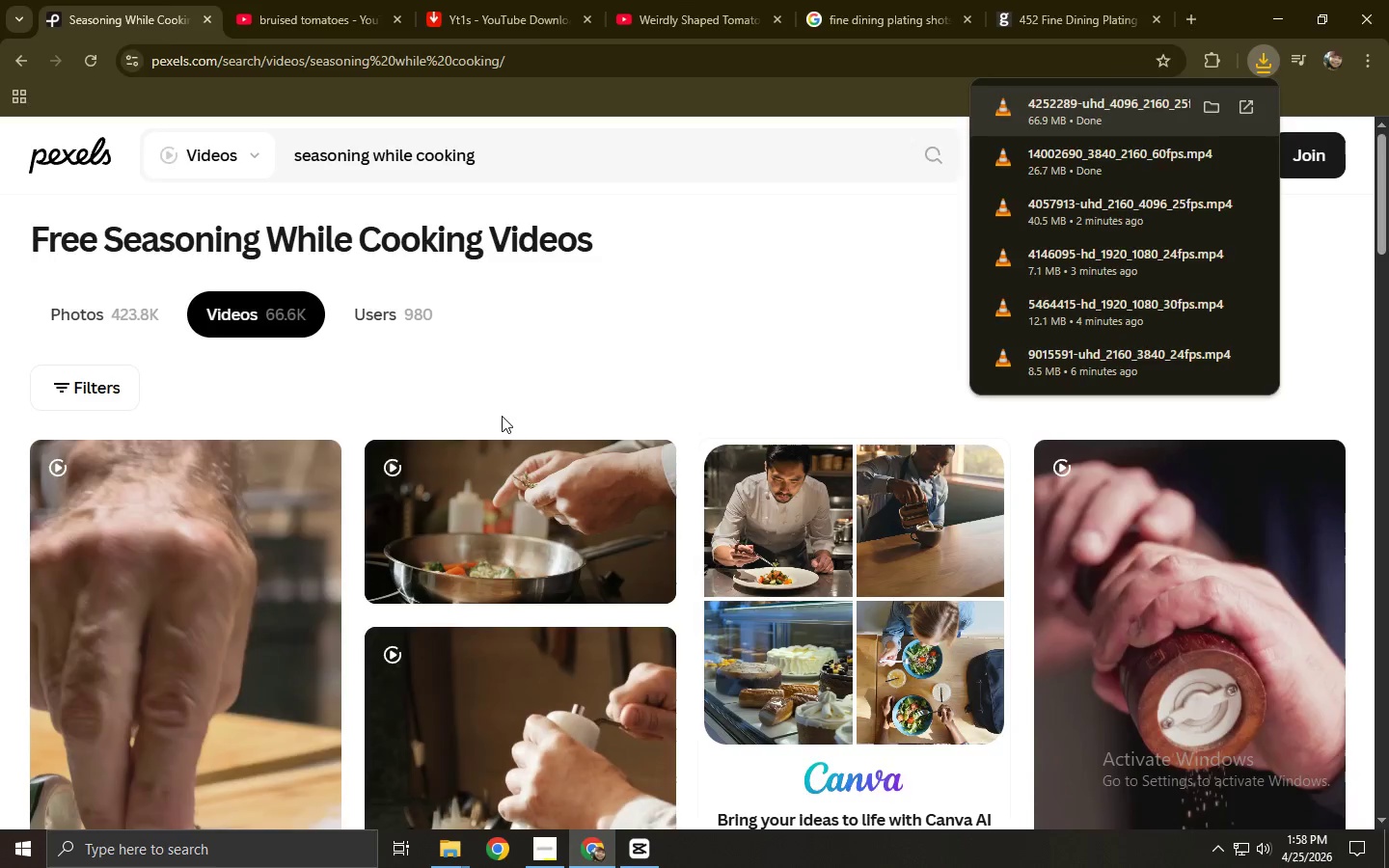 
key(Alt+Tab)
 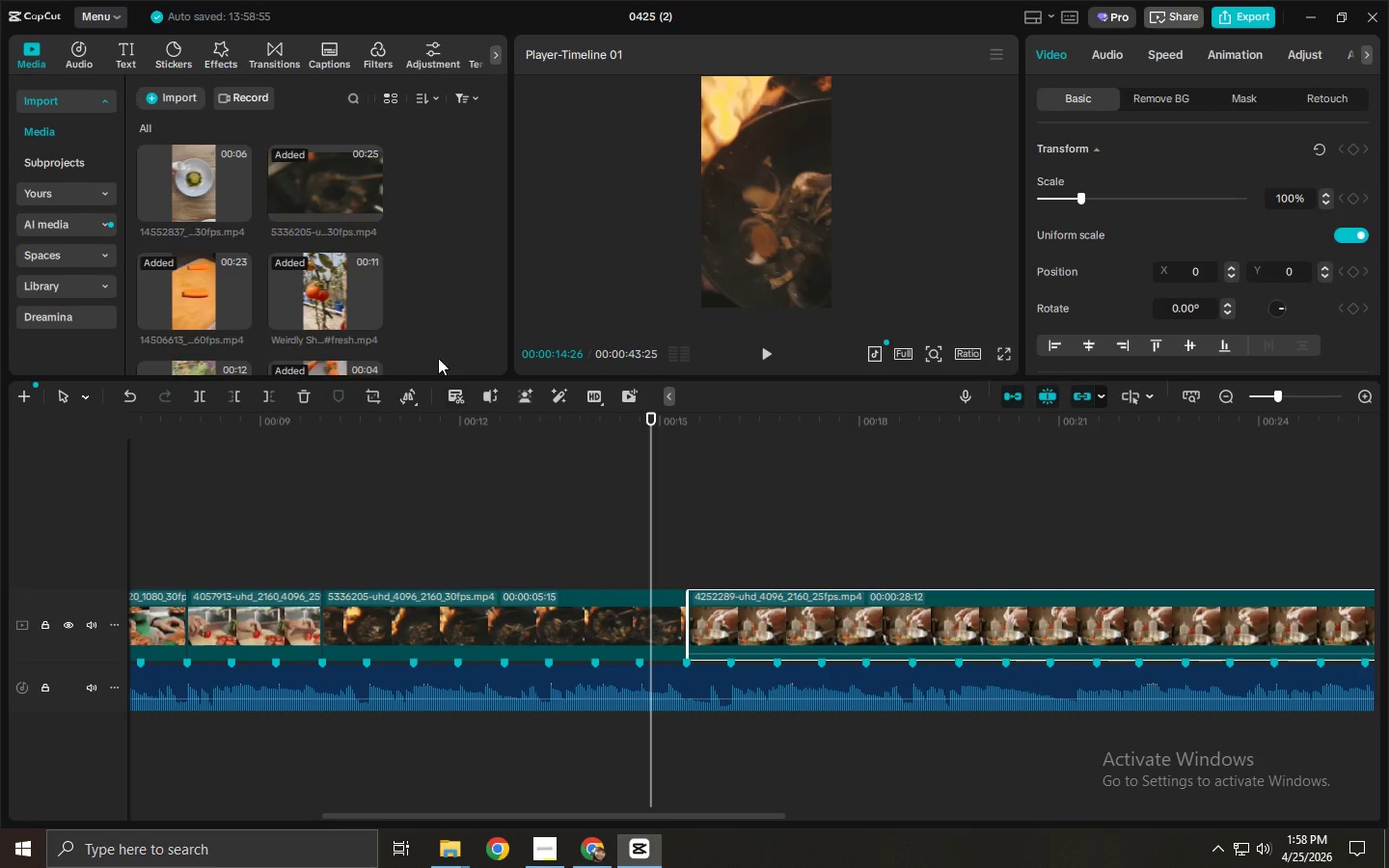 
key(Alt+AltLeft)
 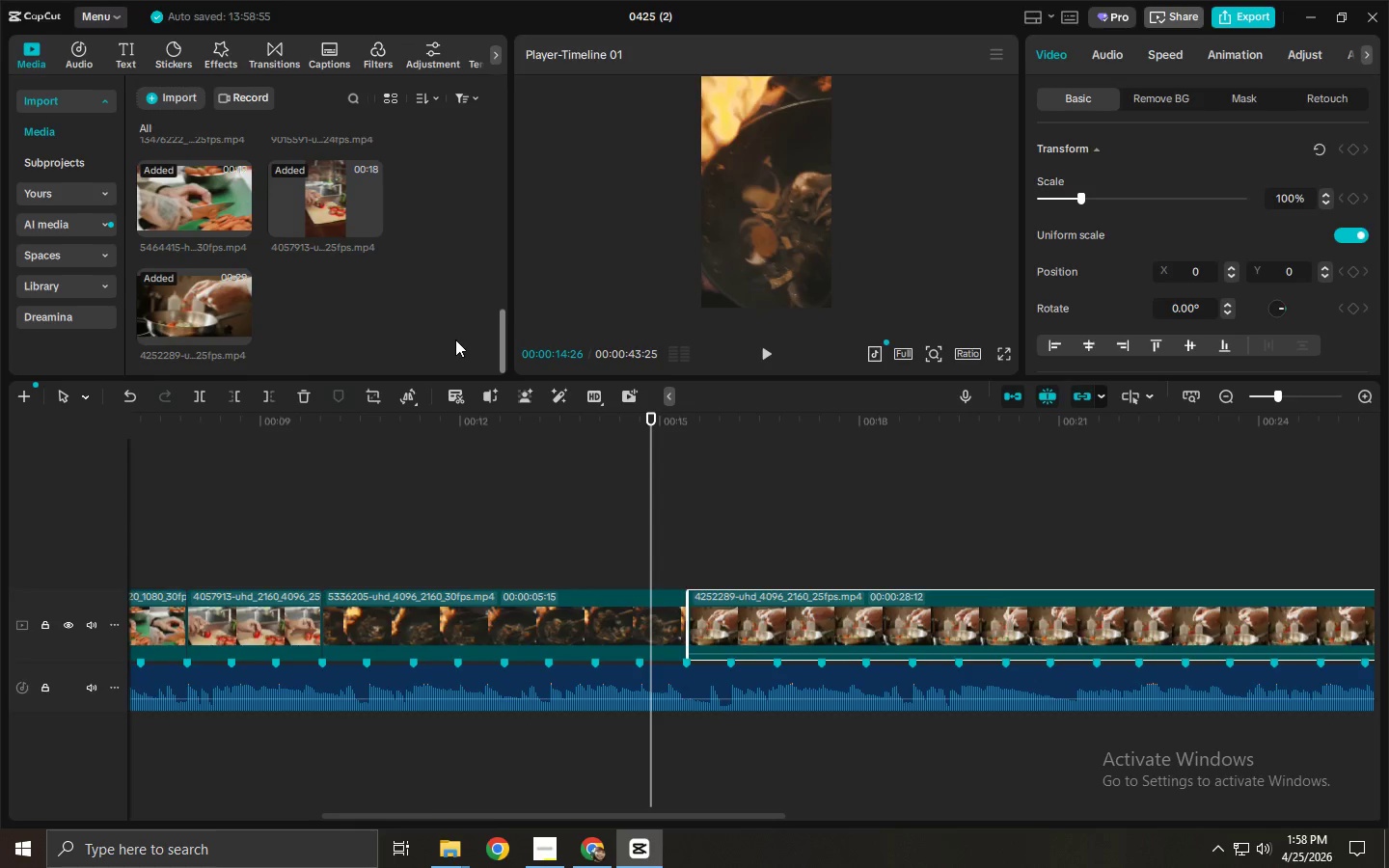 
key(Alt+Tab)
 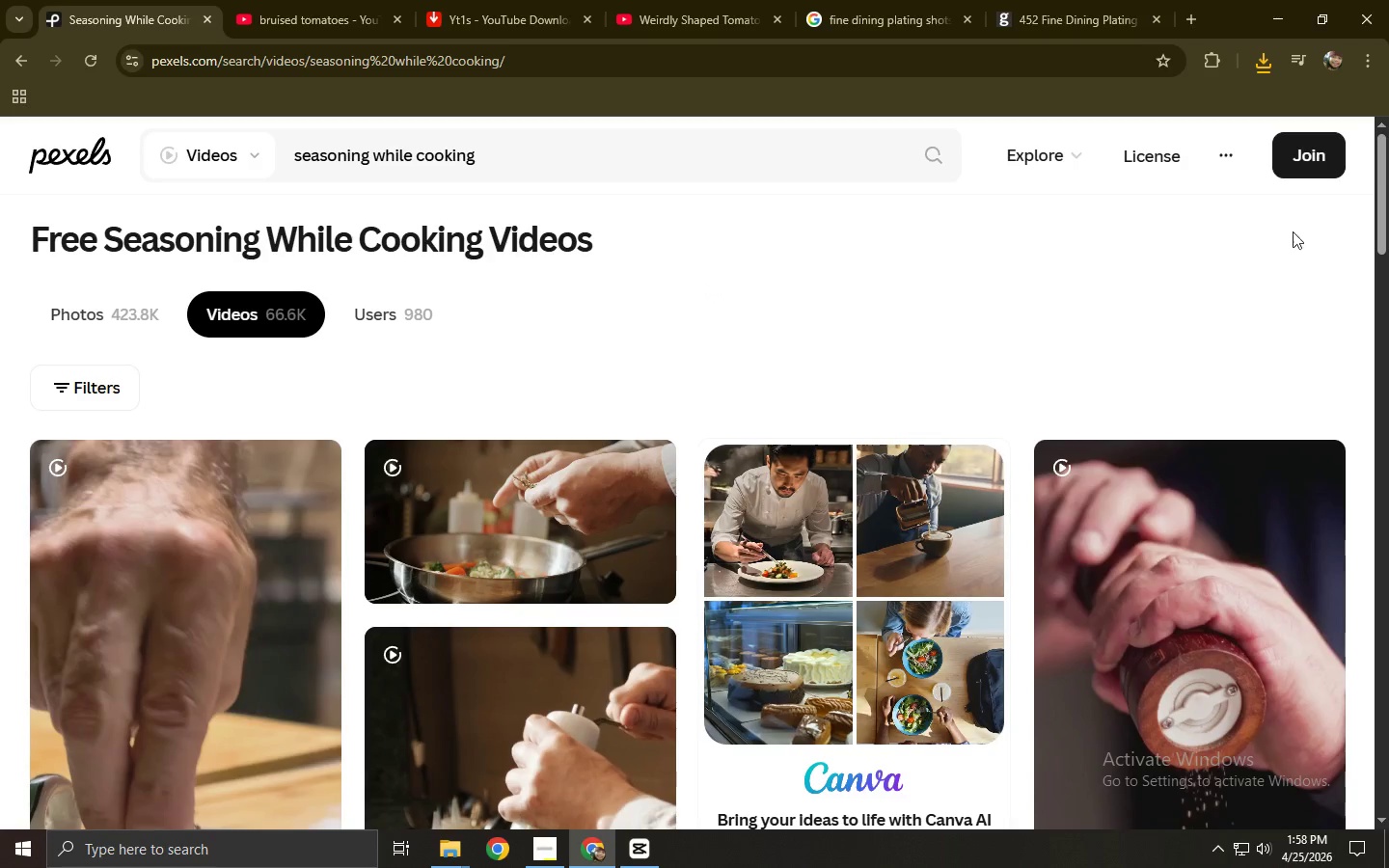 
scroll: coordinate [448, 336], scroll_direction: down, amount: 12.0
 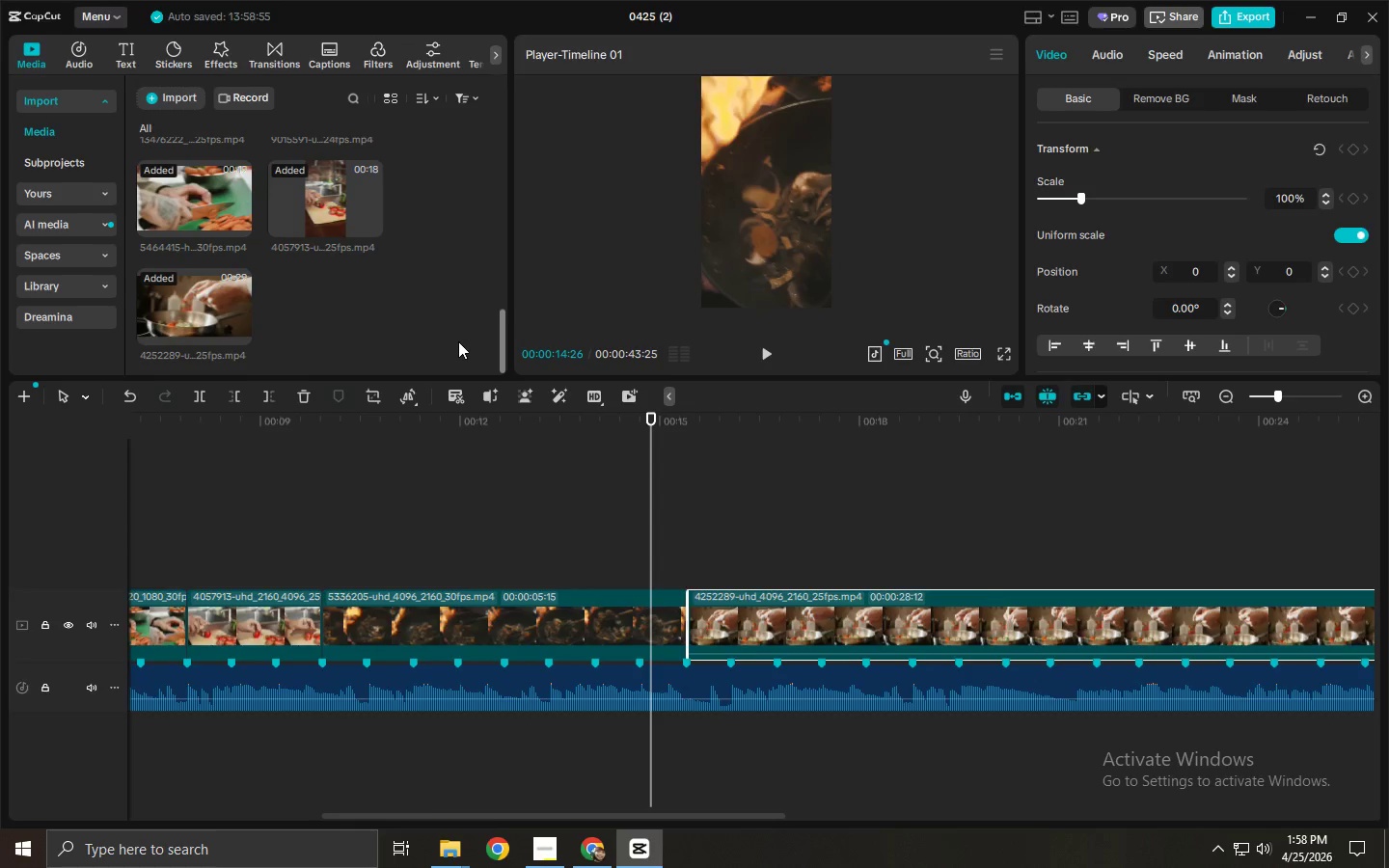 
key(Alt+AltLeft)
 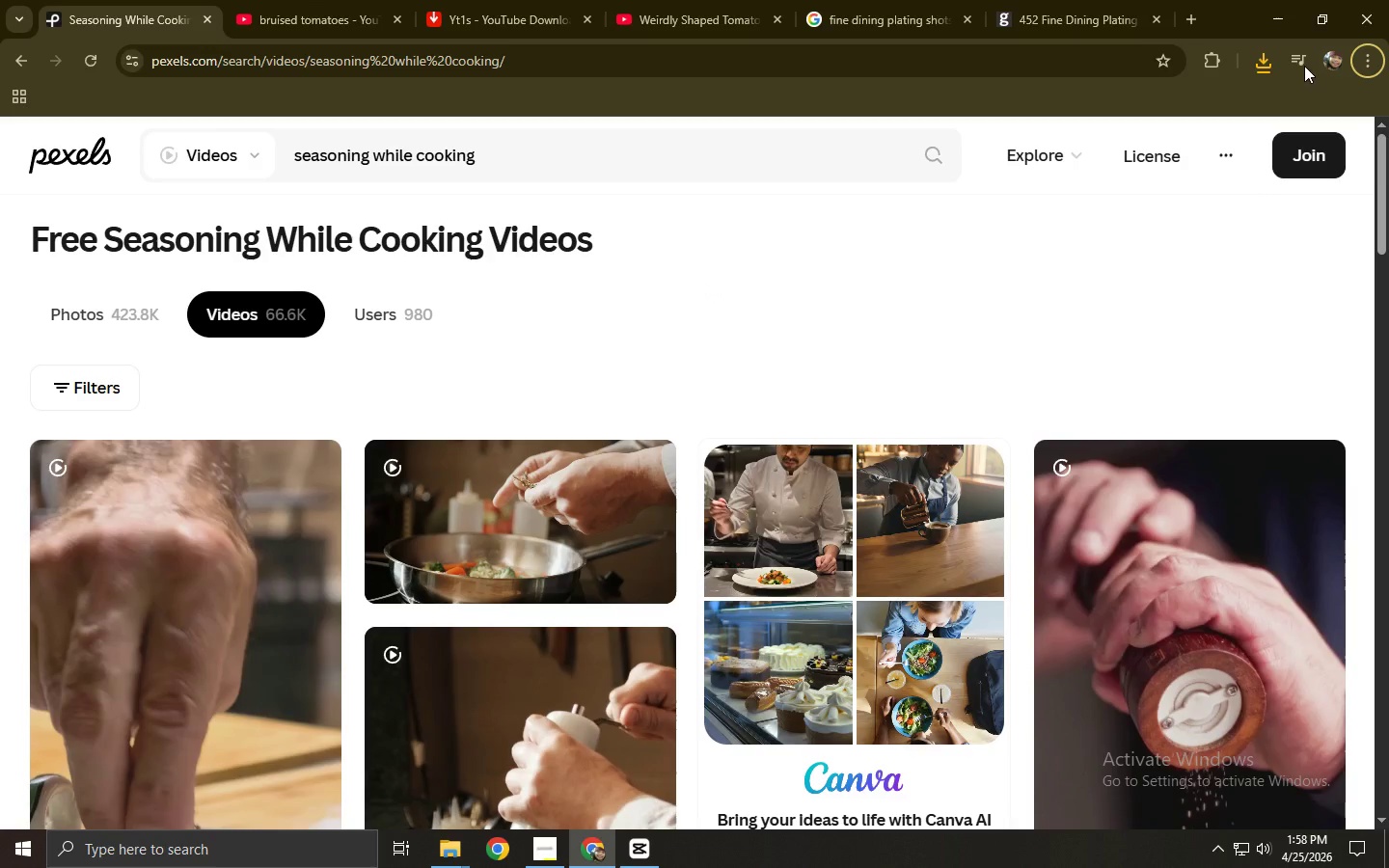 
left_click([1261, 66])
 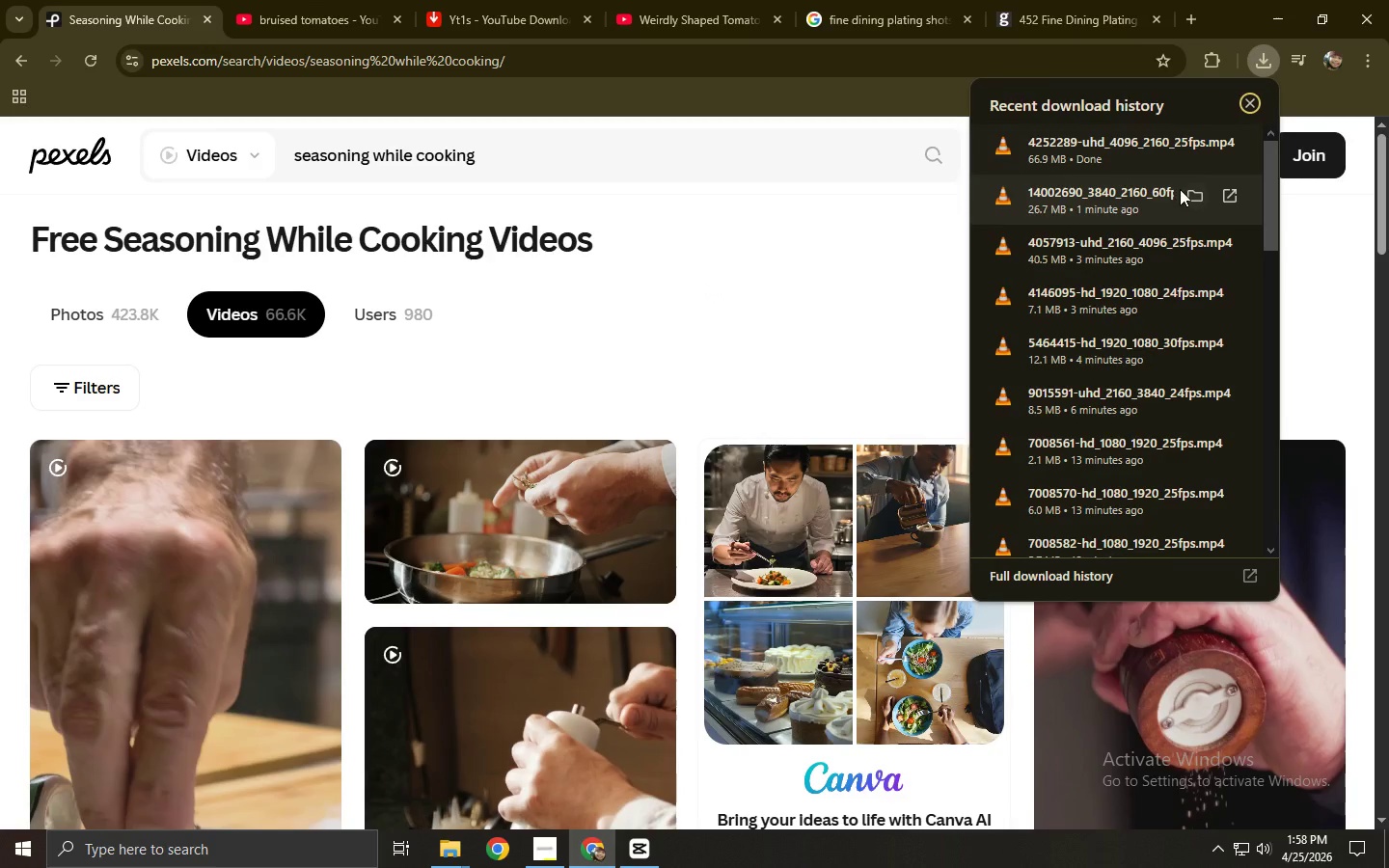 
left_click_drag(start_coordinate=[1165, 199], to_coordinate=[386, 319])
 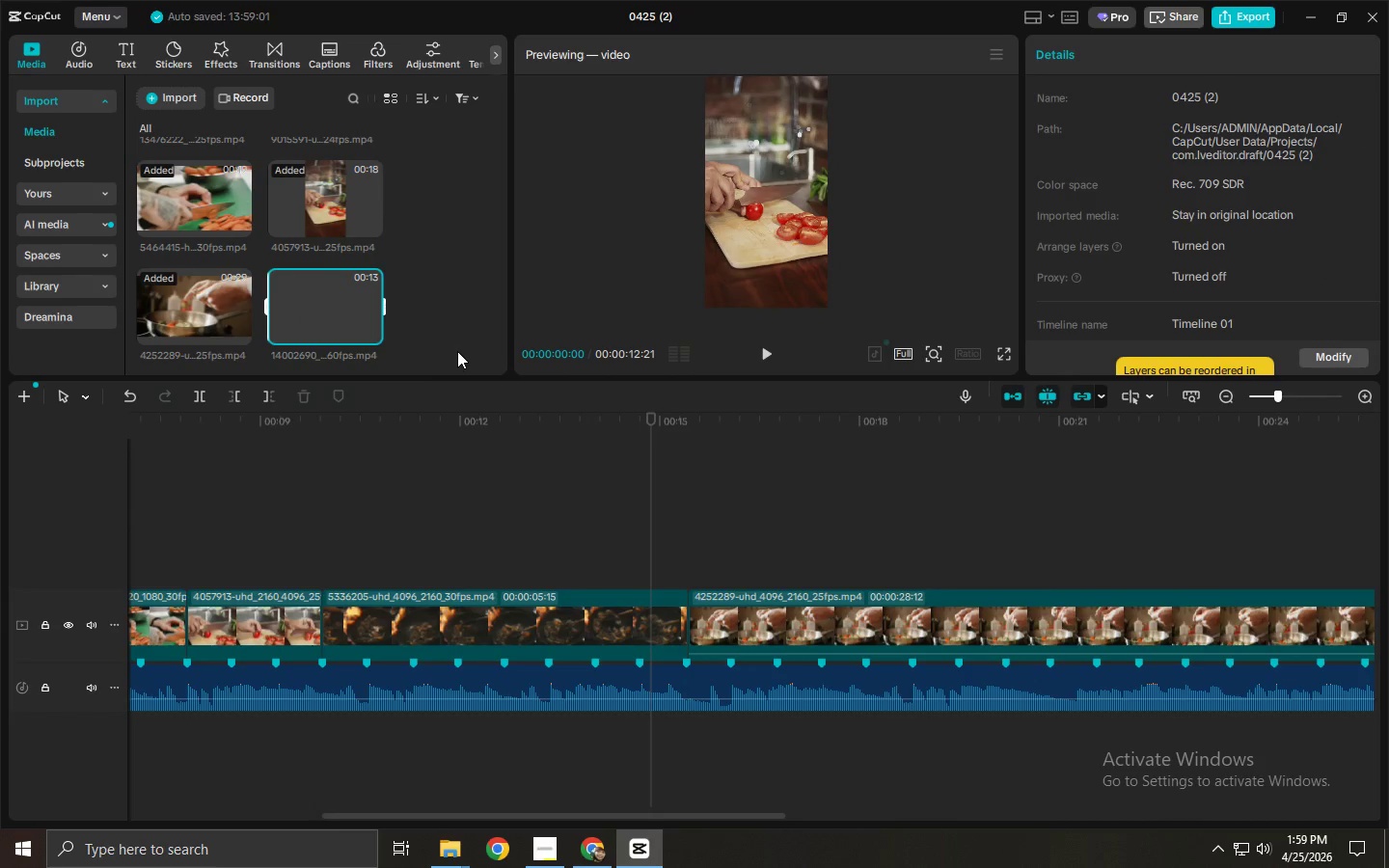 
key(Alt+AltLeft)
 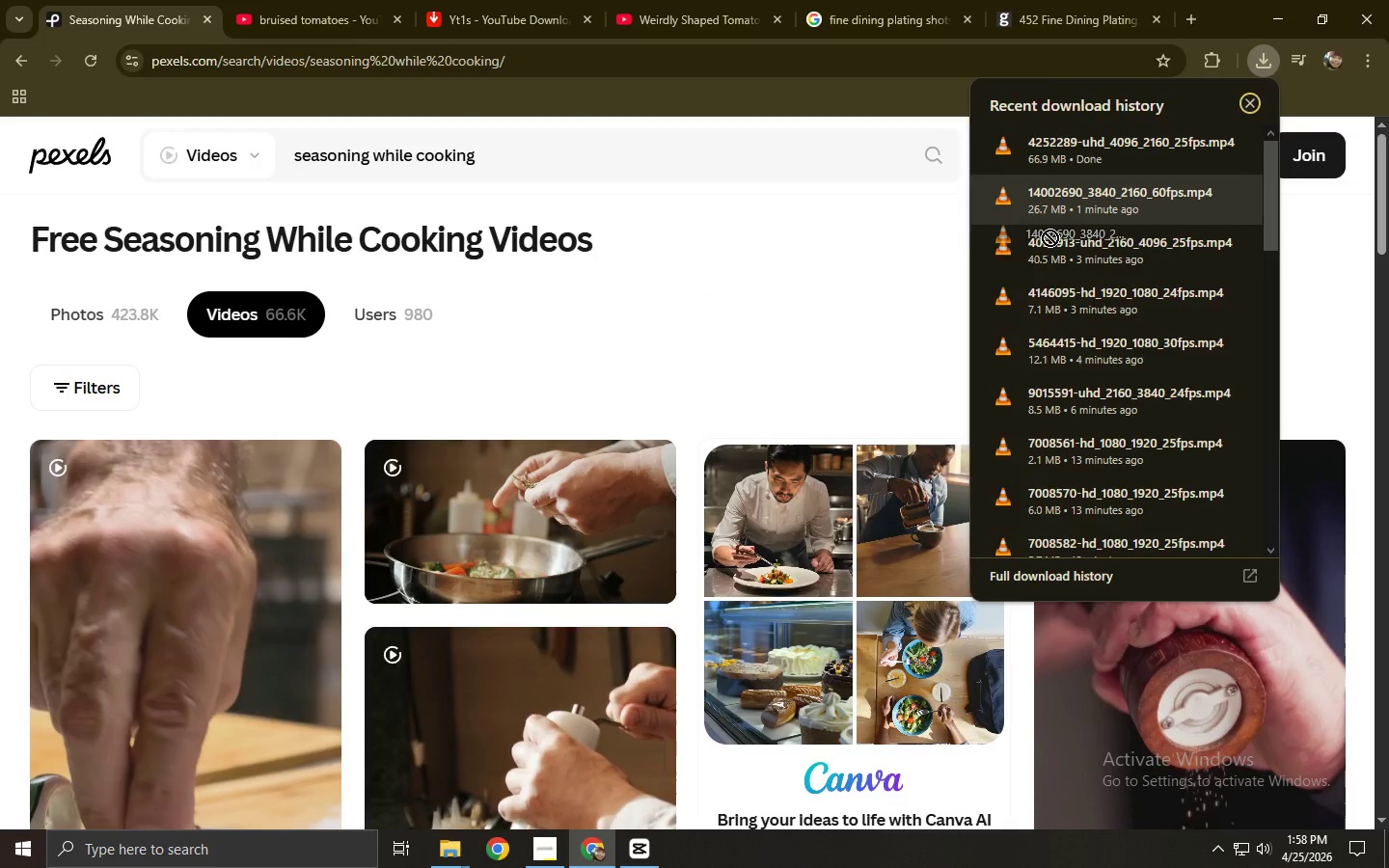 
key(Alt+Tab)
 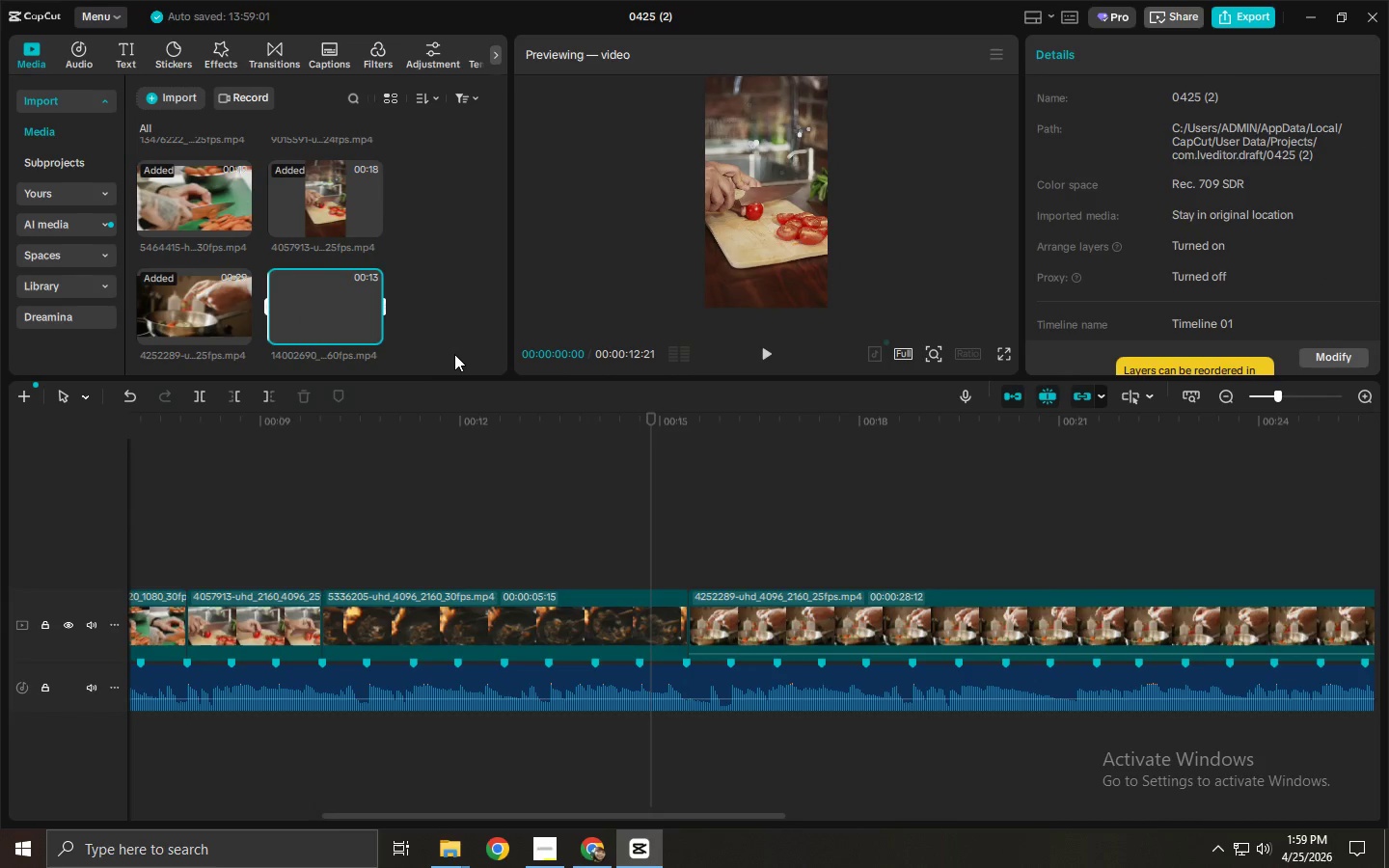 
scroll: coordinate [428, 305], scroll_direction: down, amount: 4.0
 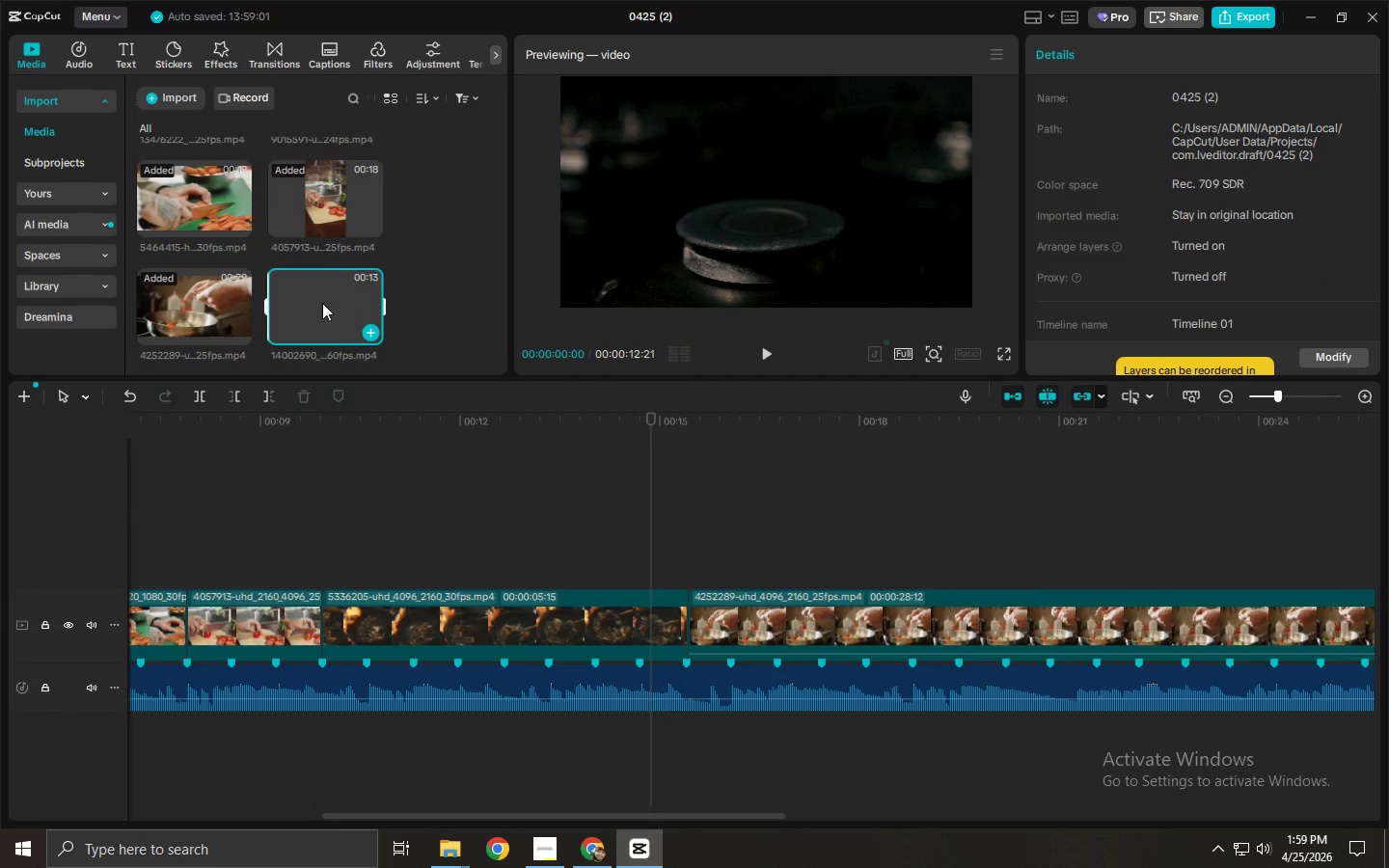 
left_click_drag(start_coordinate=[302, 299], to_coordinate=[346, 618])
 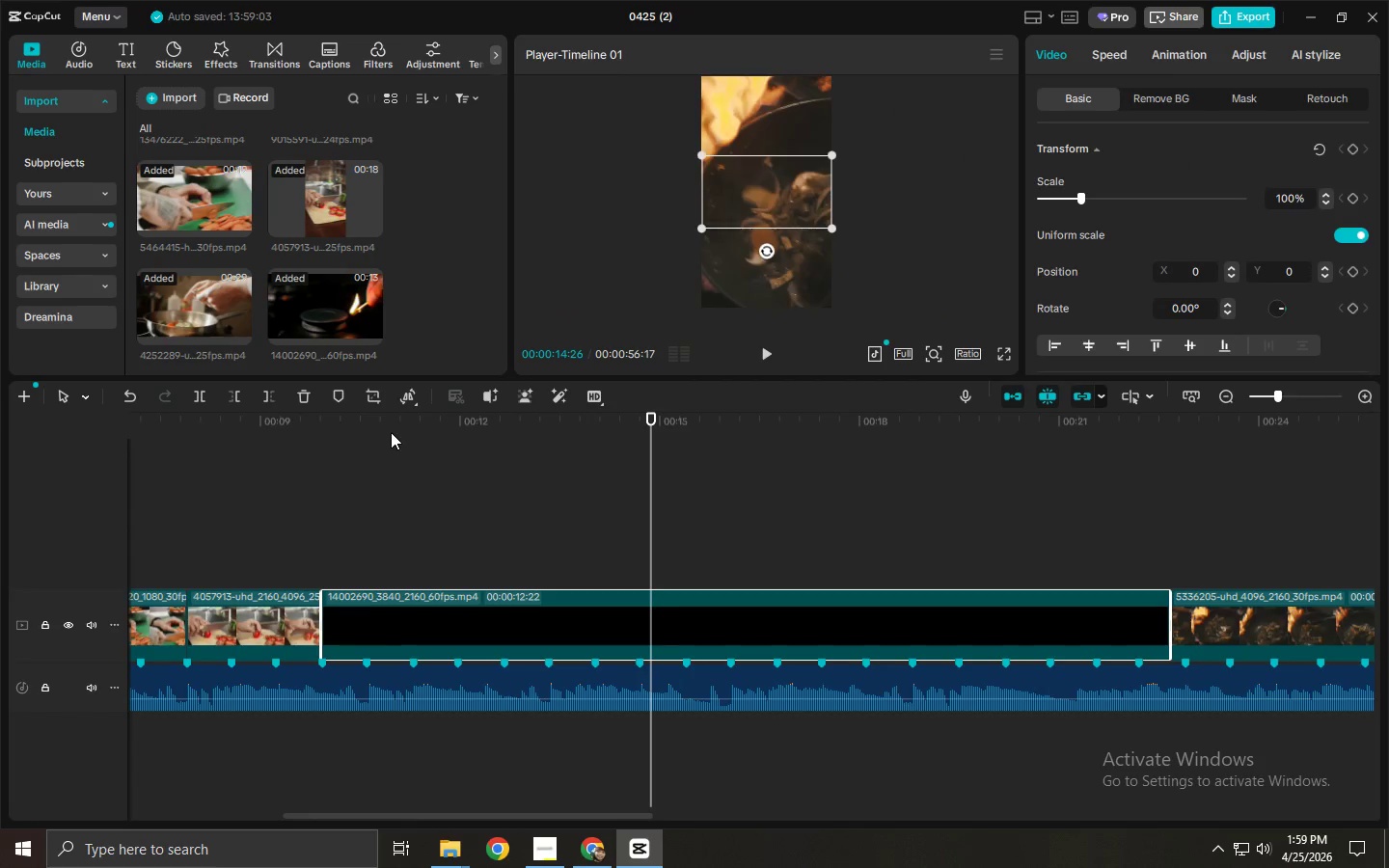 
left_click_drag(start_coordinate=[392, 432], to_coordinate=[416, 440])
 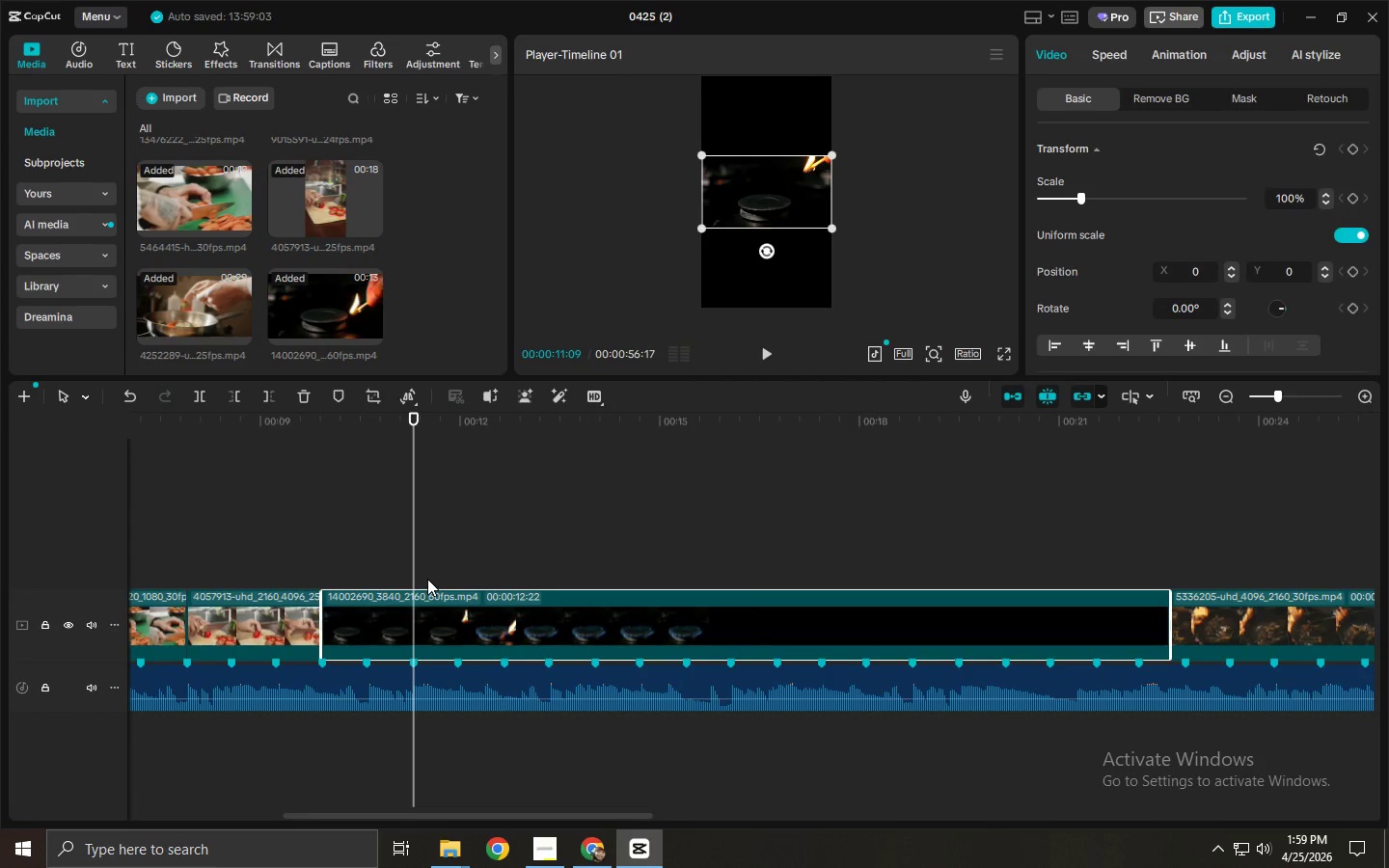 
key(Control+B)
 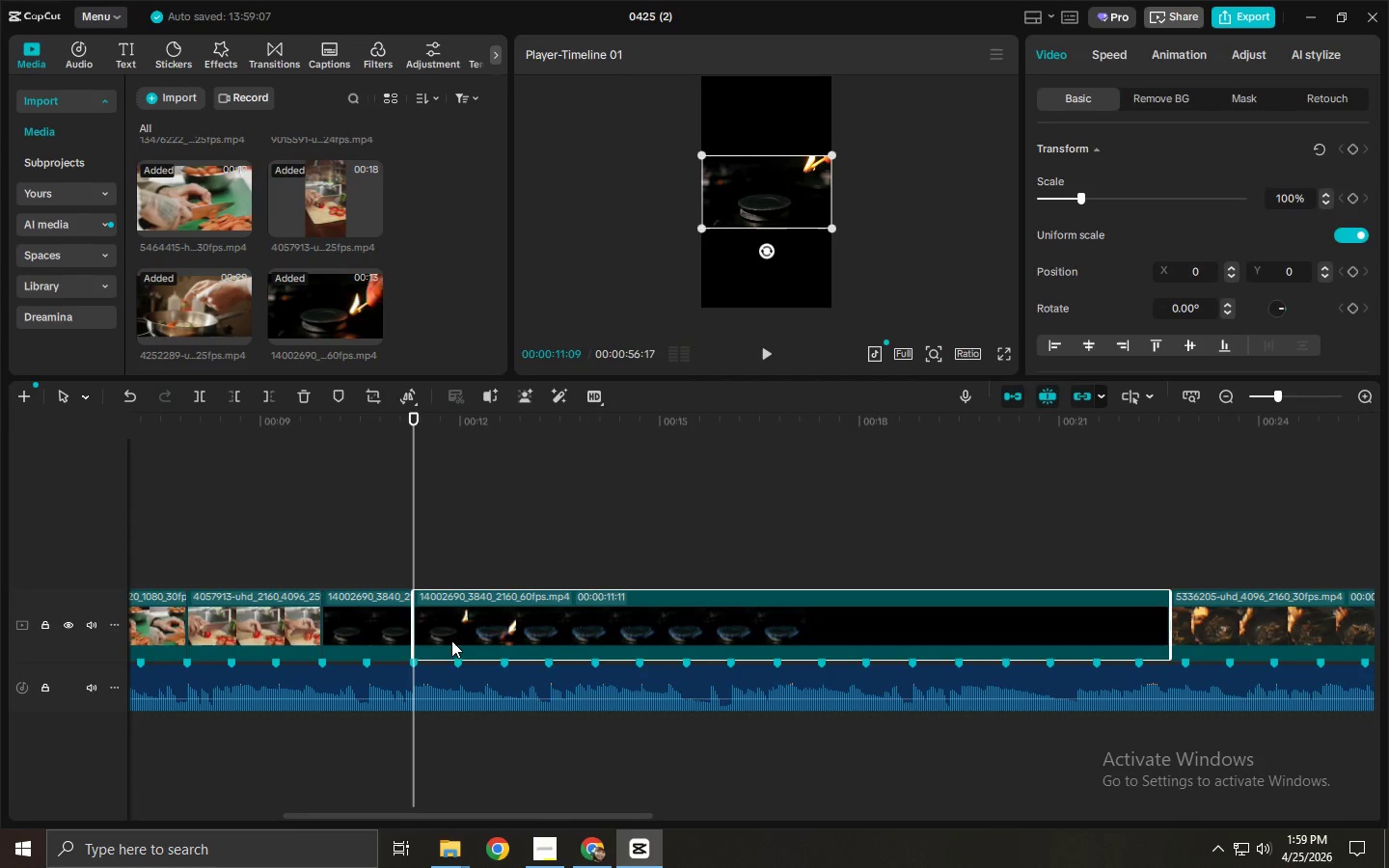 
left_click([460, 638])
 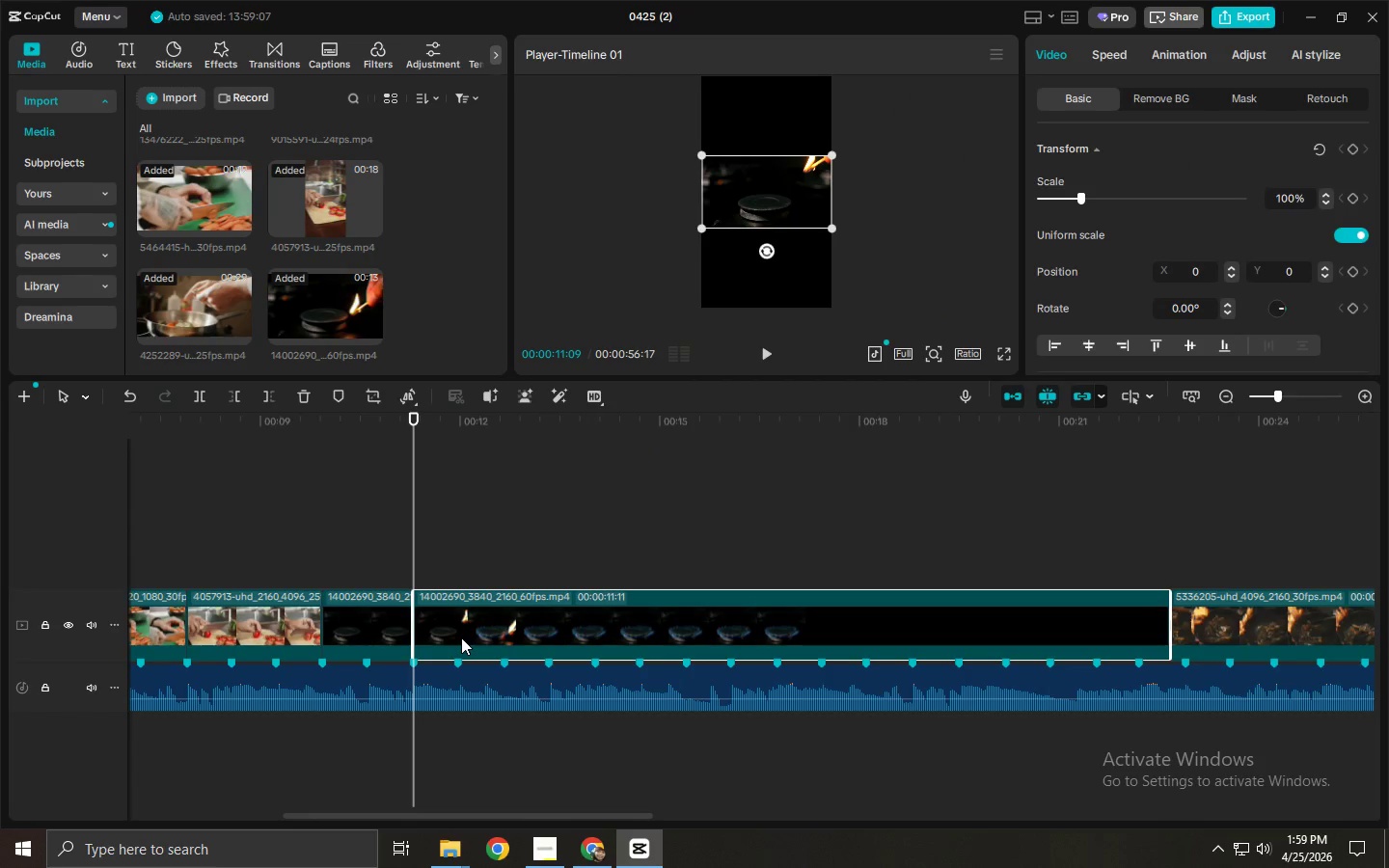 
key(Delete)
 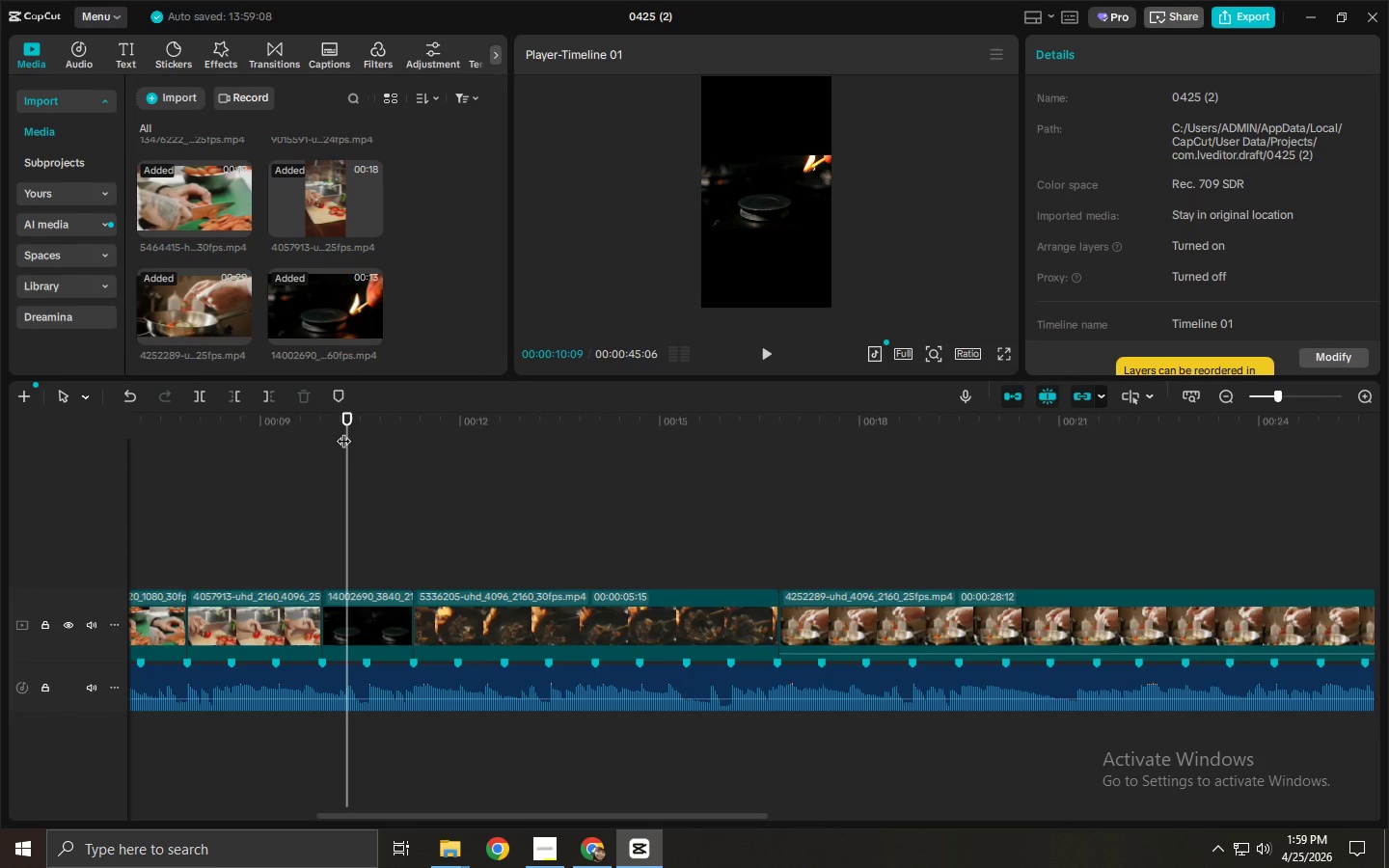 
left_click_drag(start_coordinate=[327, 427], to_coordinate=[320, 427])
 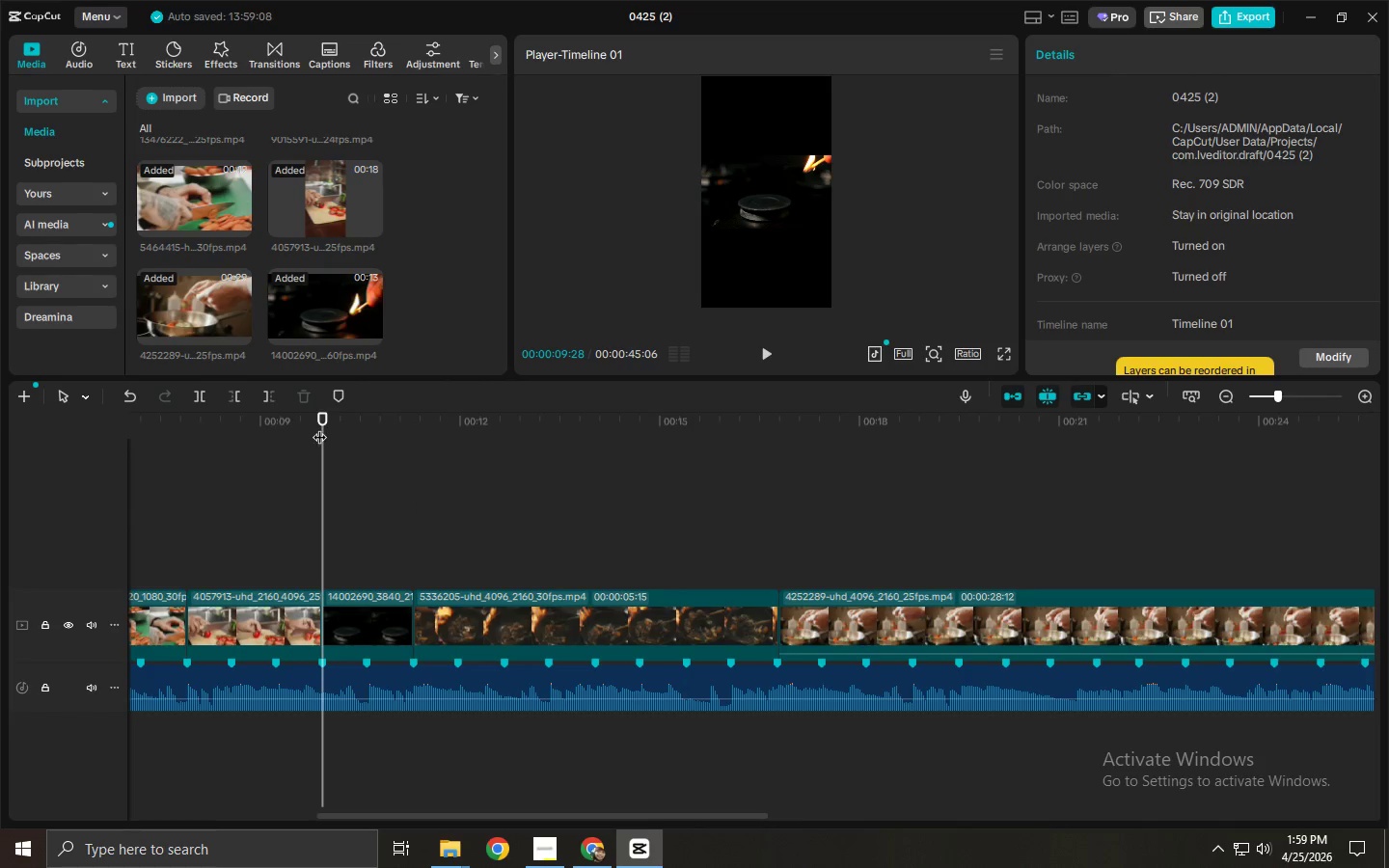 
key(Space)
 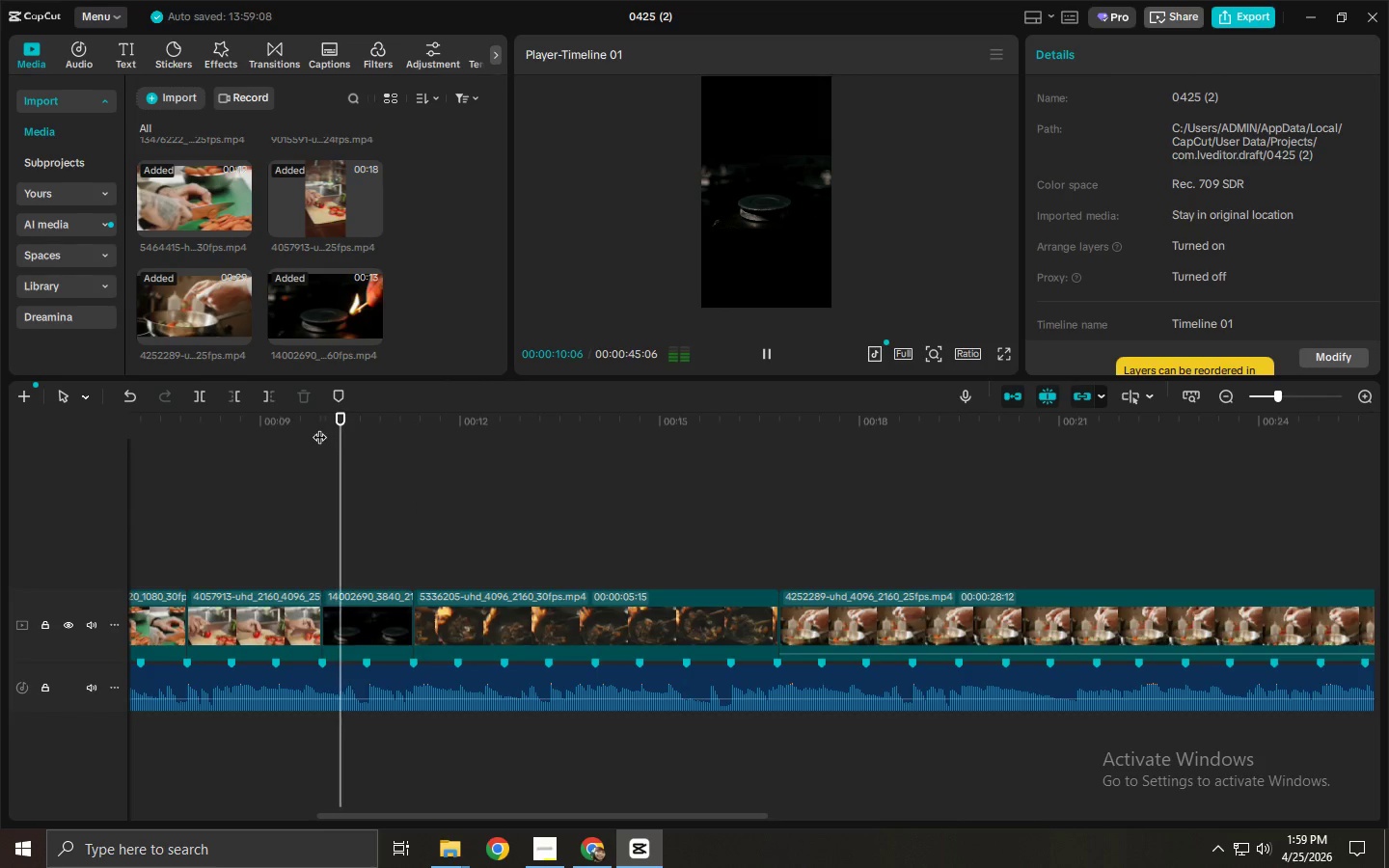 
key(Space)
 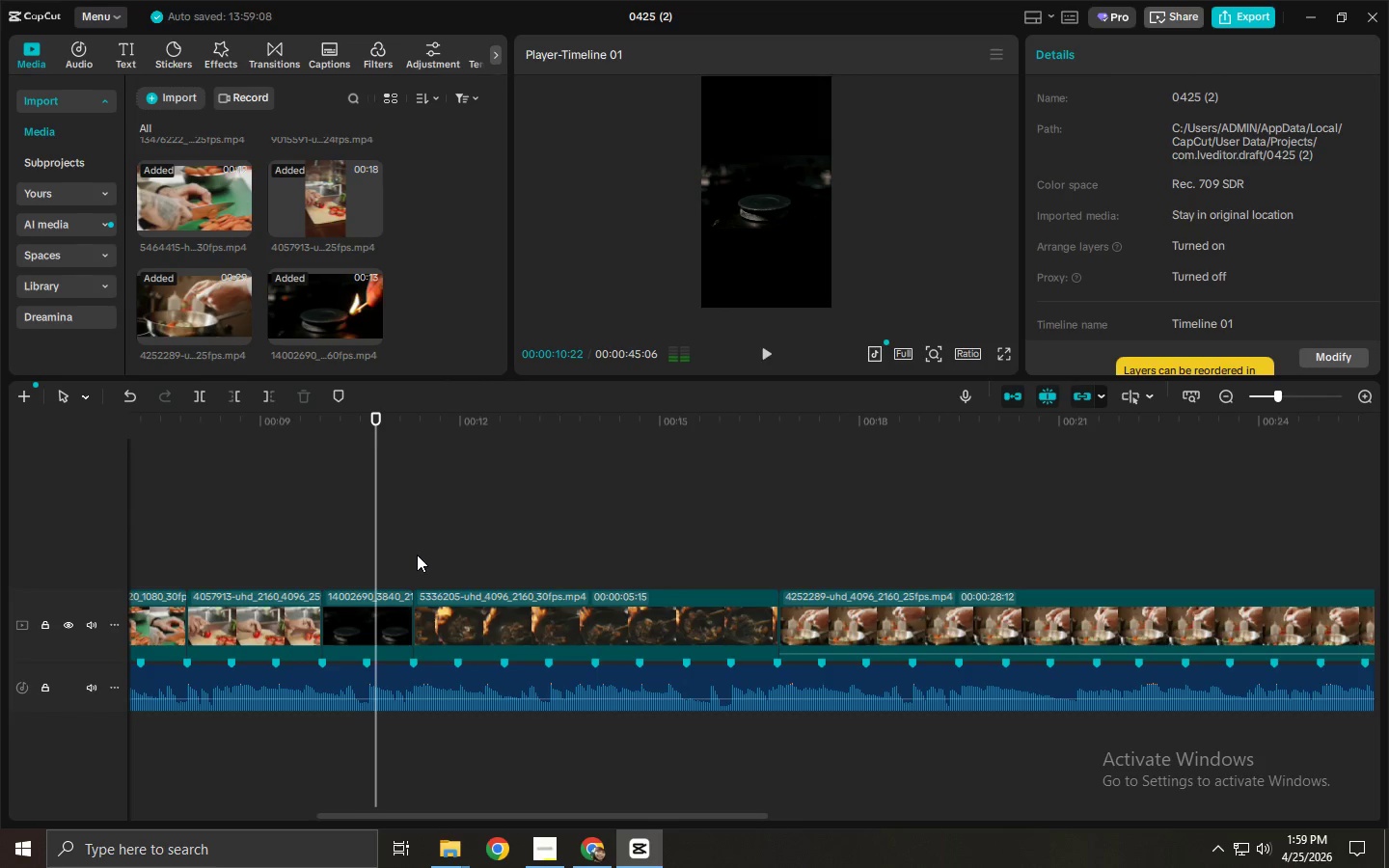 
key(Space)
 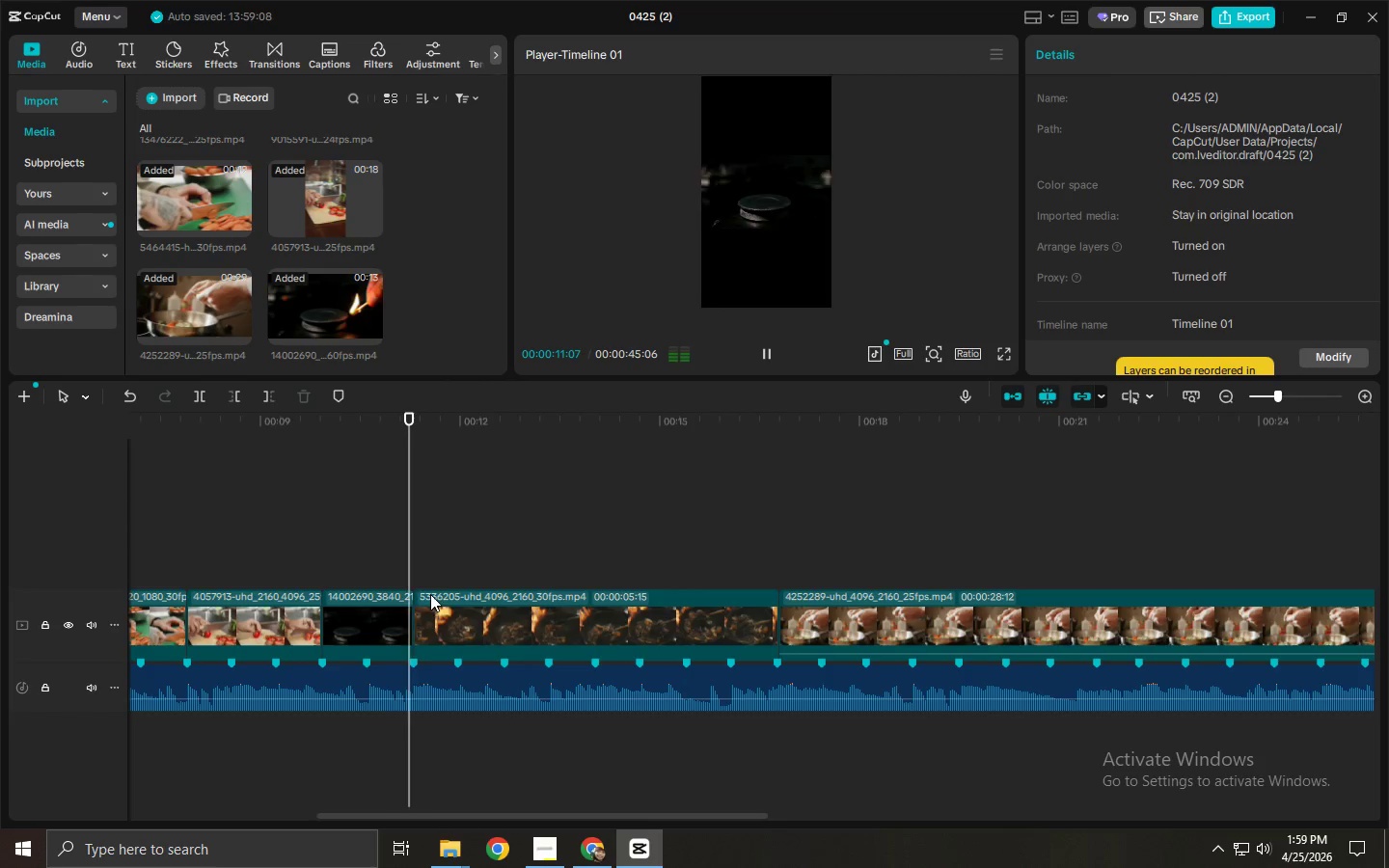 
key(Space)
 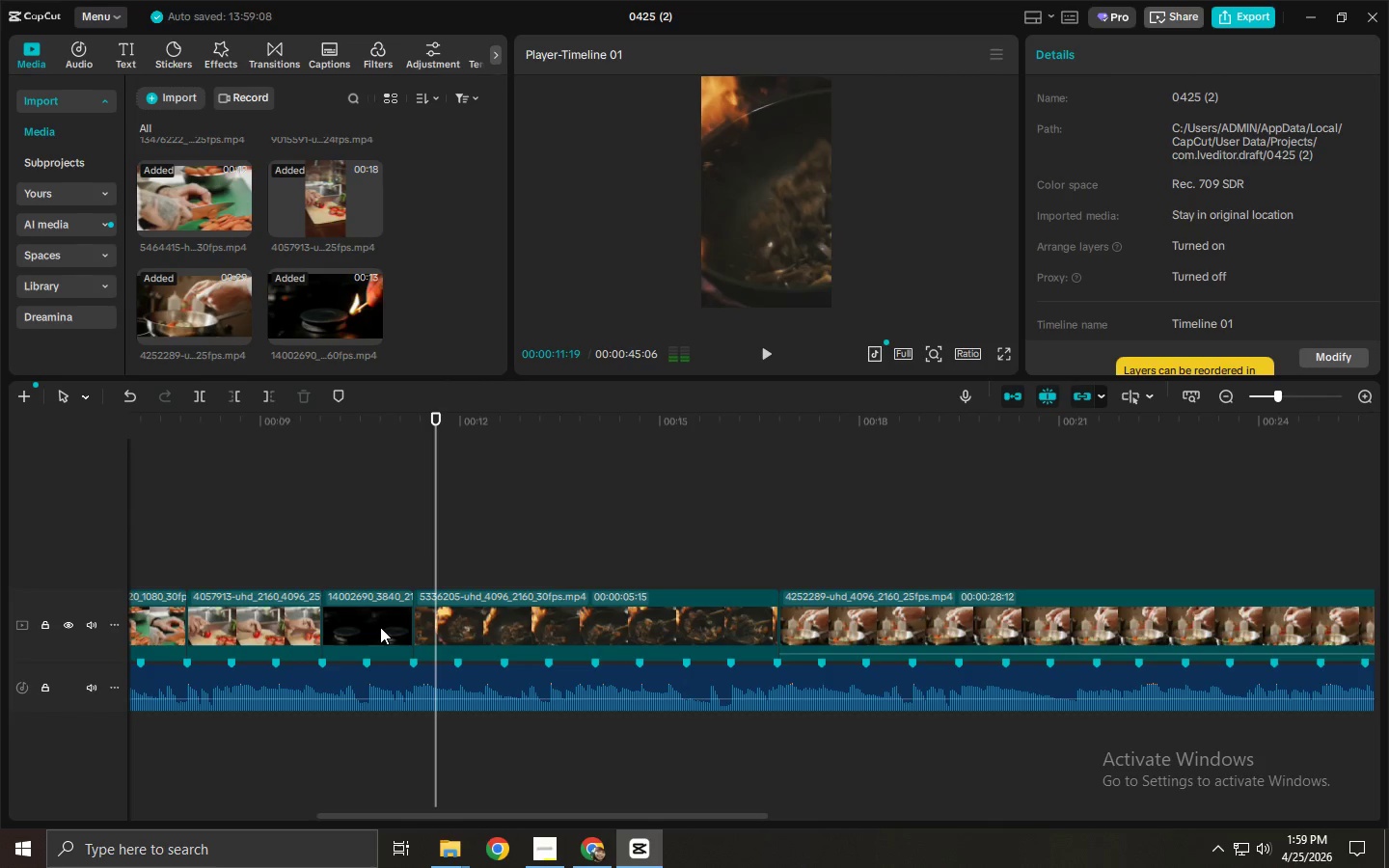 
left_click([379, 627])
 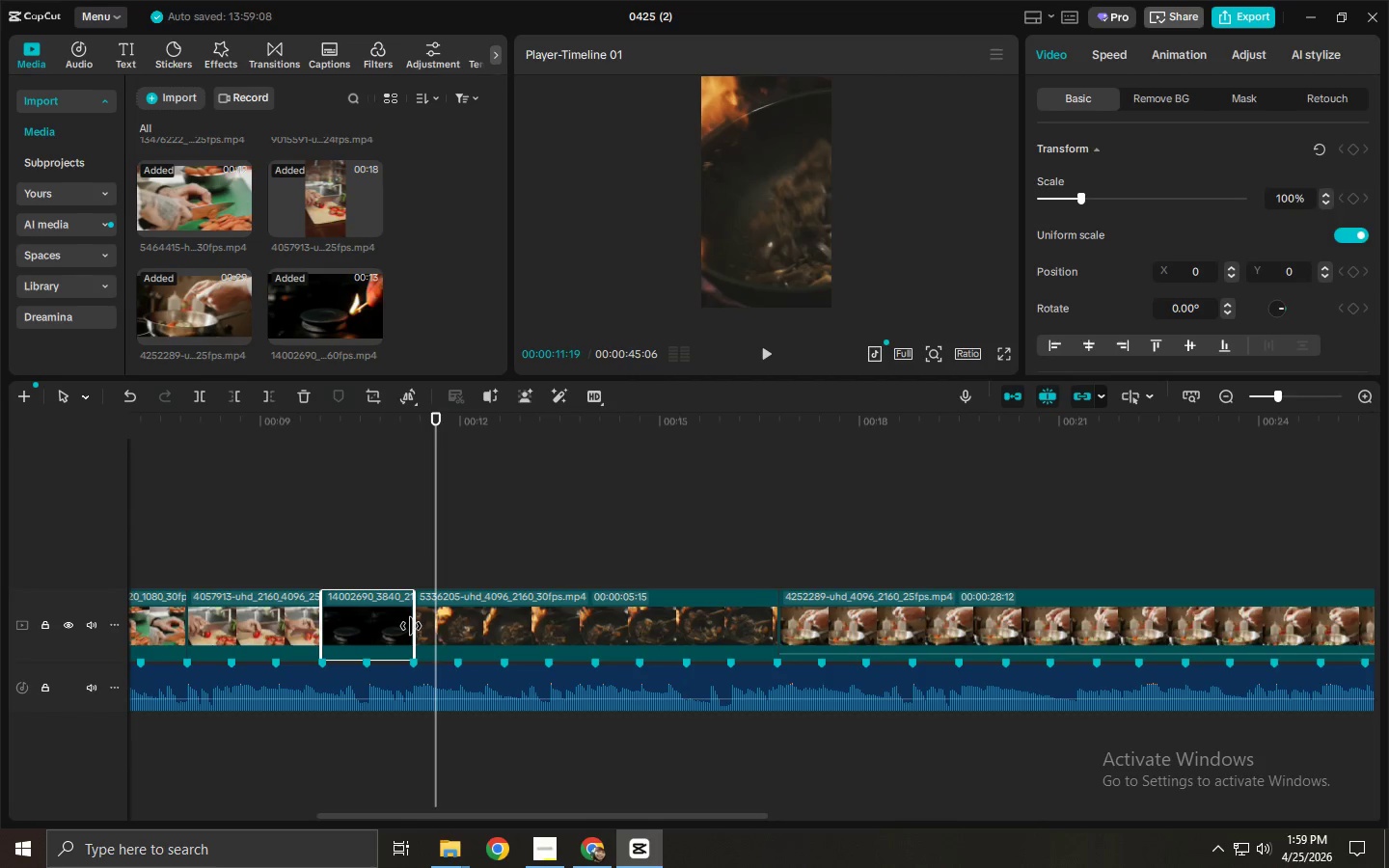 
left_click_drag(start_coordinate=[413, 626], to_coordinate=[591, 636])
 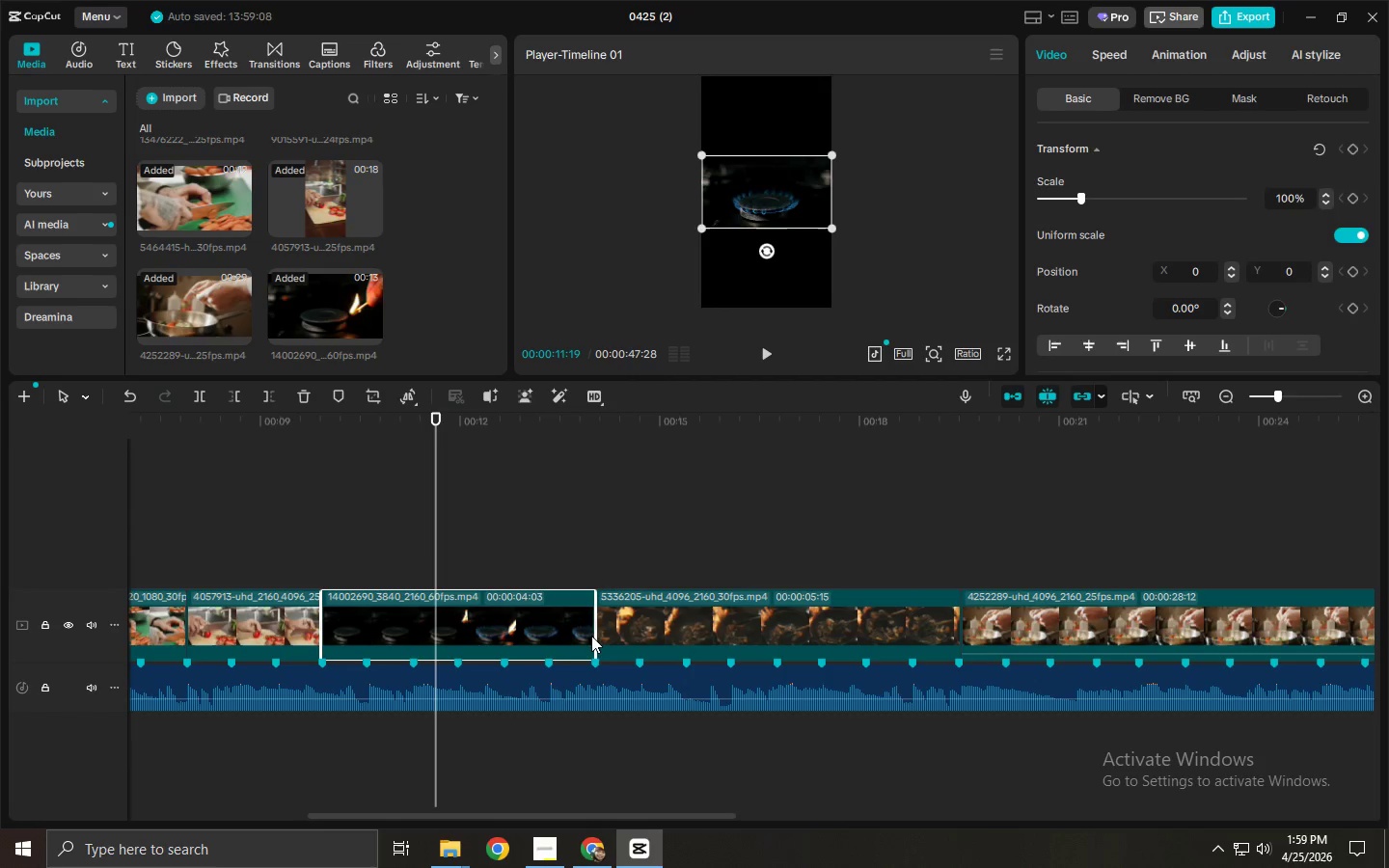 
key(Space)
 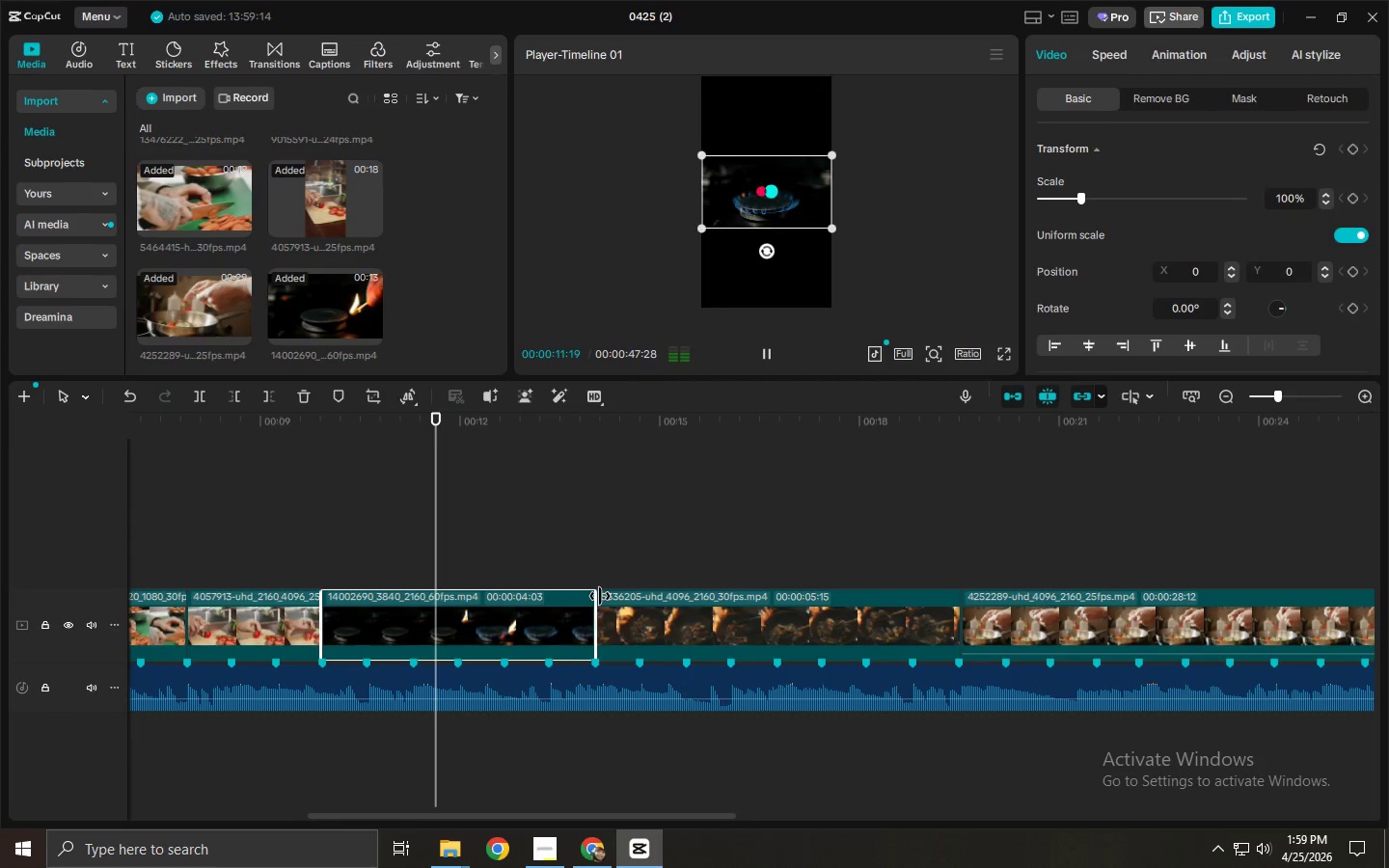 
key(Space)
 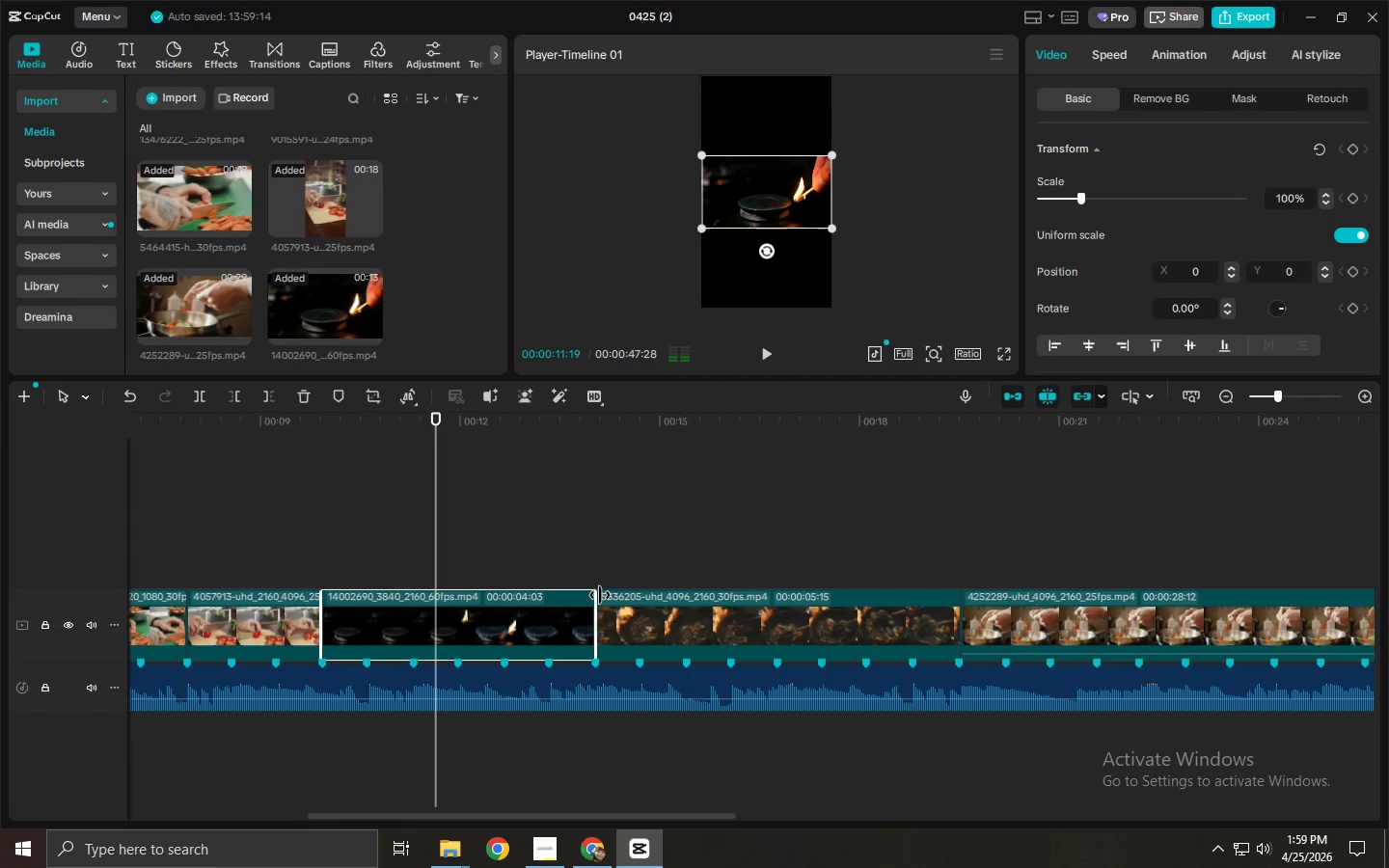 
key(Space)
 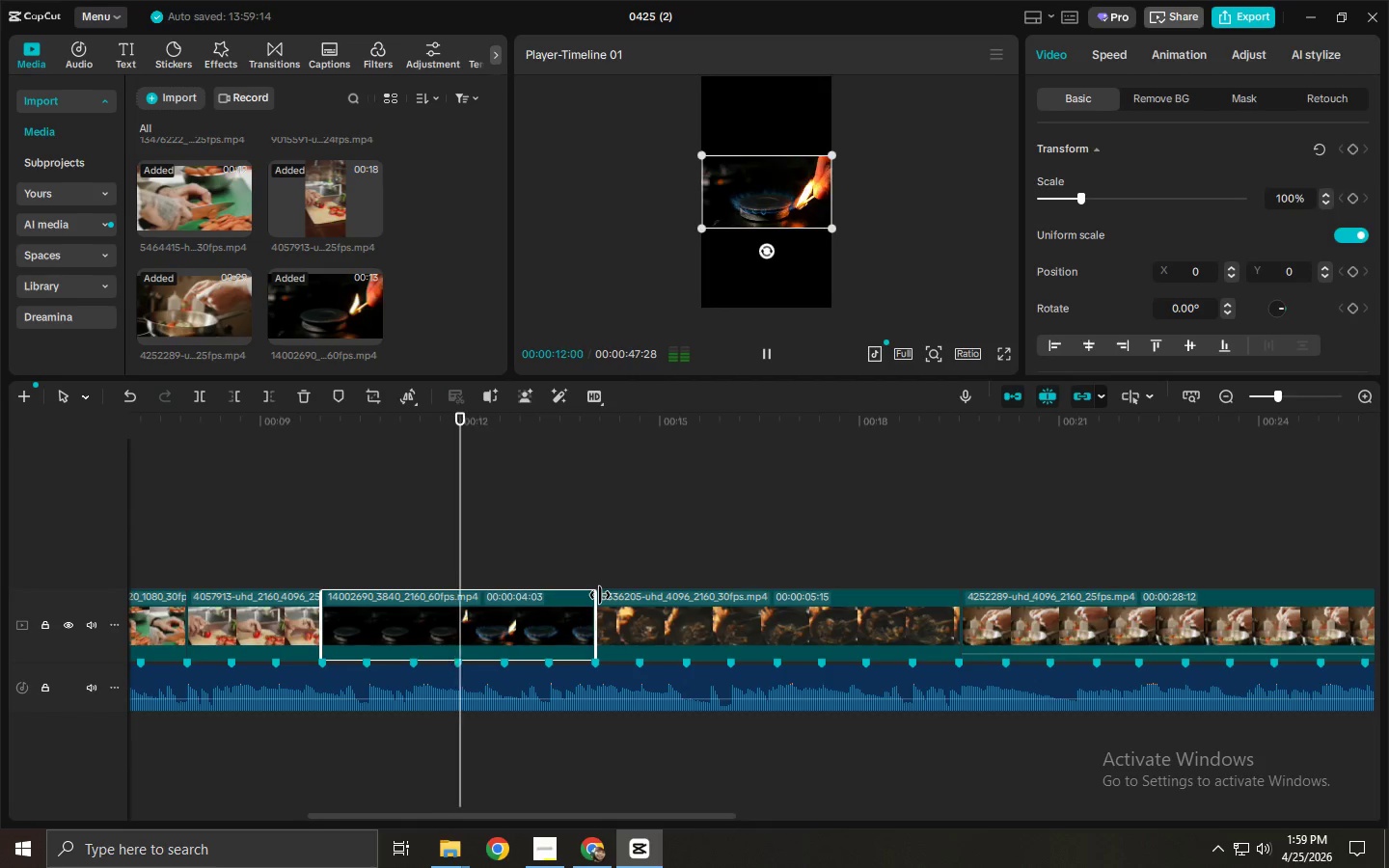 
key(Space)
 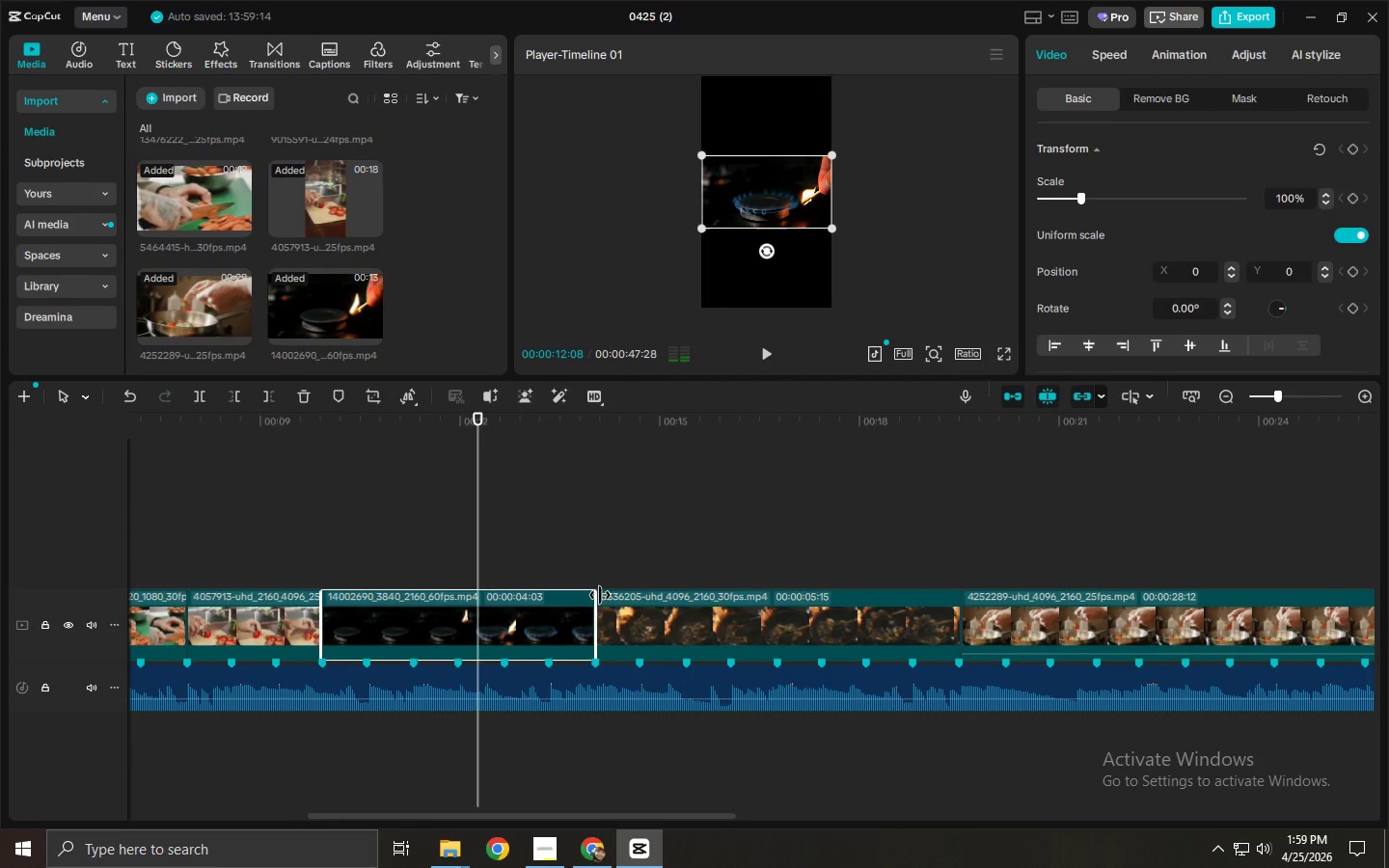 
key(Space)
 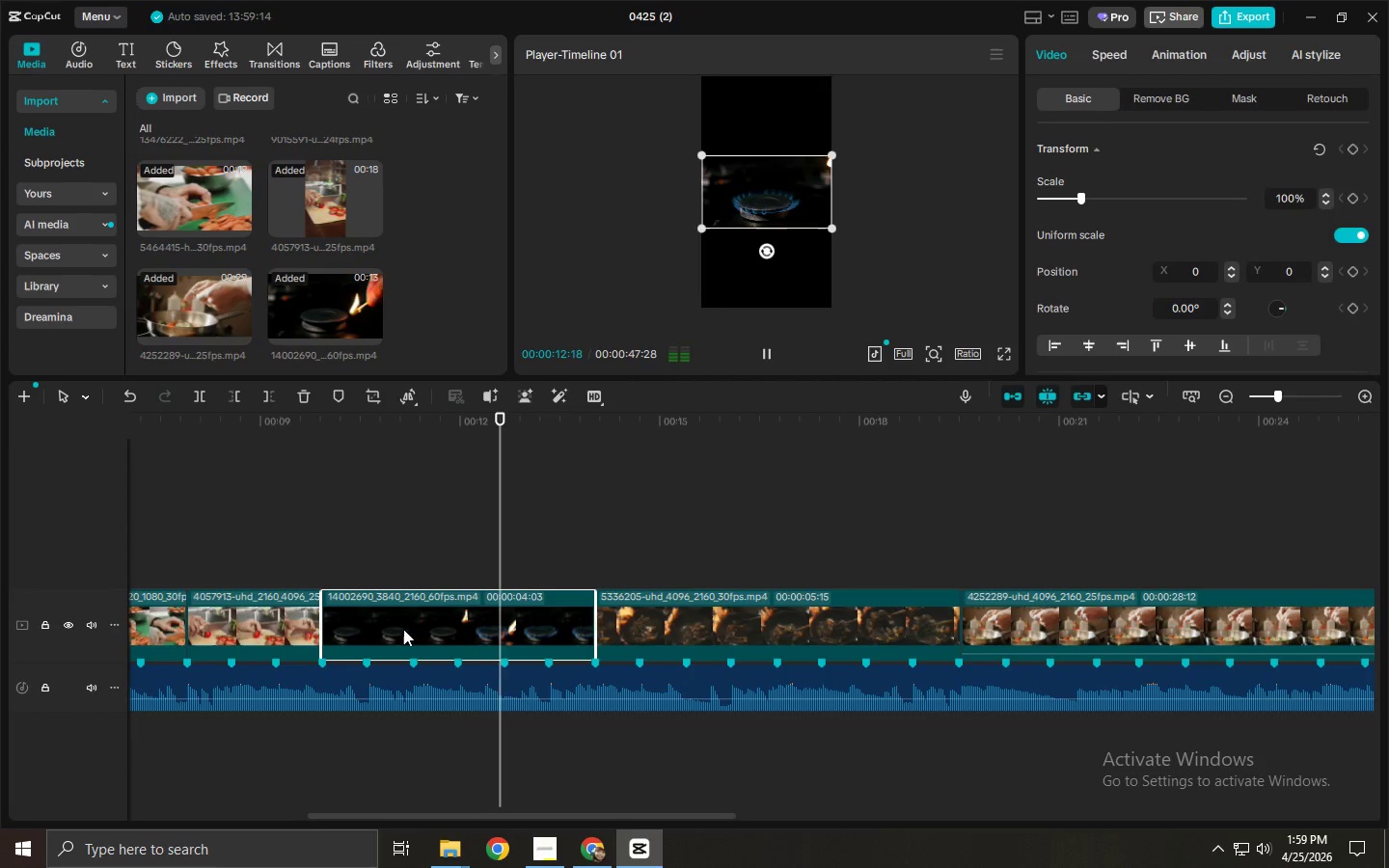 
key(Space)
 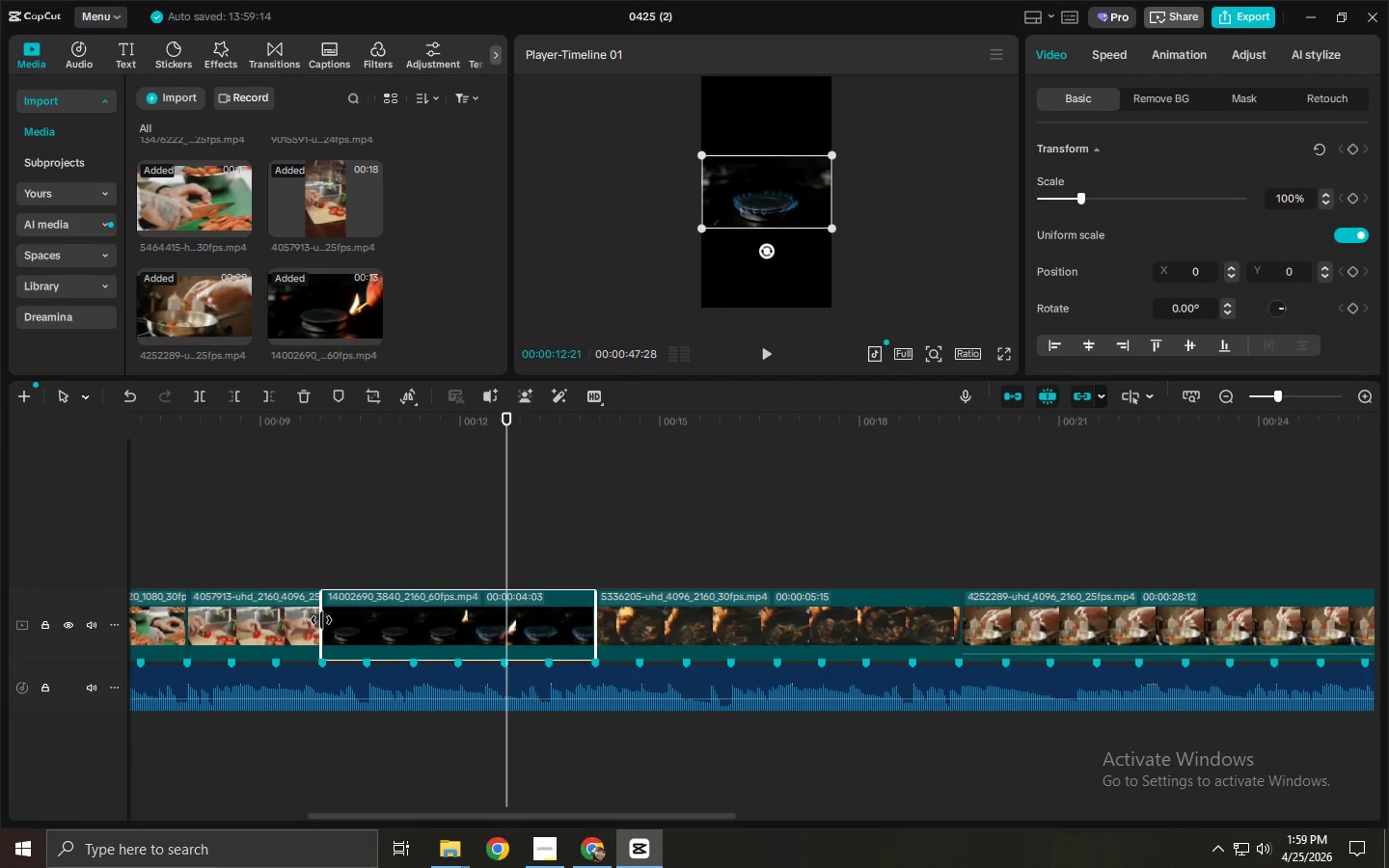 
left_click_drag(start_coordinate=[321, 620], to_coordinate=[414, 625])
 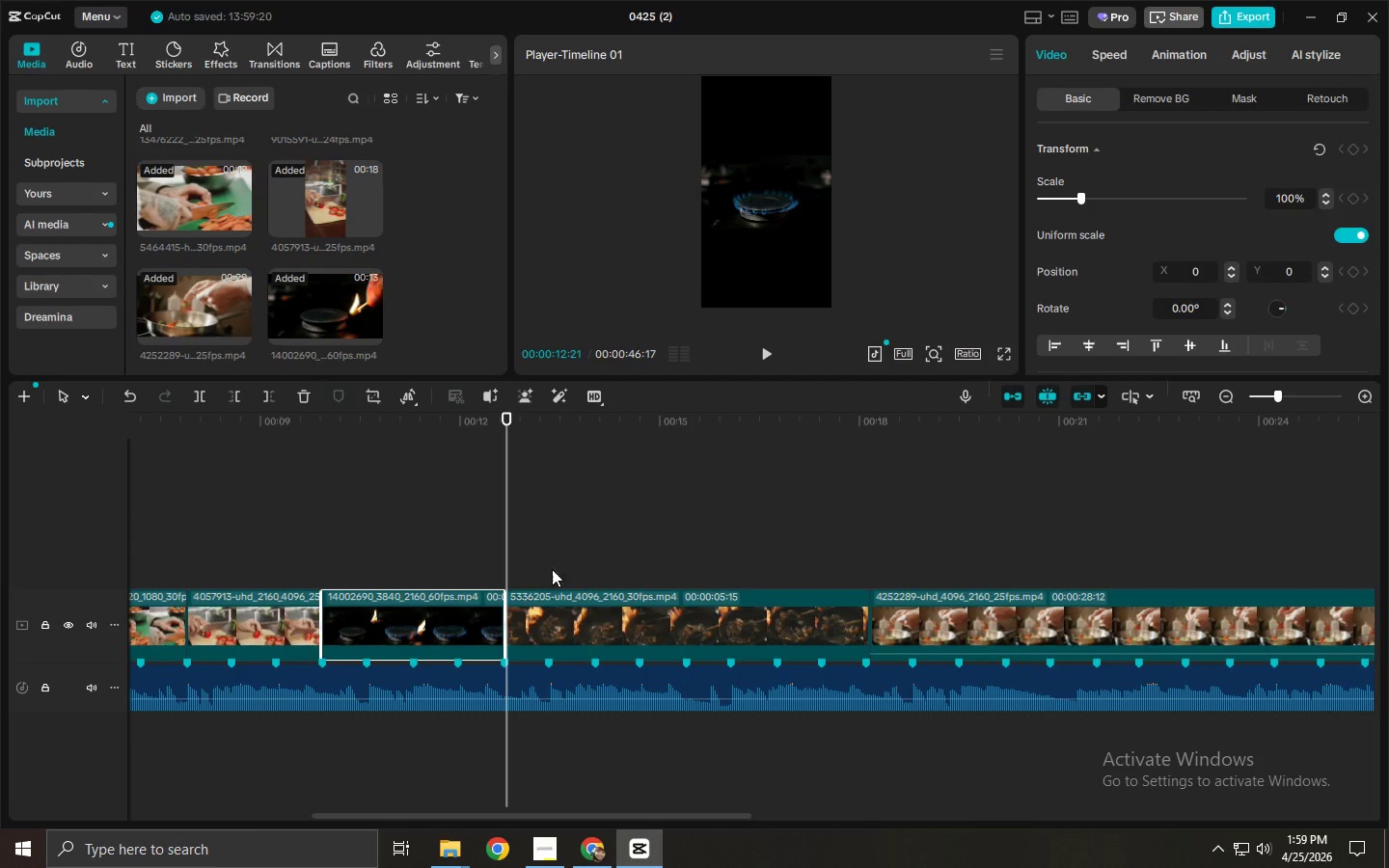 
key(Space)
 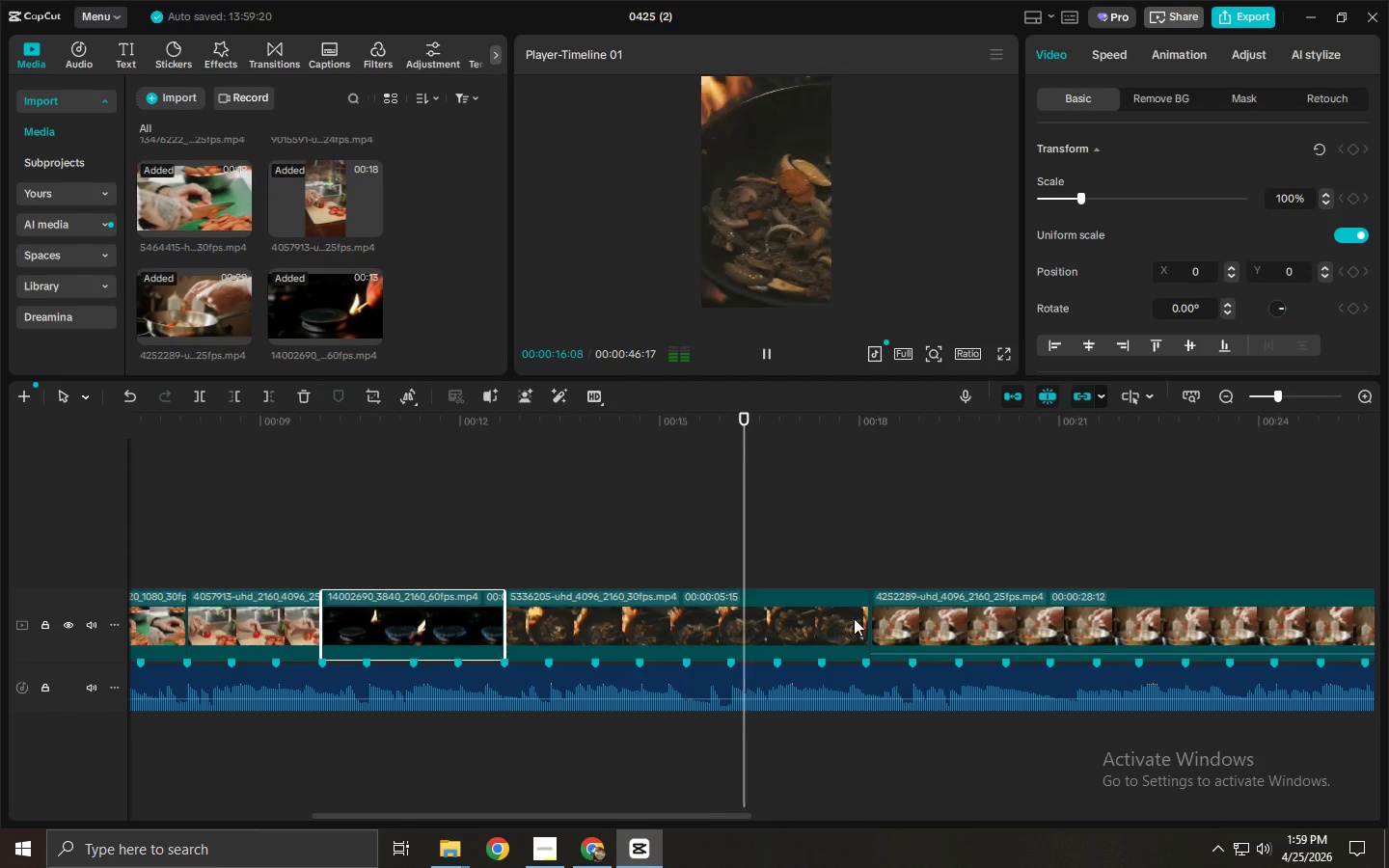 
left_click_drag(start_coordinate=[657, 816], to_coordinate=[707, 818])
 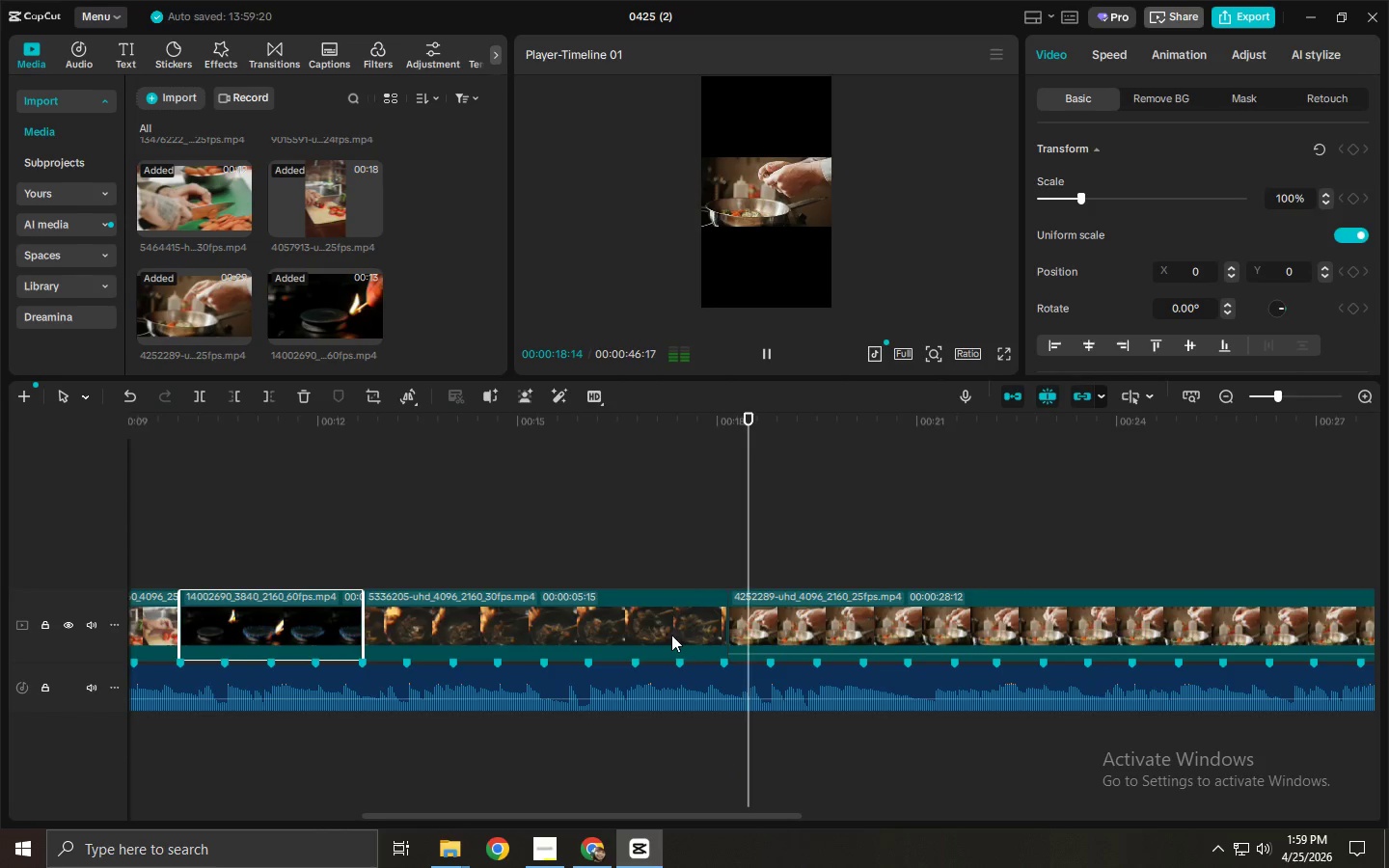 
left_click([637, 607])
 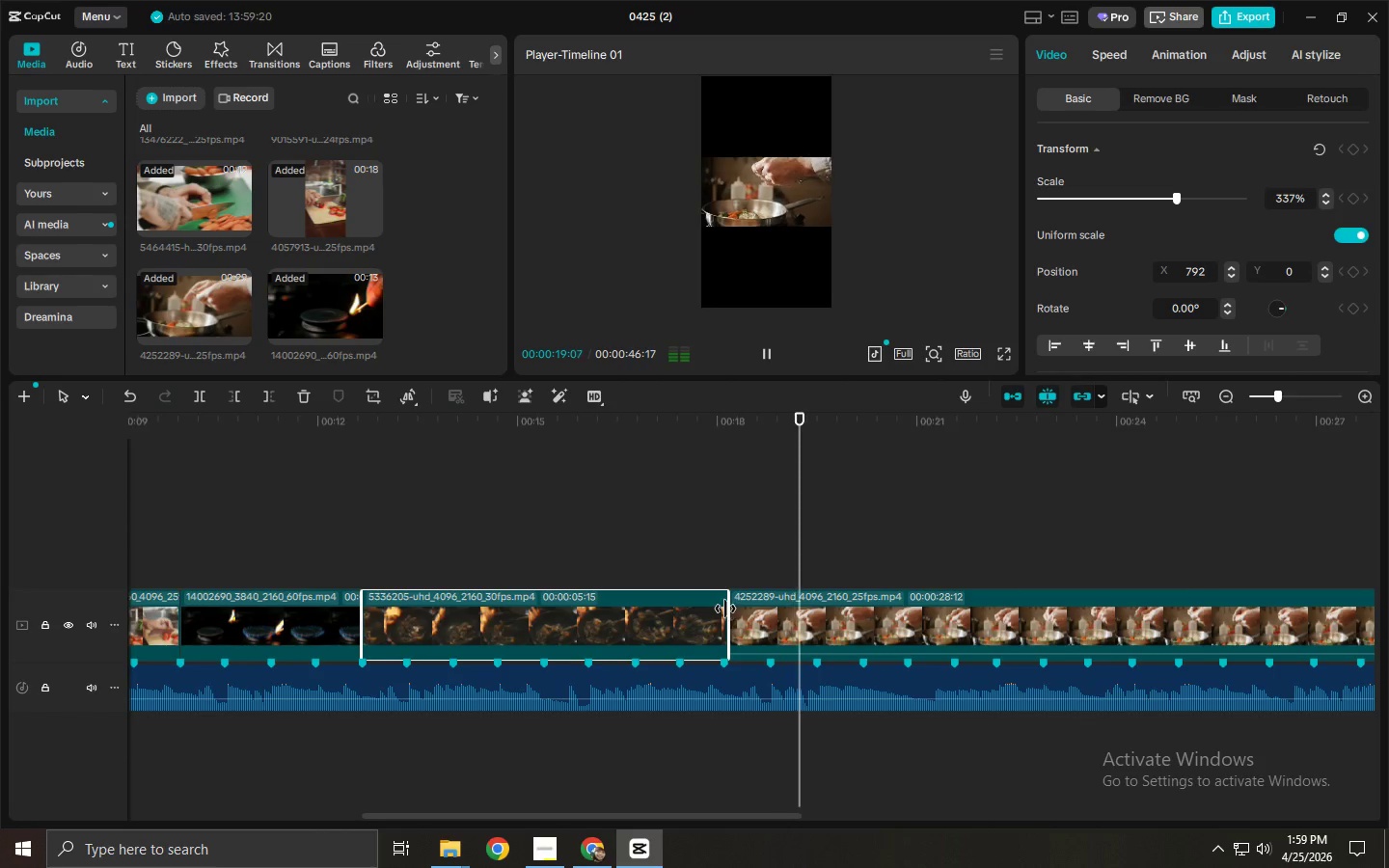 
left_click_drag(start_coordinate=[726, 609], to_coordinate=[638, 627])
 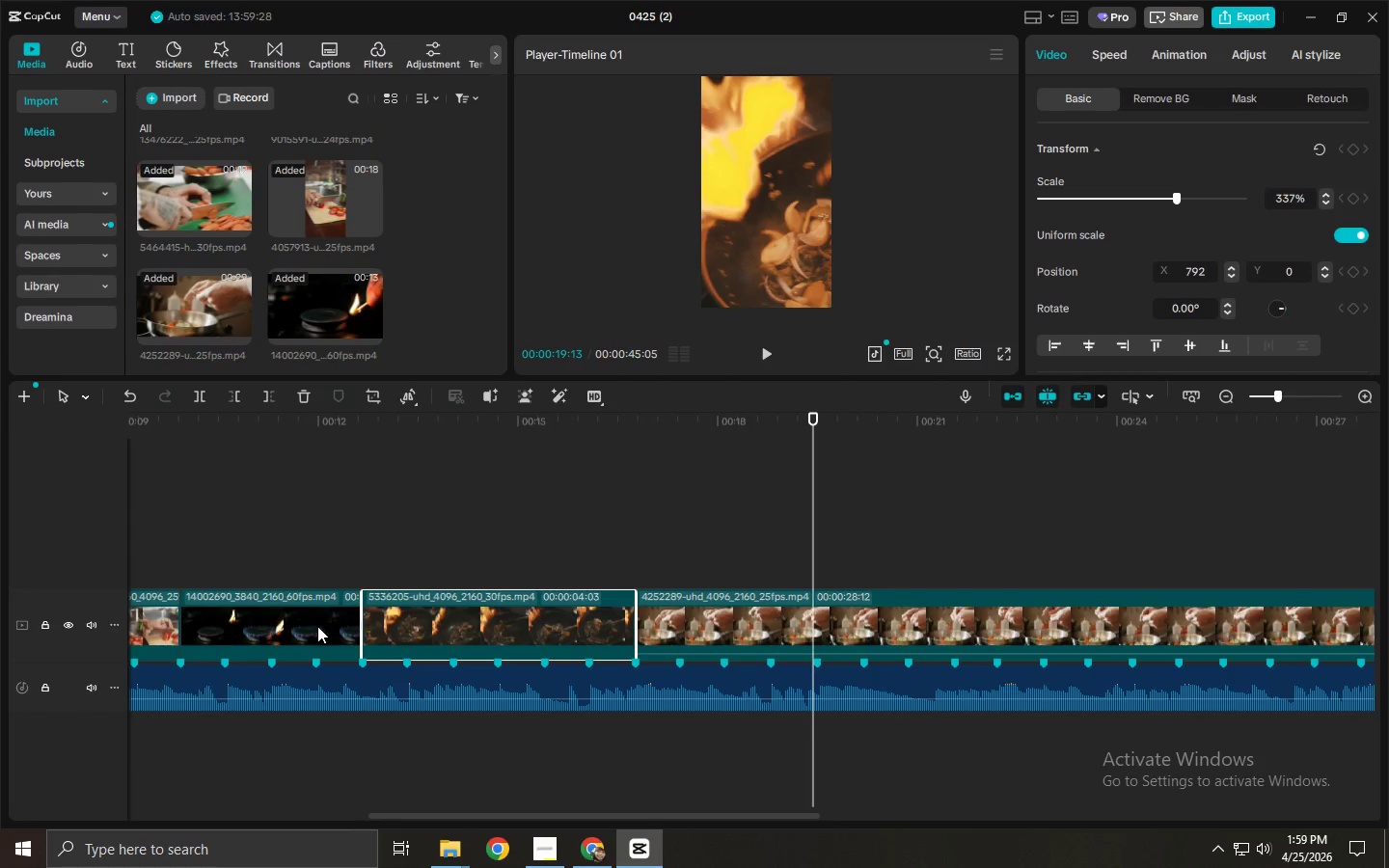 
left_click([317, 626])
 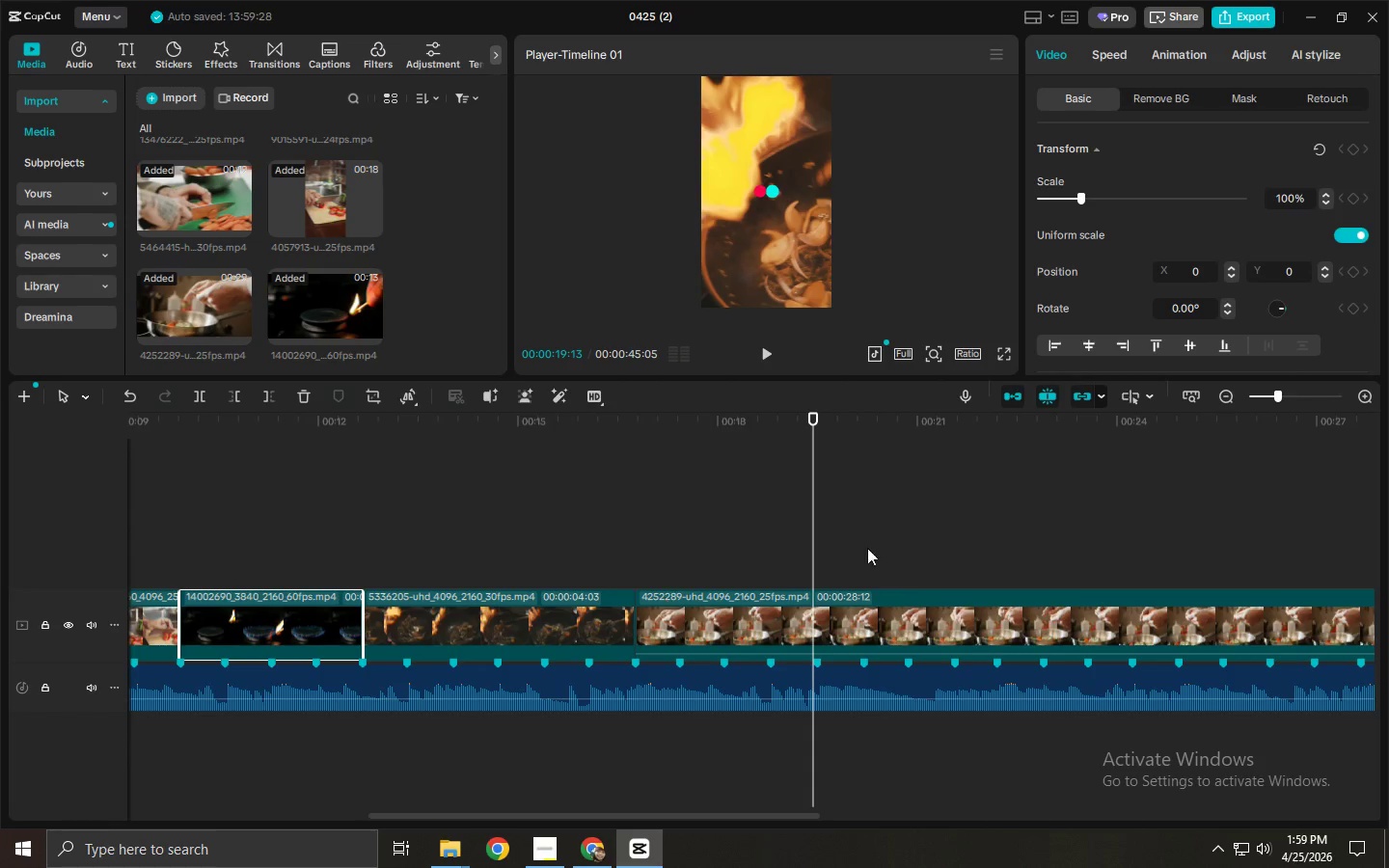 
key(Space)
 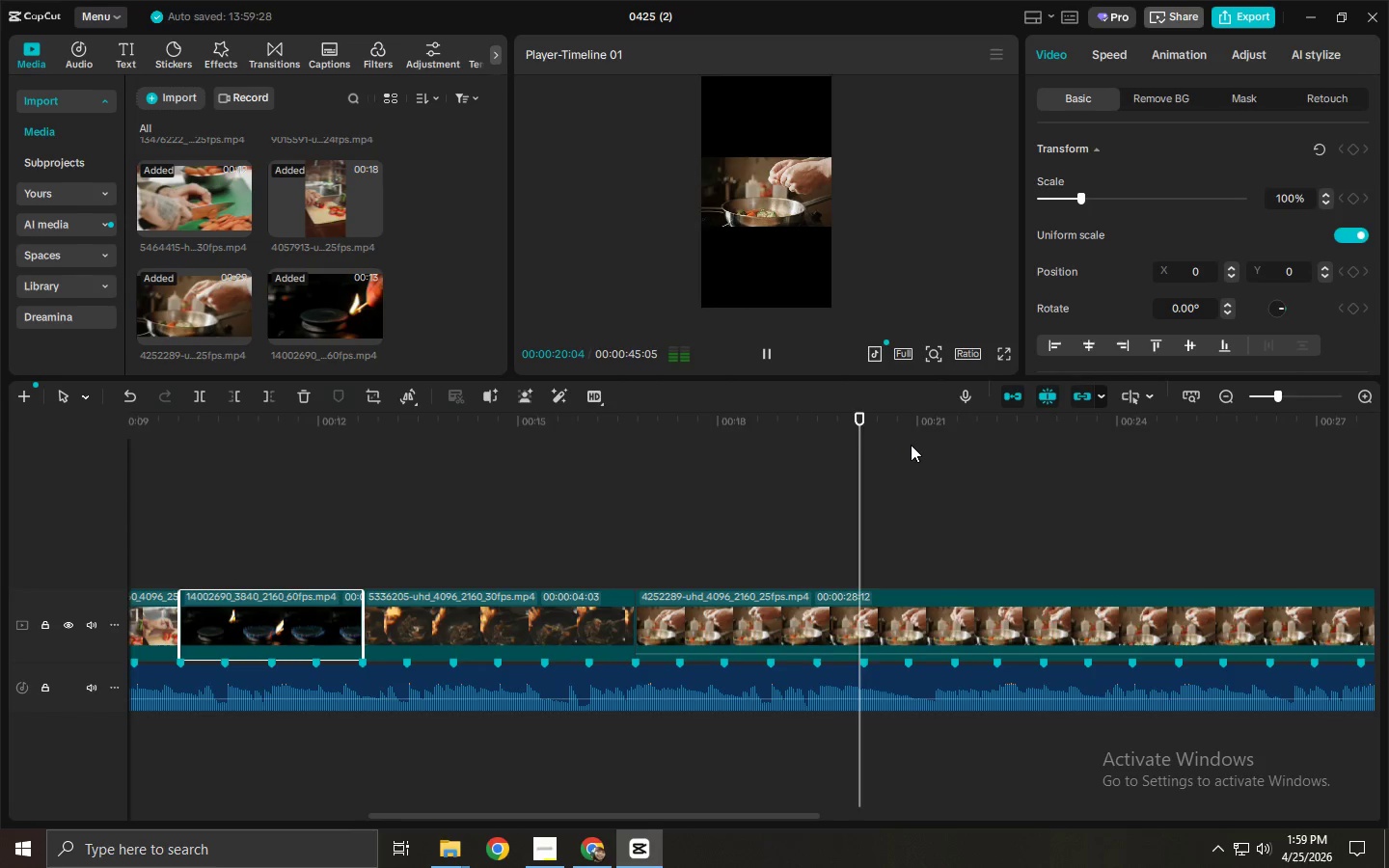 
key(Space)
 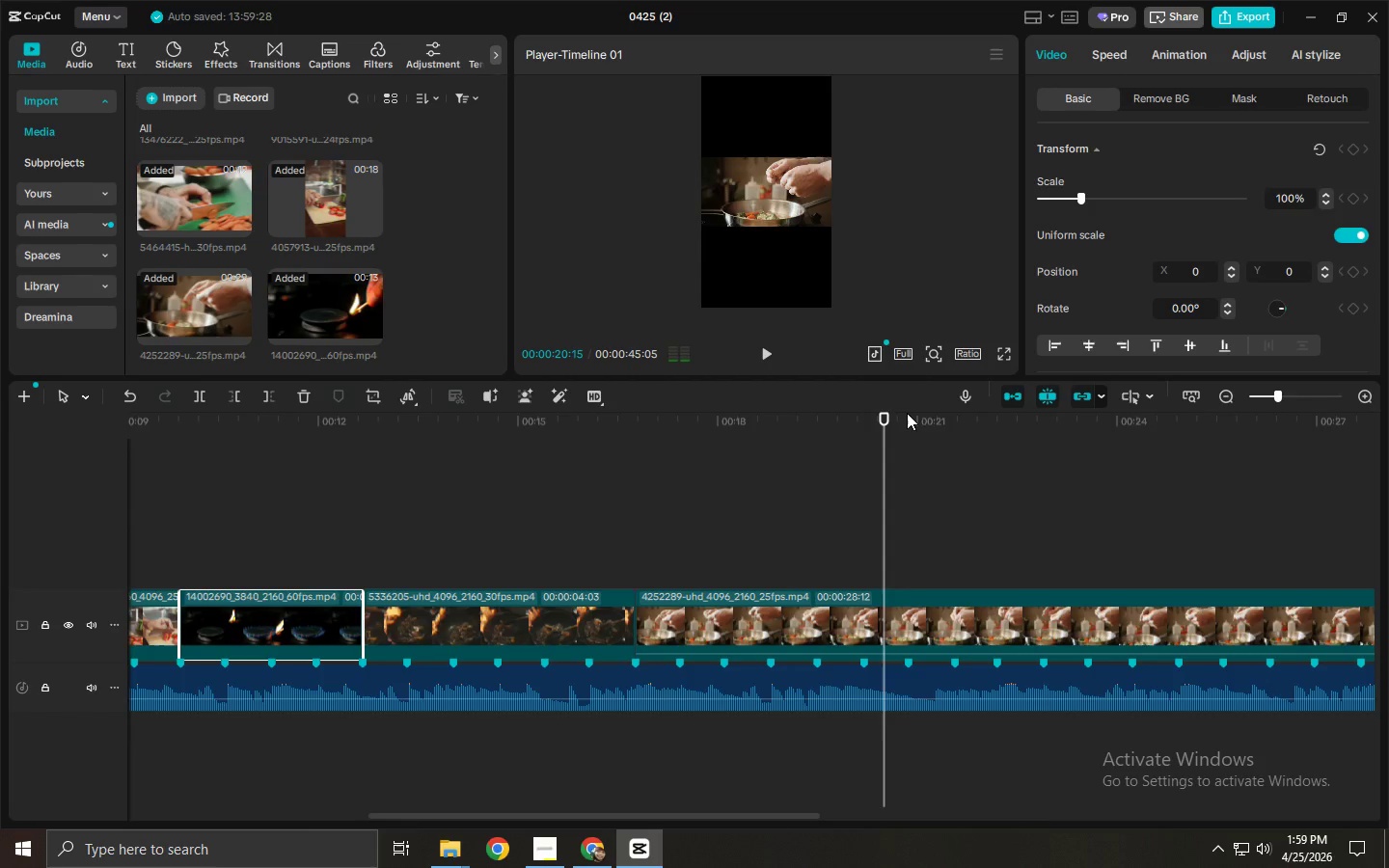 
left_click_drag(start_coordinate=[906, 413], to_coordinate=[872, 420])
 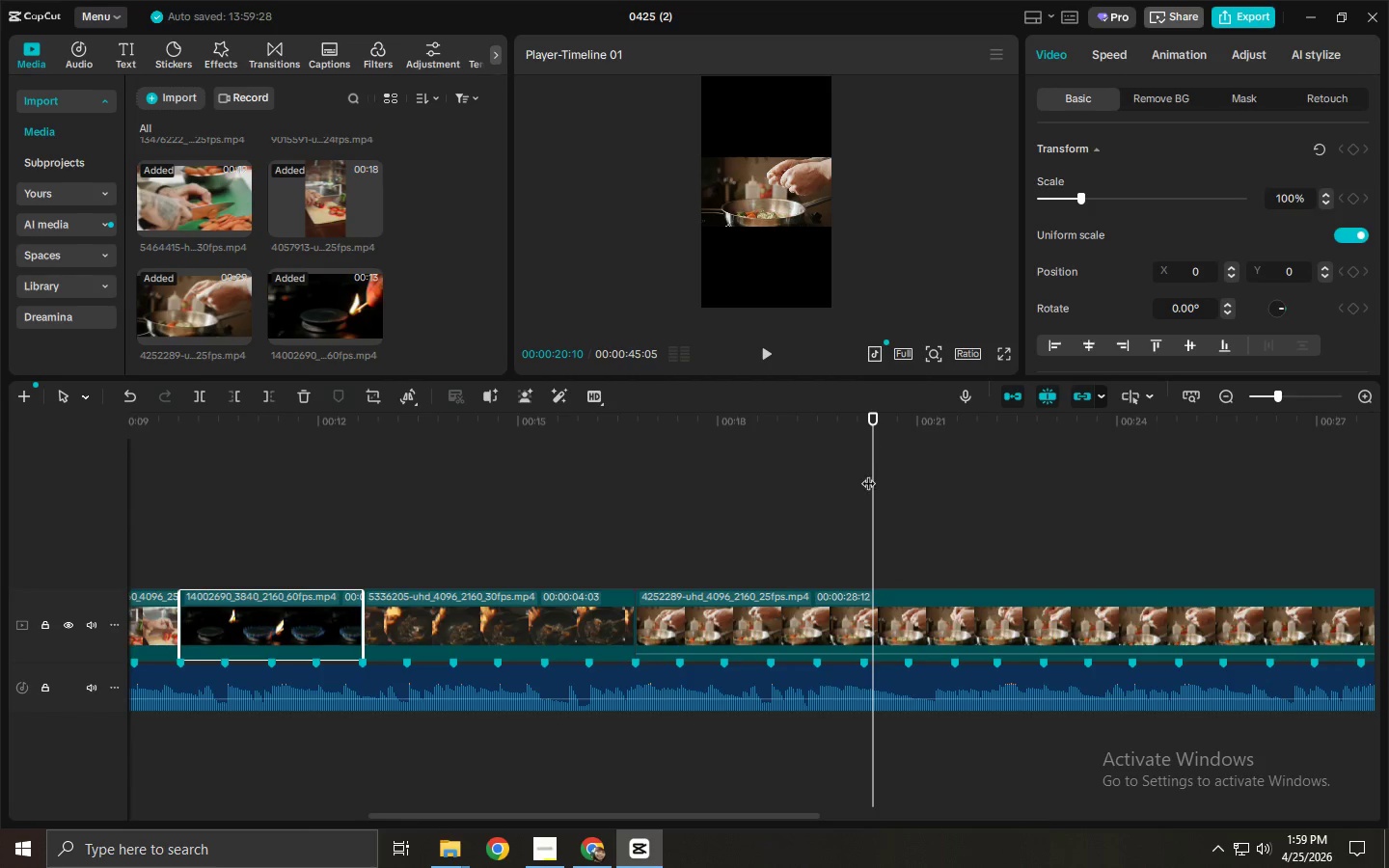 
key(Control+ControlLeft)
 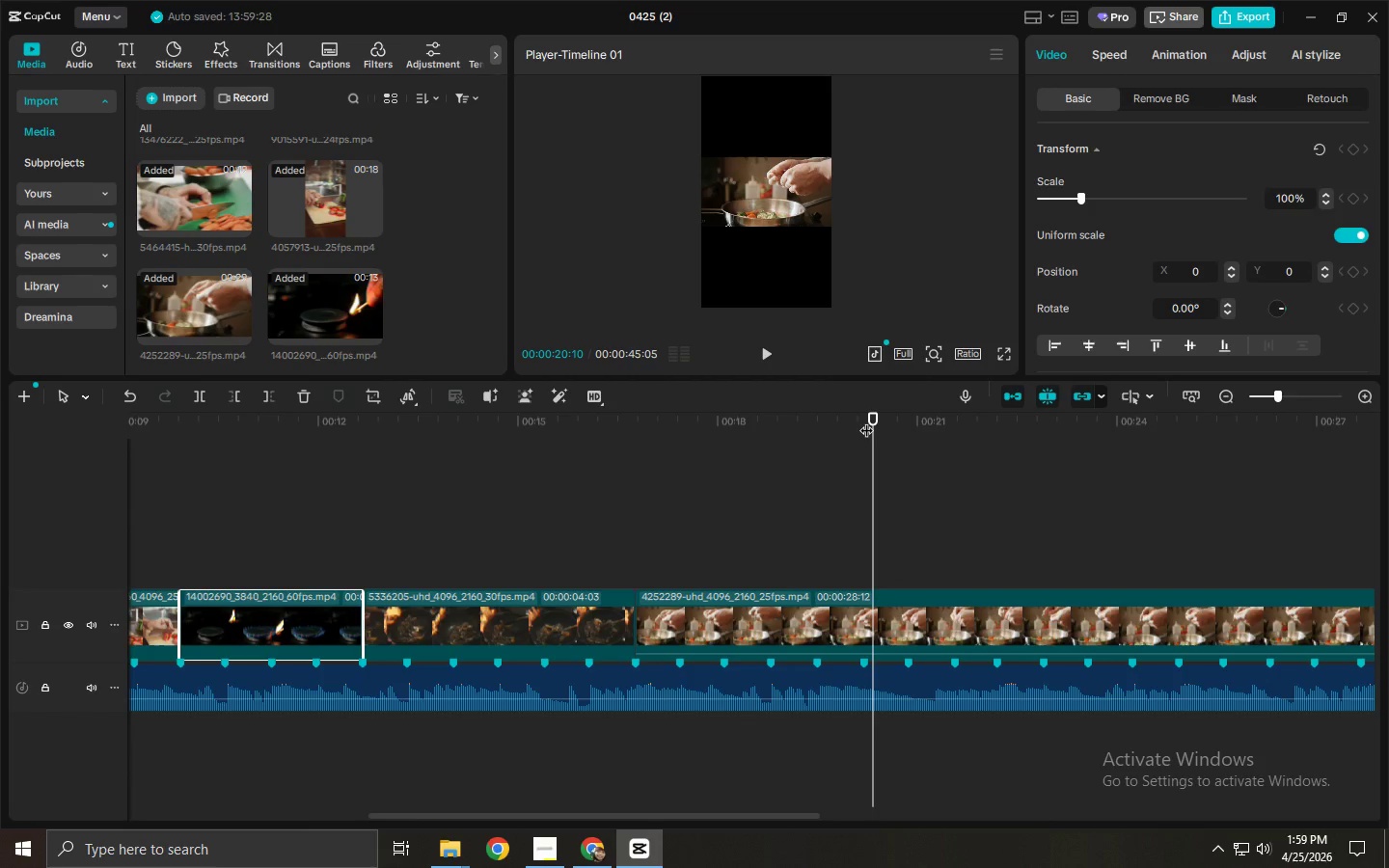 
left_click_drag(start_coordinate=[866, 420], to_coordinate=[859, 421])
 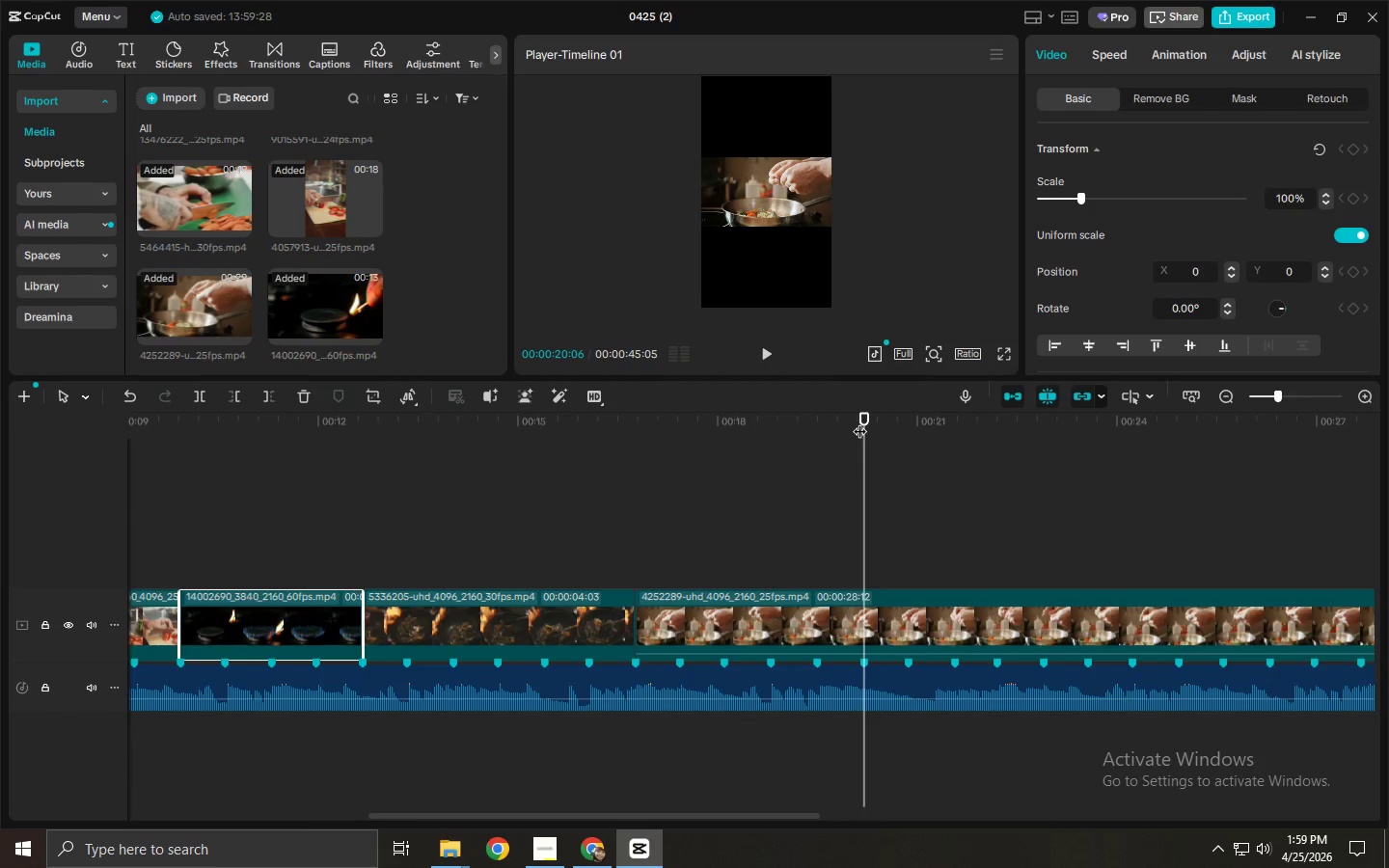 
key(Control+ControlLeft)
 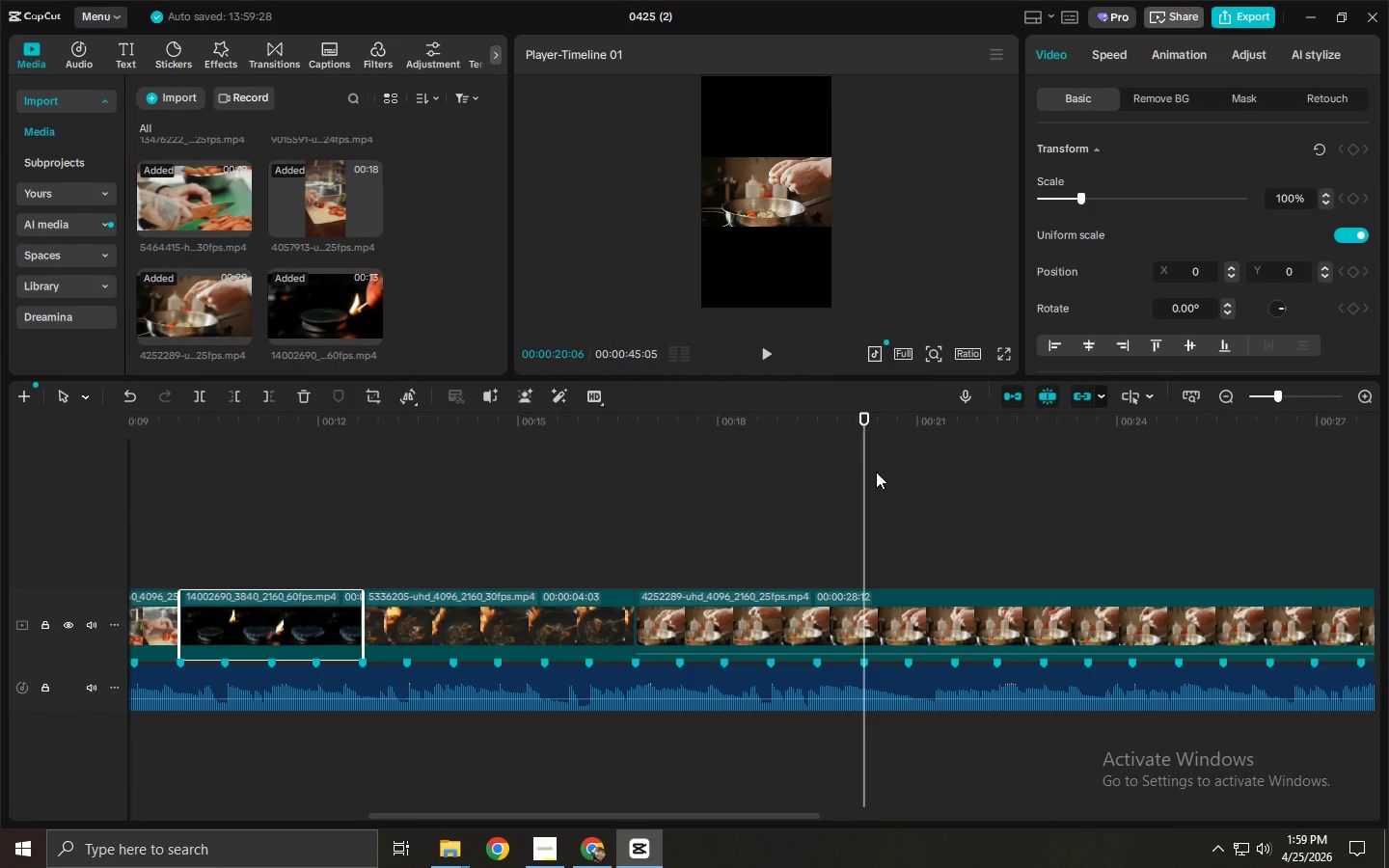 
key(Control+B)
 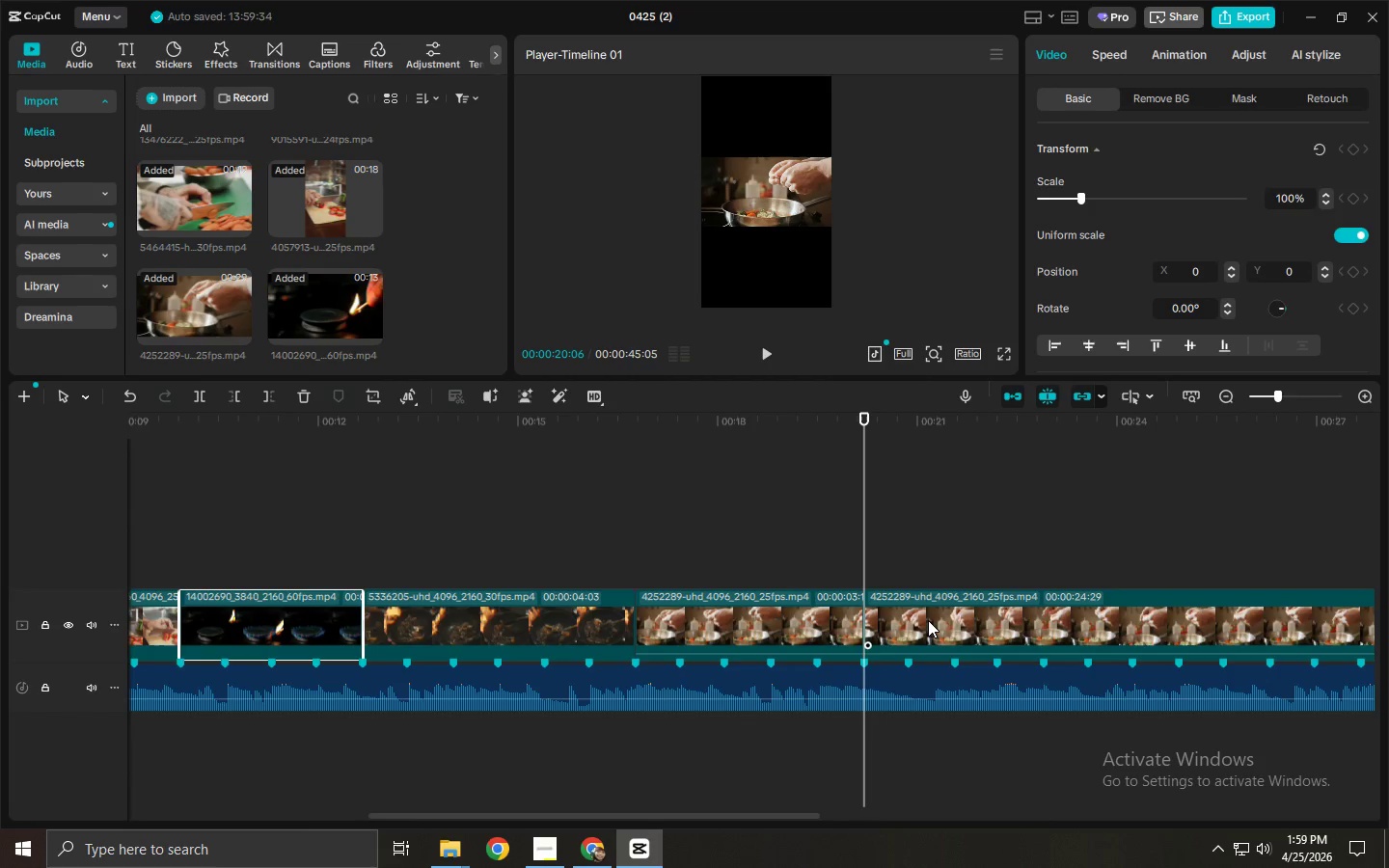 
left_click([928, 619])
 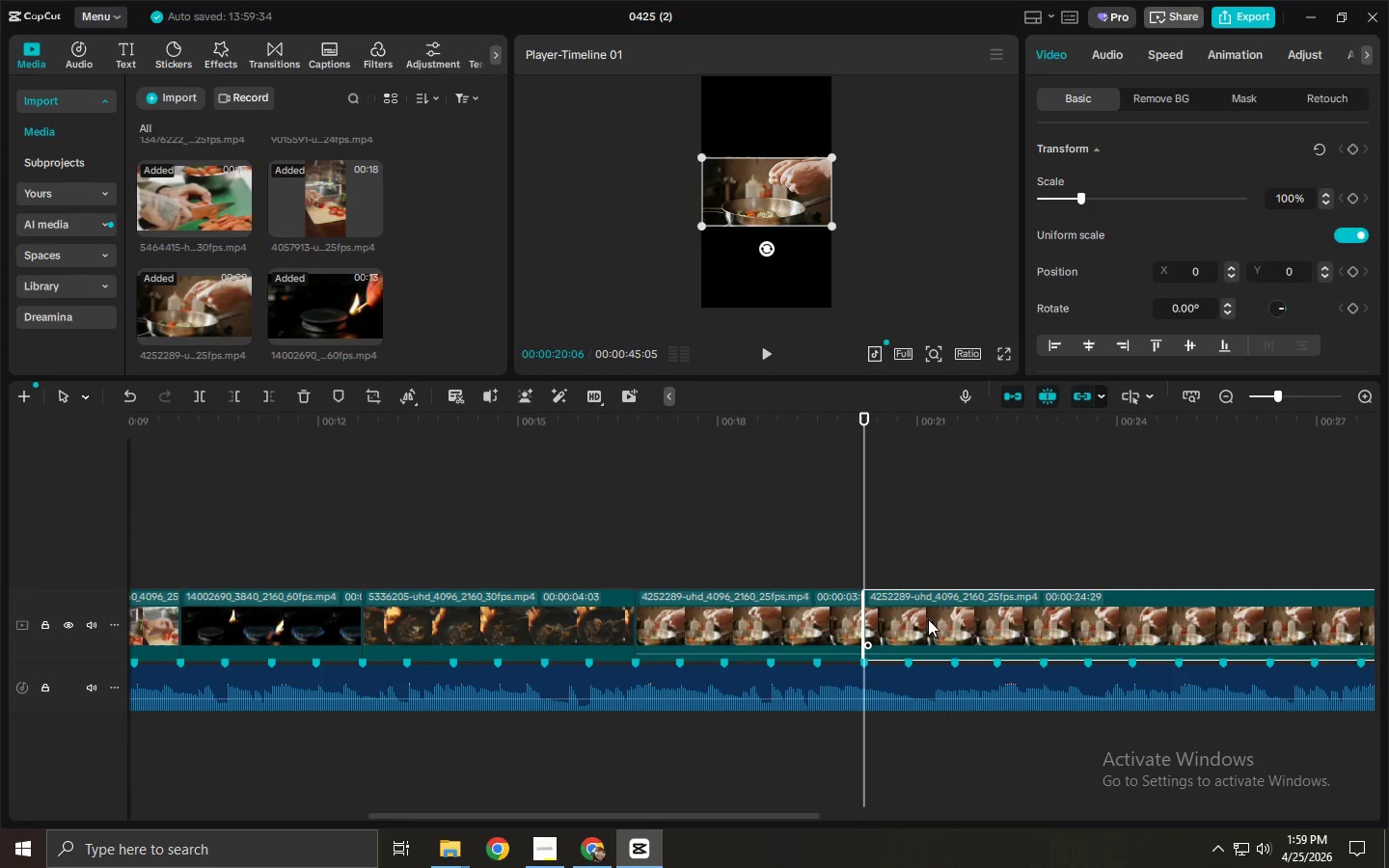 
key(Delete)
 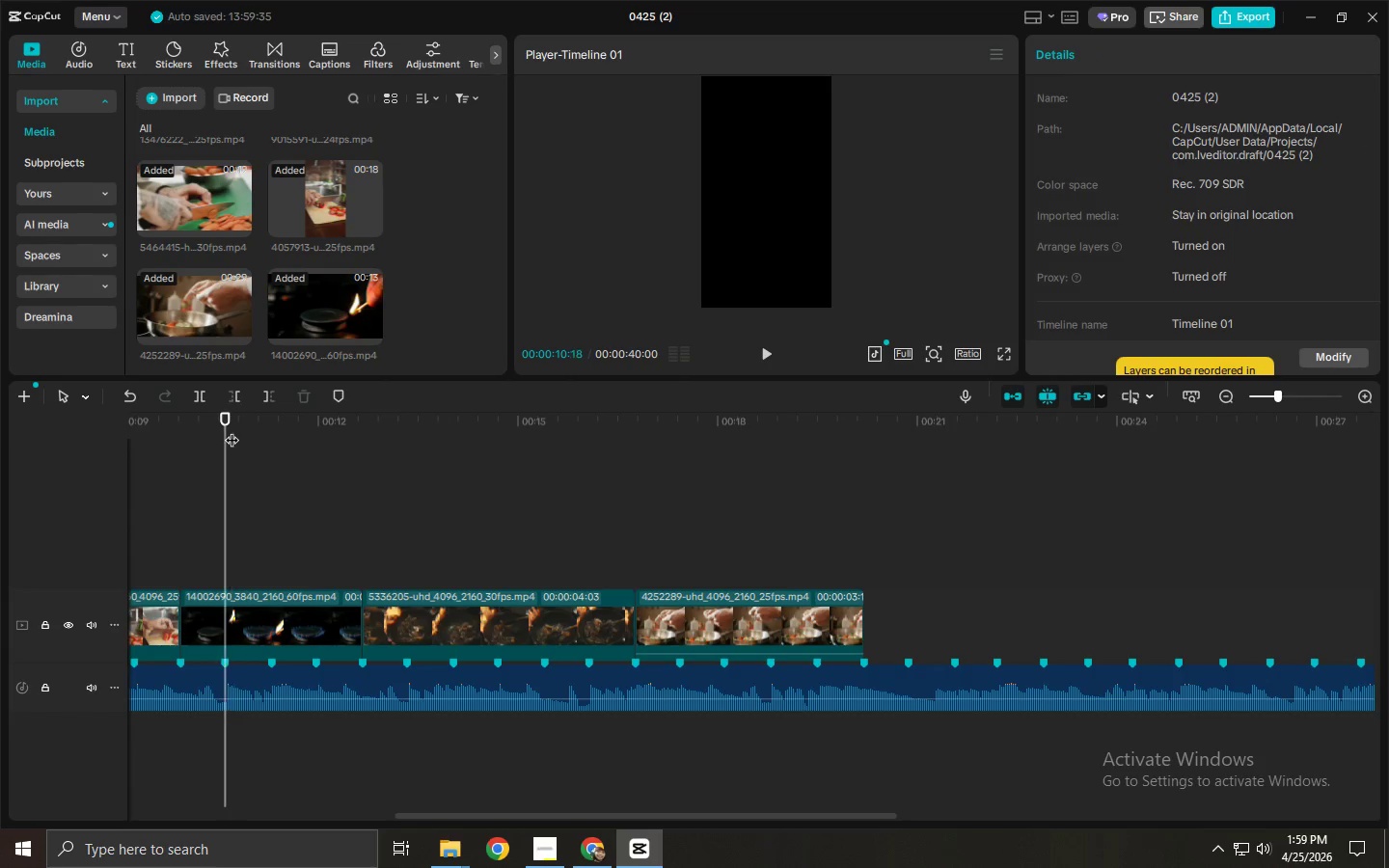 
key(Space)
 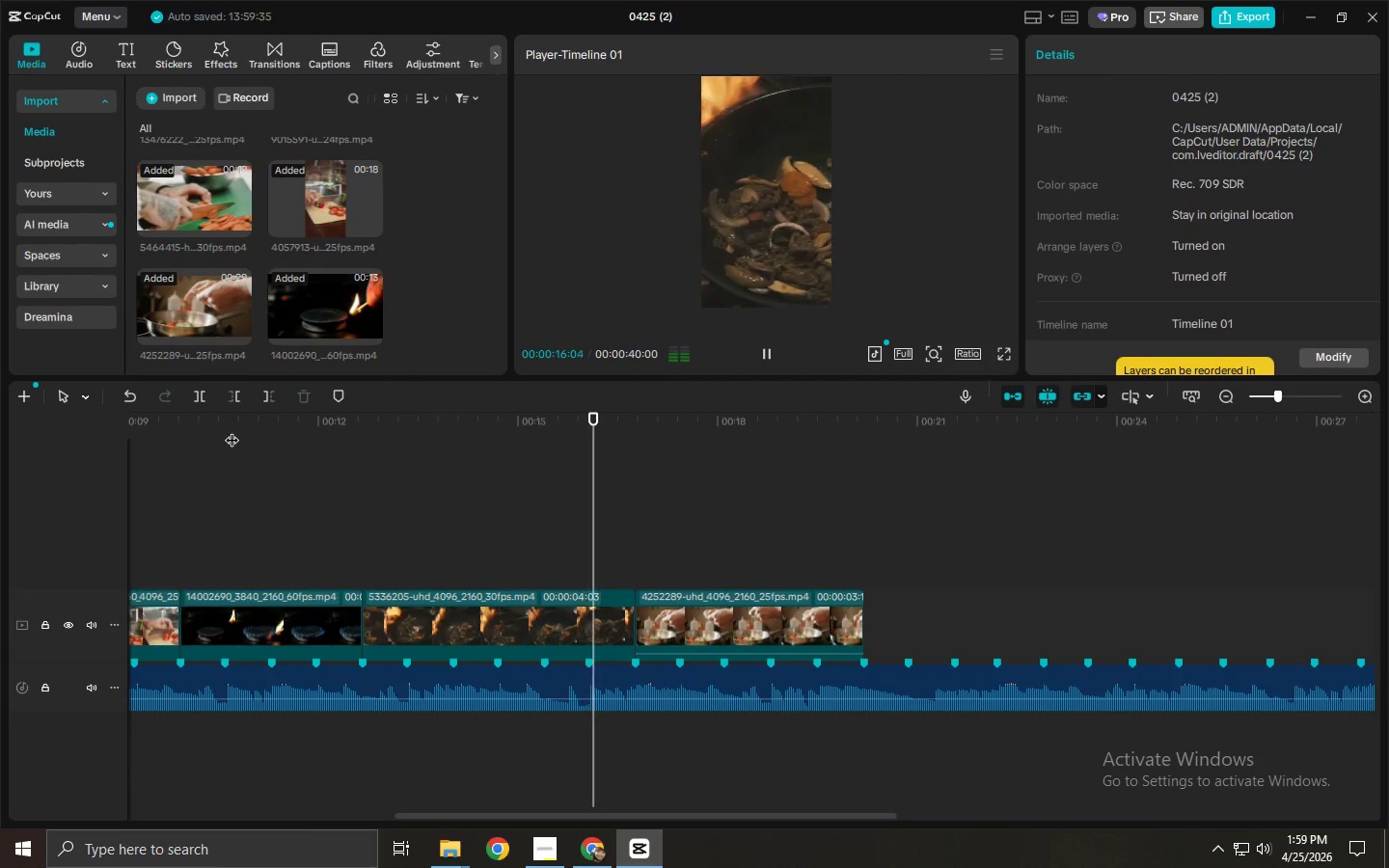 
wait(7.84)
 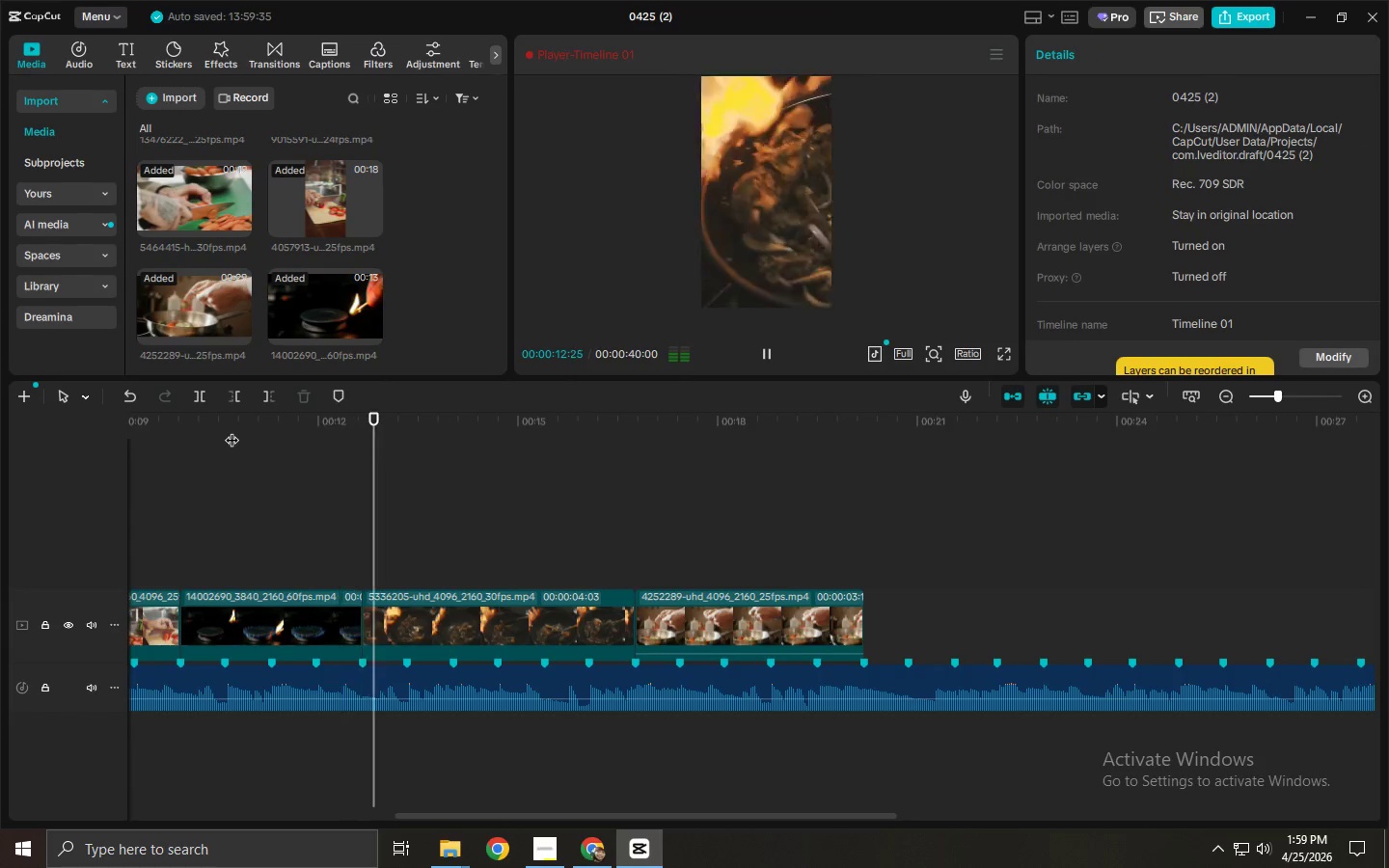 
key(Space)
 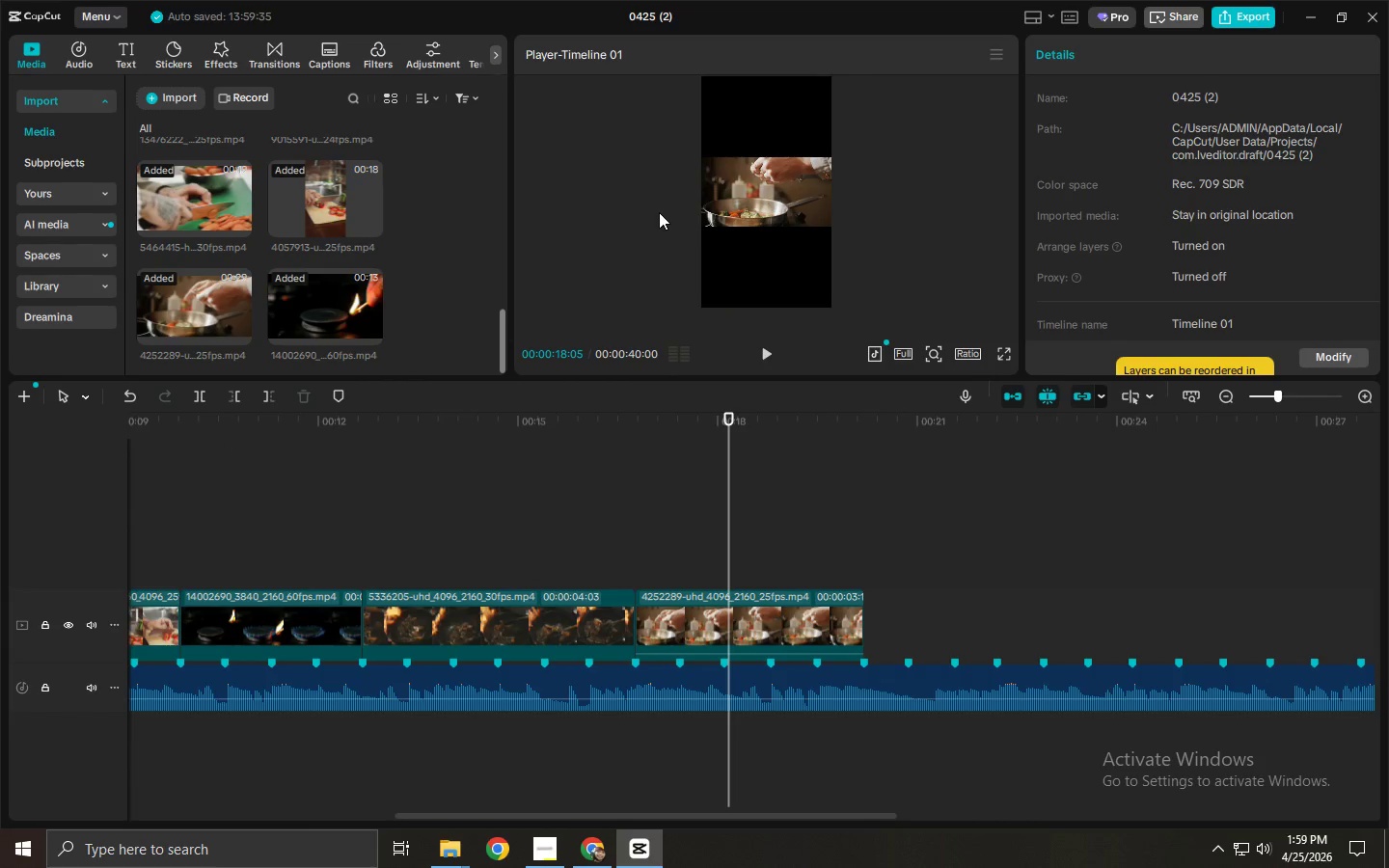 
double_click([732, 198])
 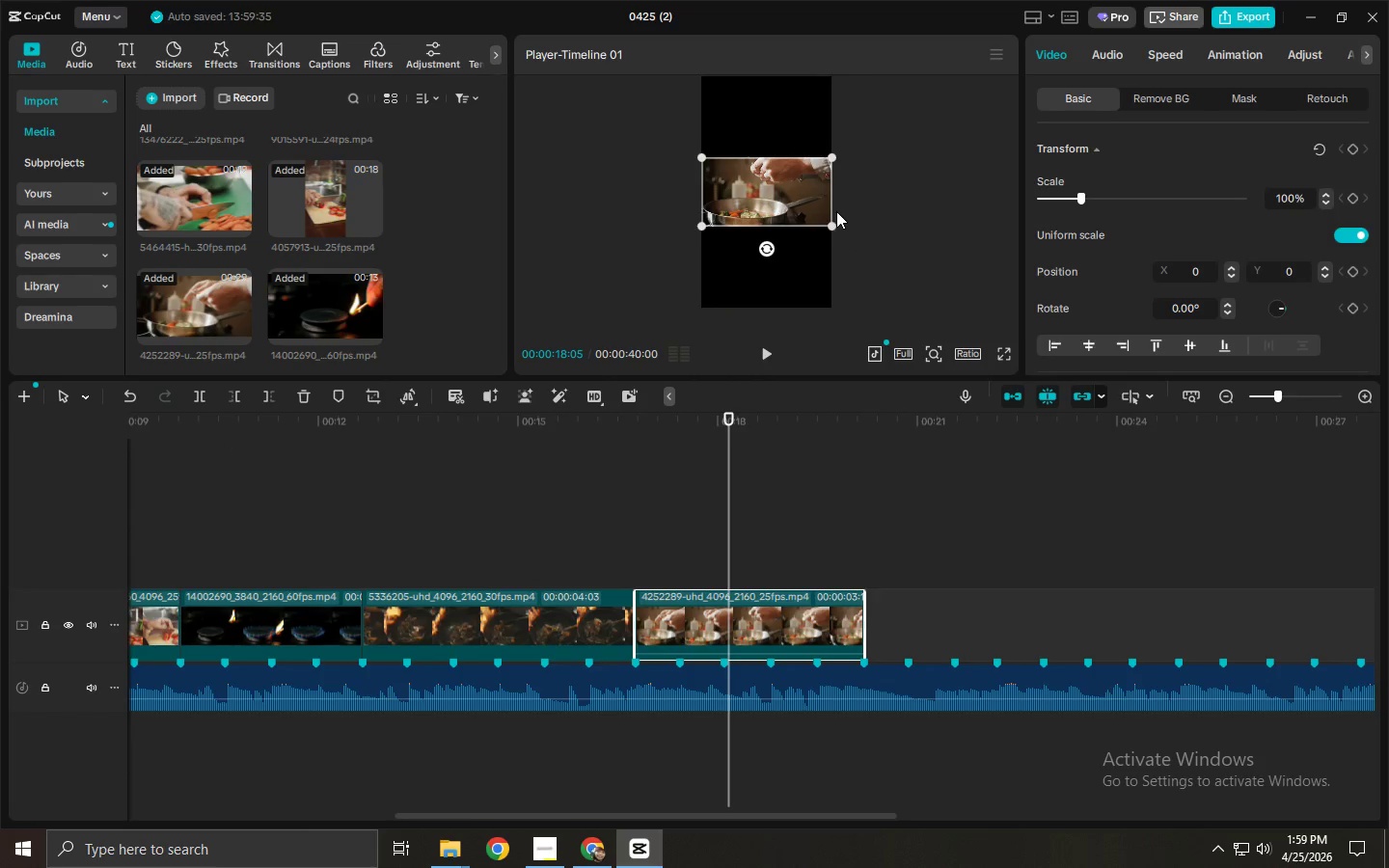 
left_click_drag(start_coordinate=[835, 215], to_coordinate=[905, 254])
 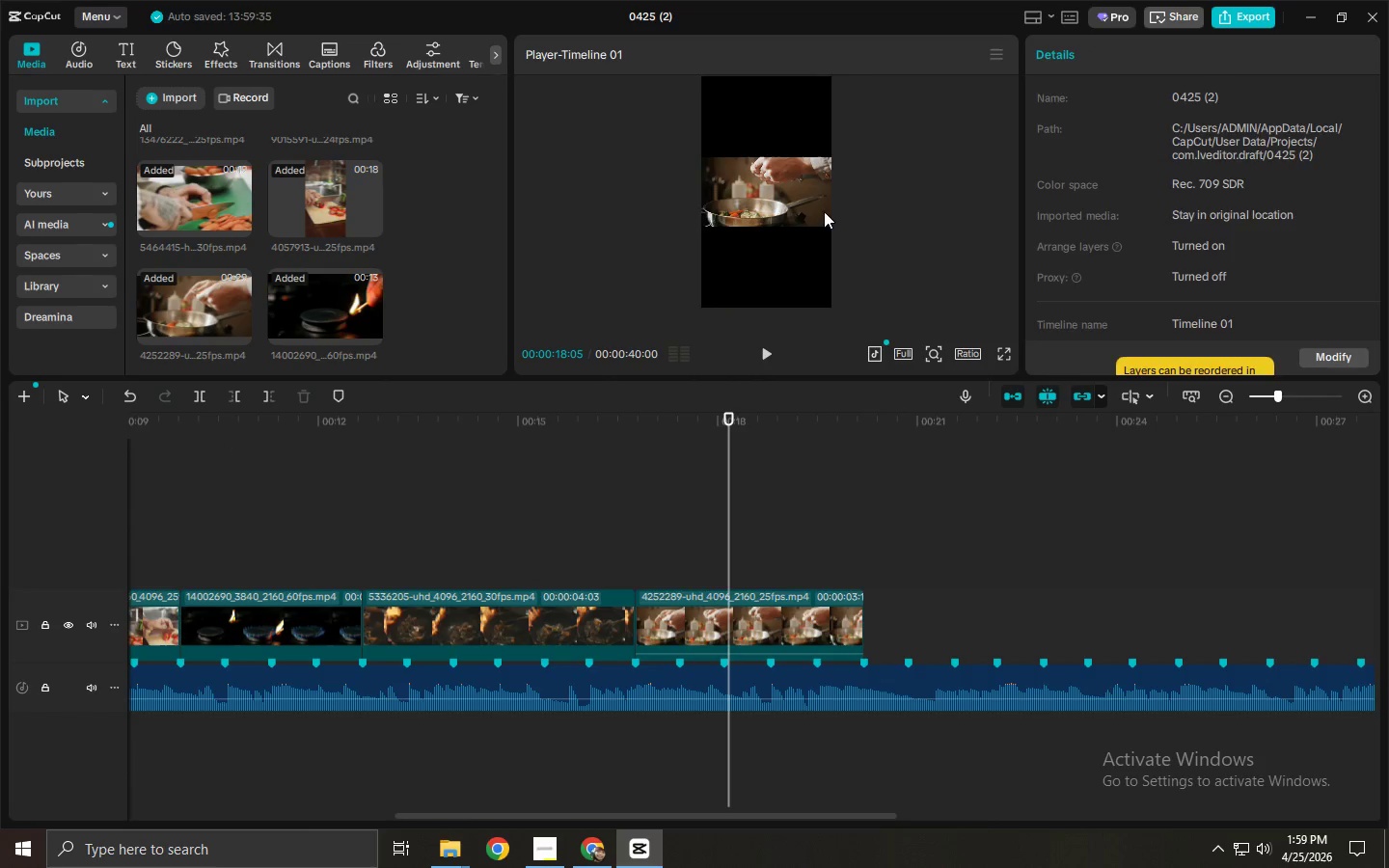 
left_click([808, 201])
 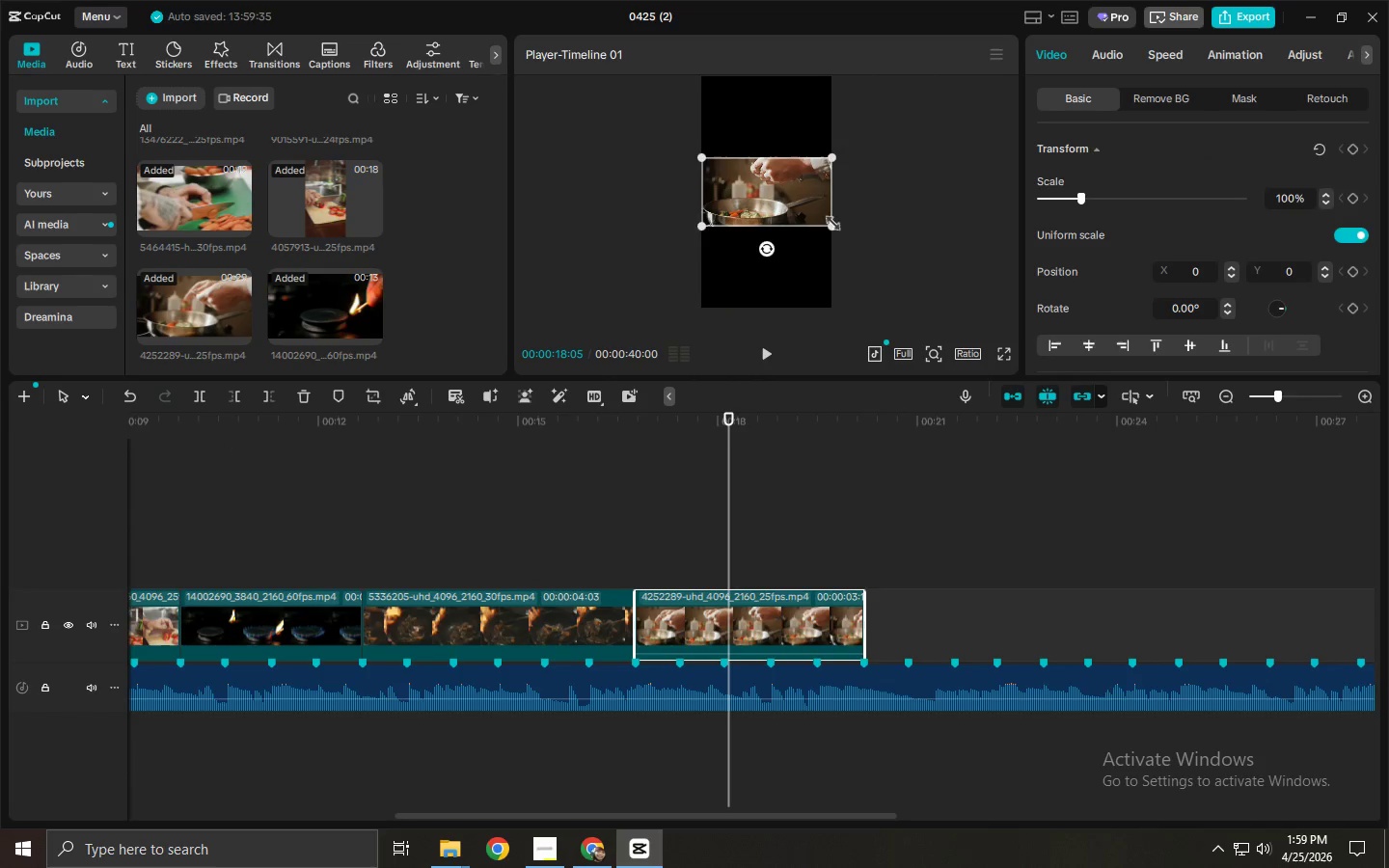 
left_click_drag(start_coordinate=[831, 222], to_coordinate=[1054, 349])
 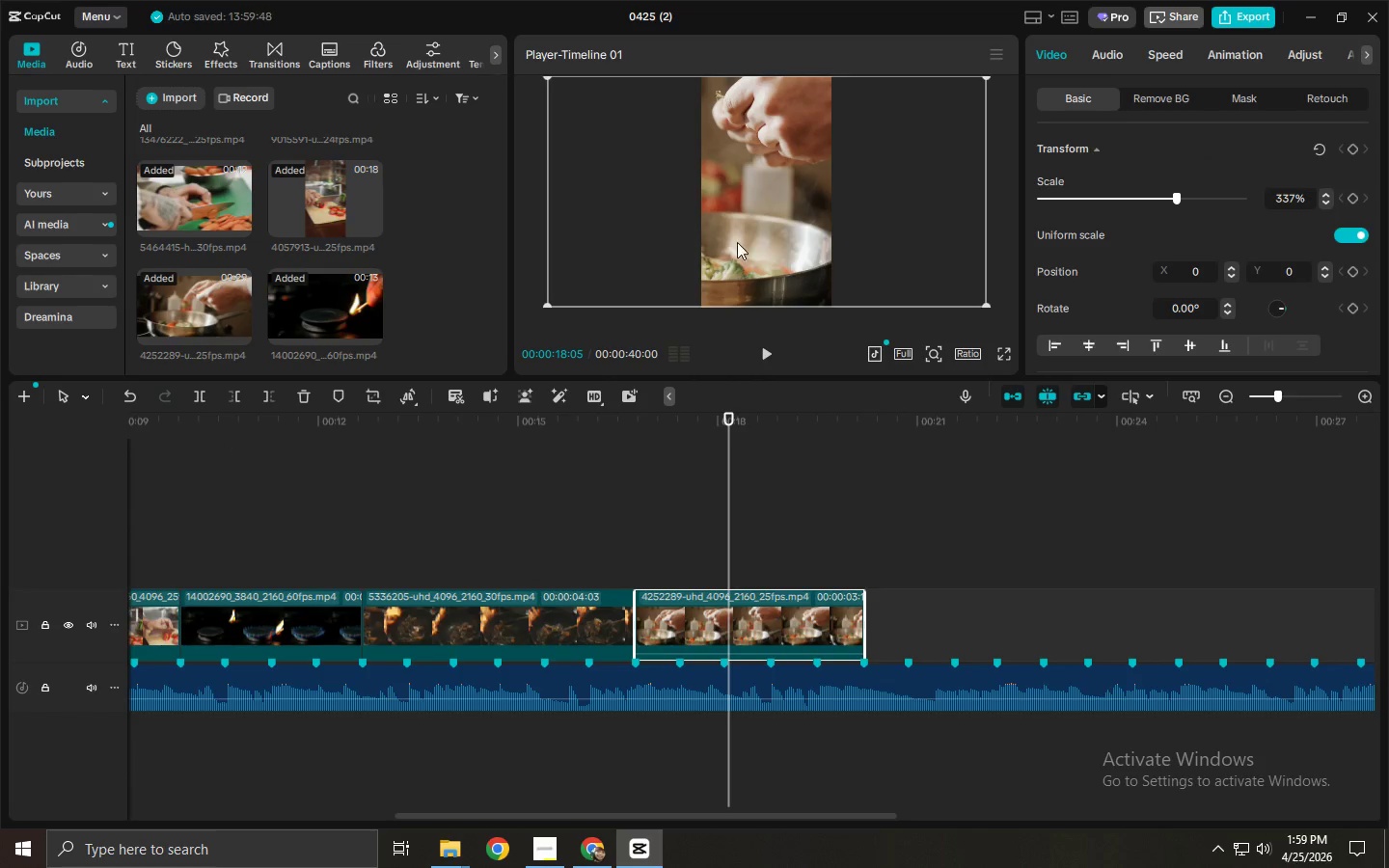 
left_click_drag(start_coordinate=[729, 237], to_coordinate=[782, 237])
 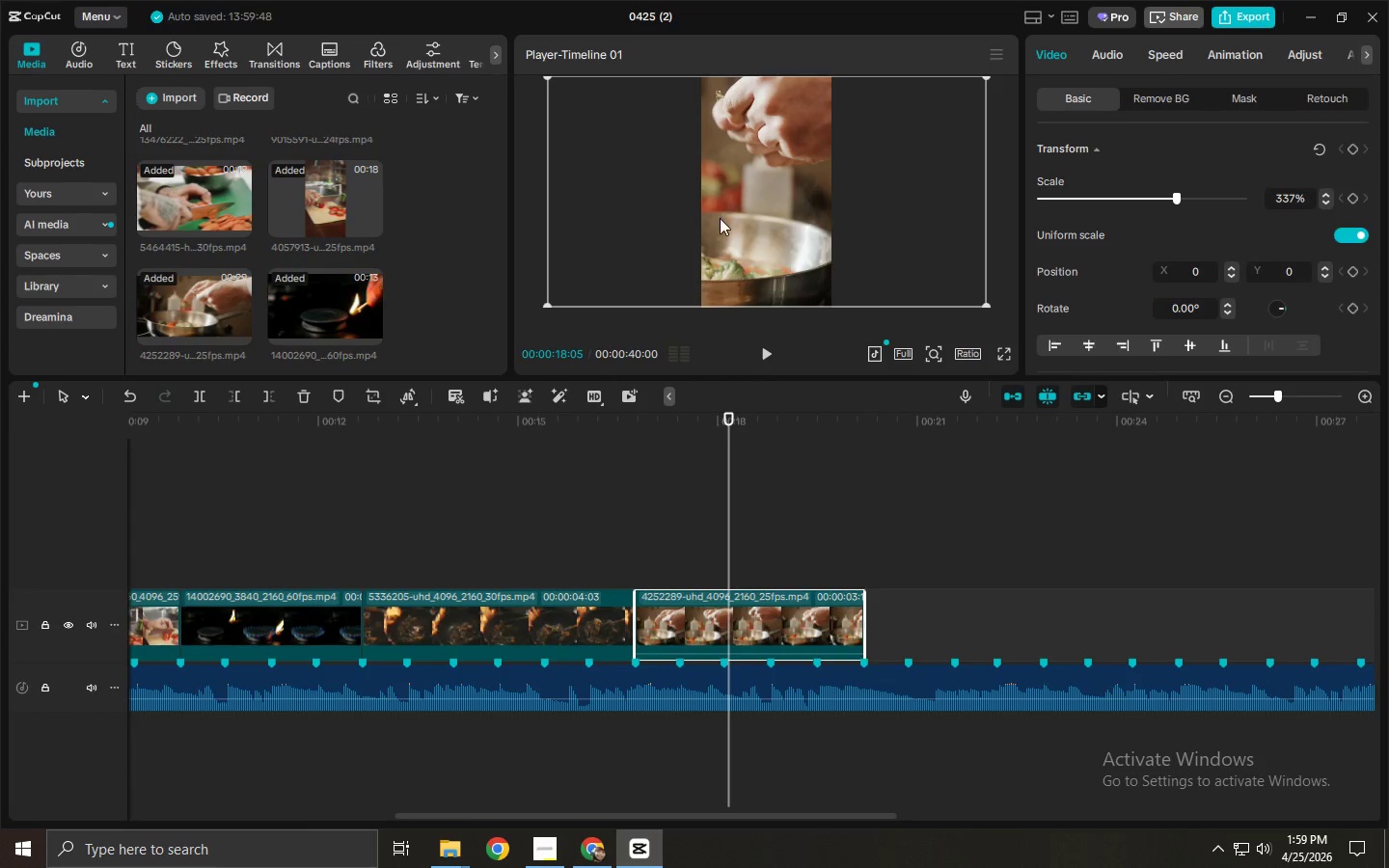 
left_click_drag(start_coordinate=[720, 218], to_coordinate=[777, 222])
 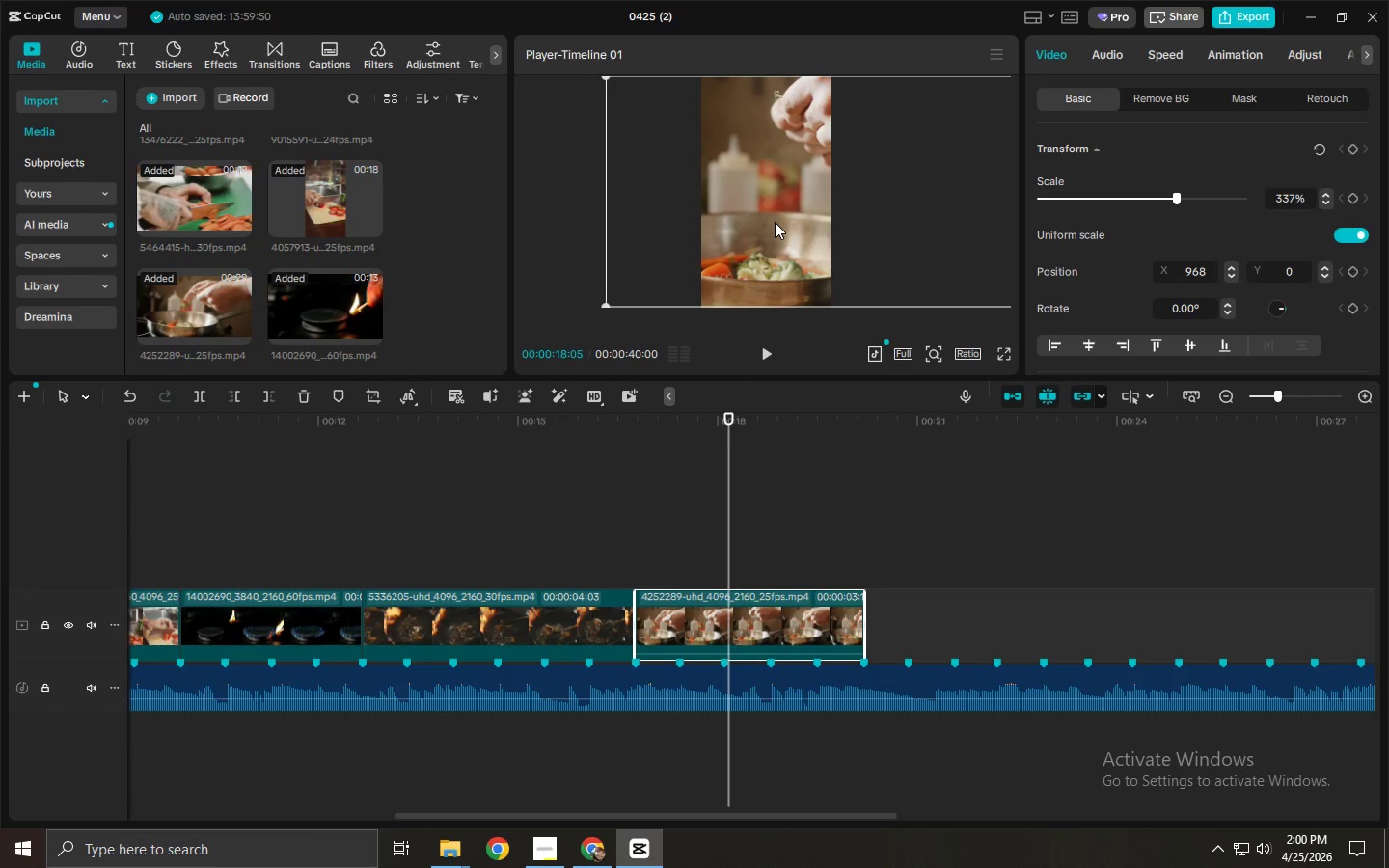 
wait(17.58)
 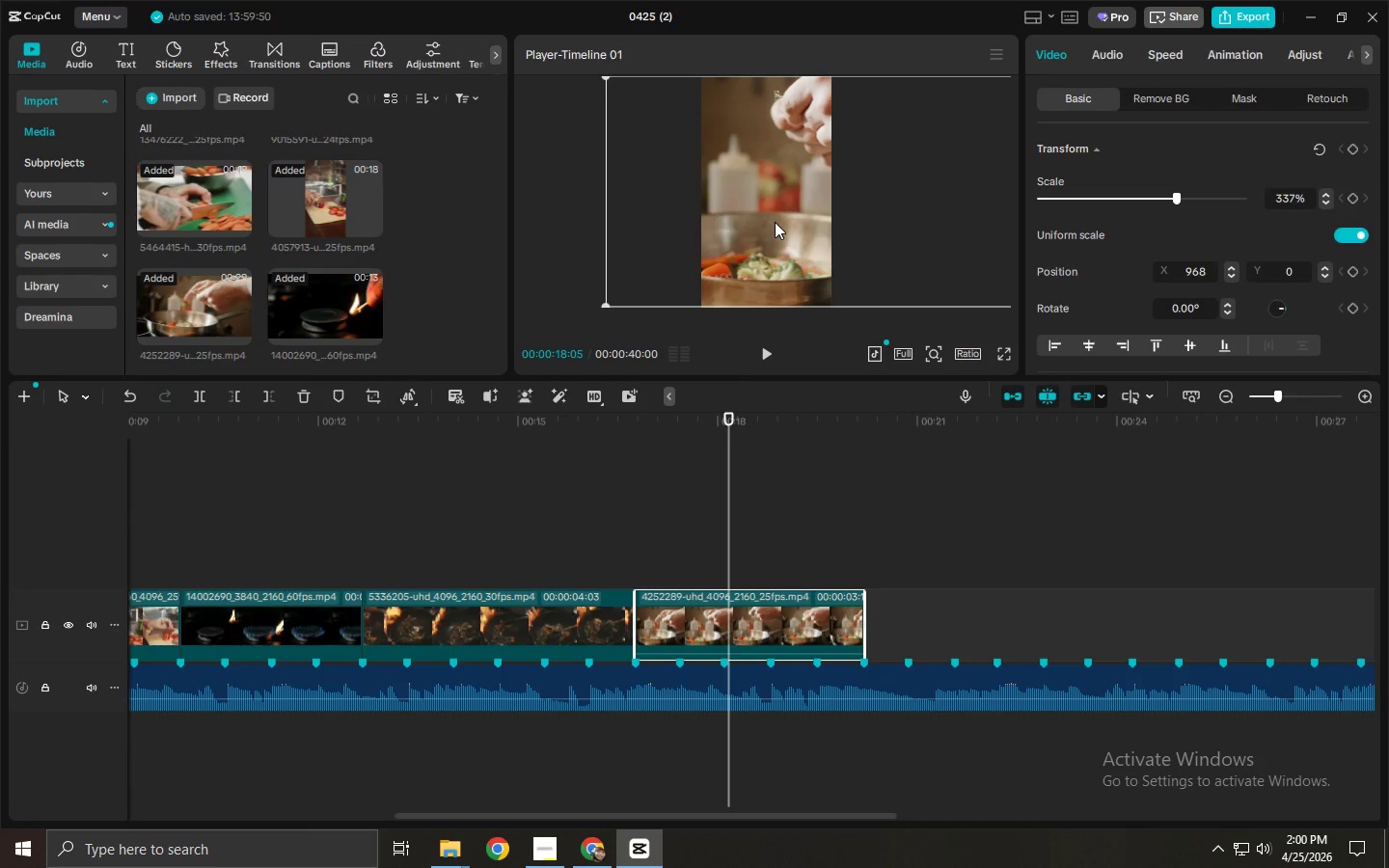 
left_click([202, 429])
 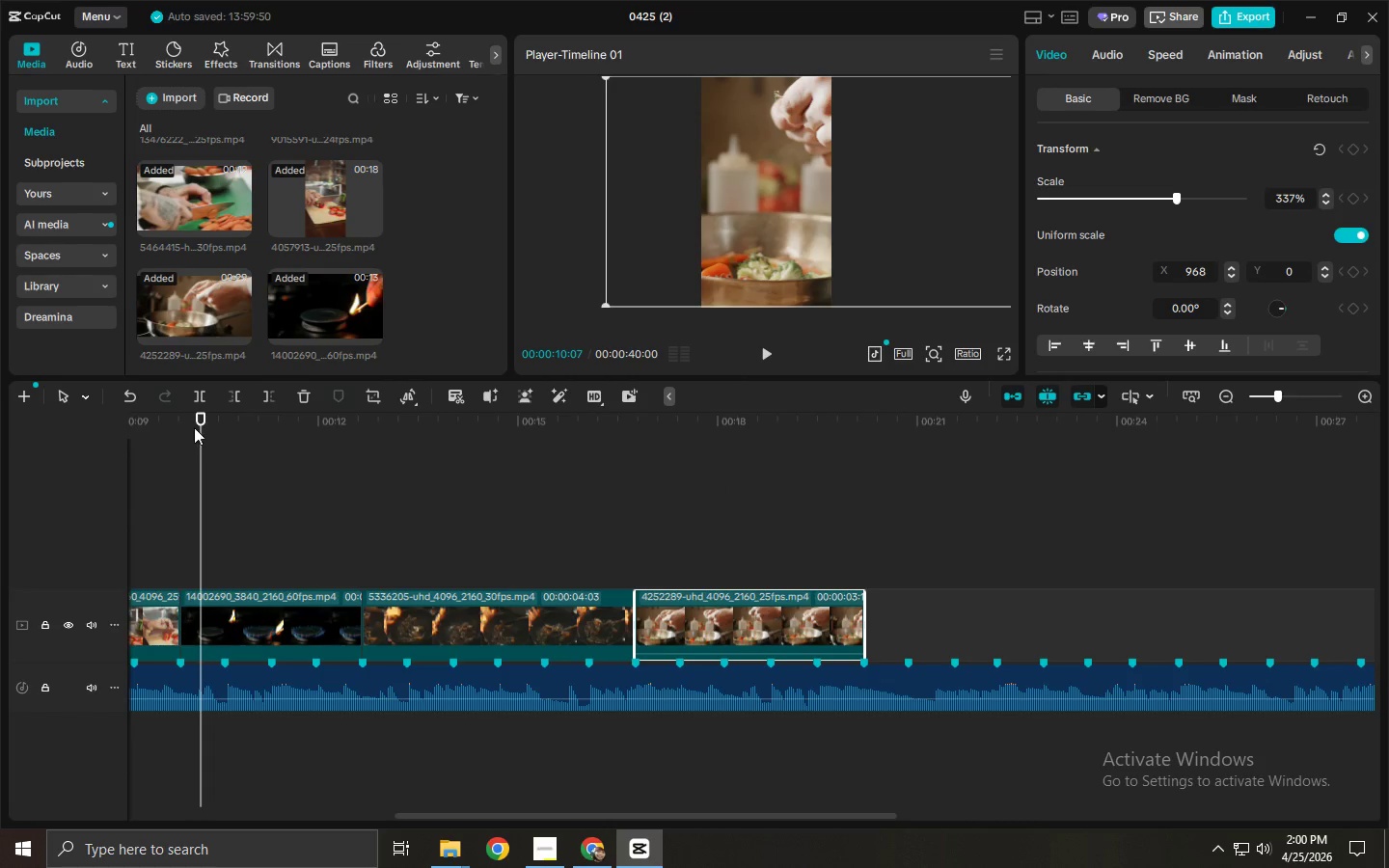 
left_click_drag(start_coordinate=[191, 426], to_coordinate=[180, 424])
 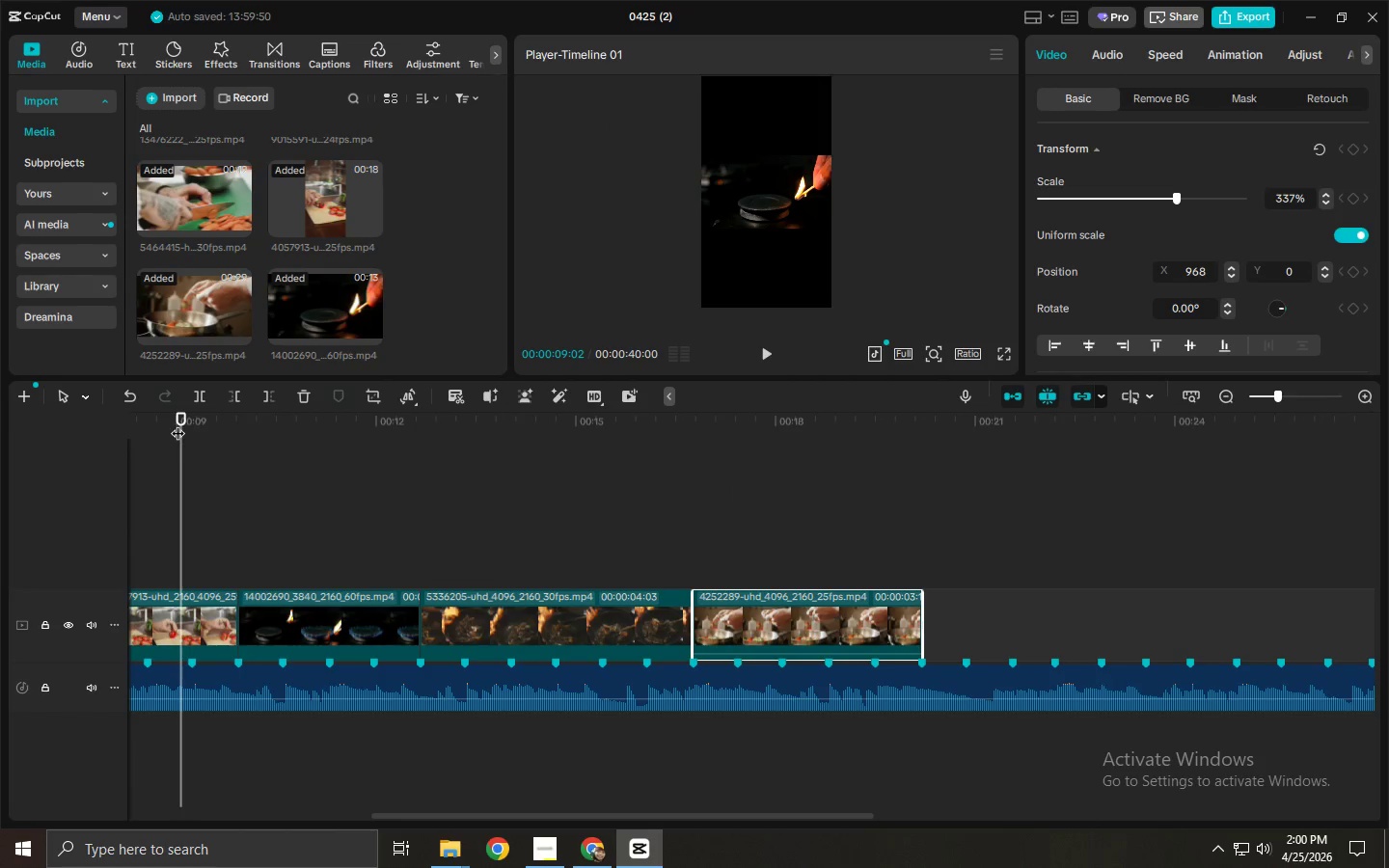 
key(Space)
 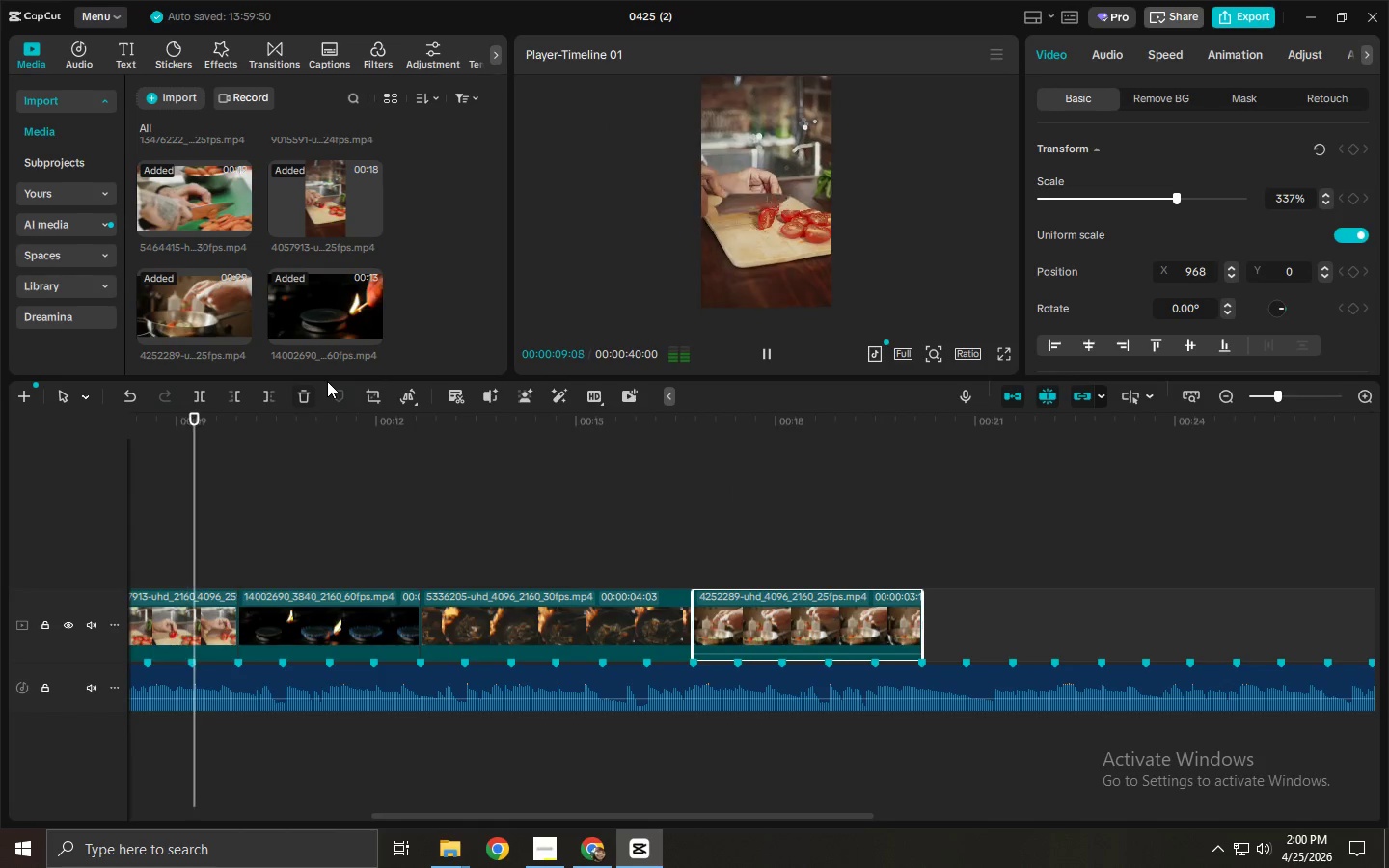 
key(Space)
 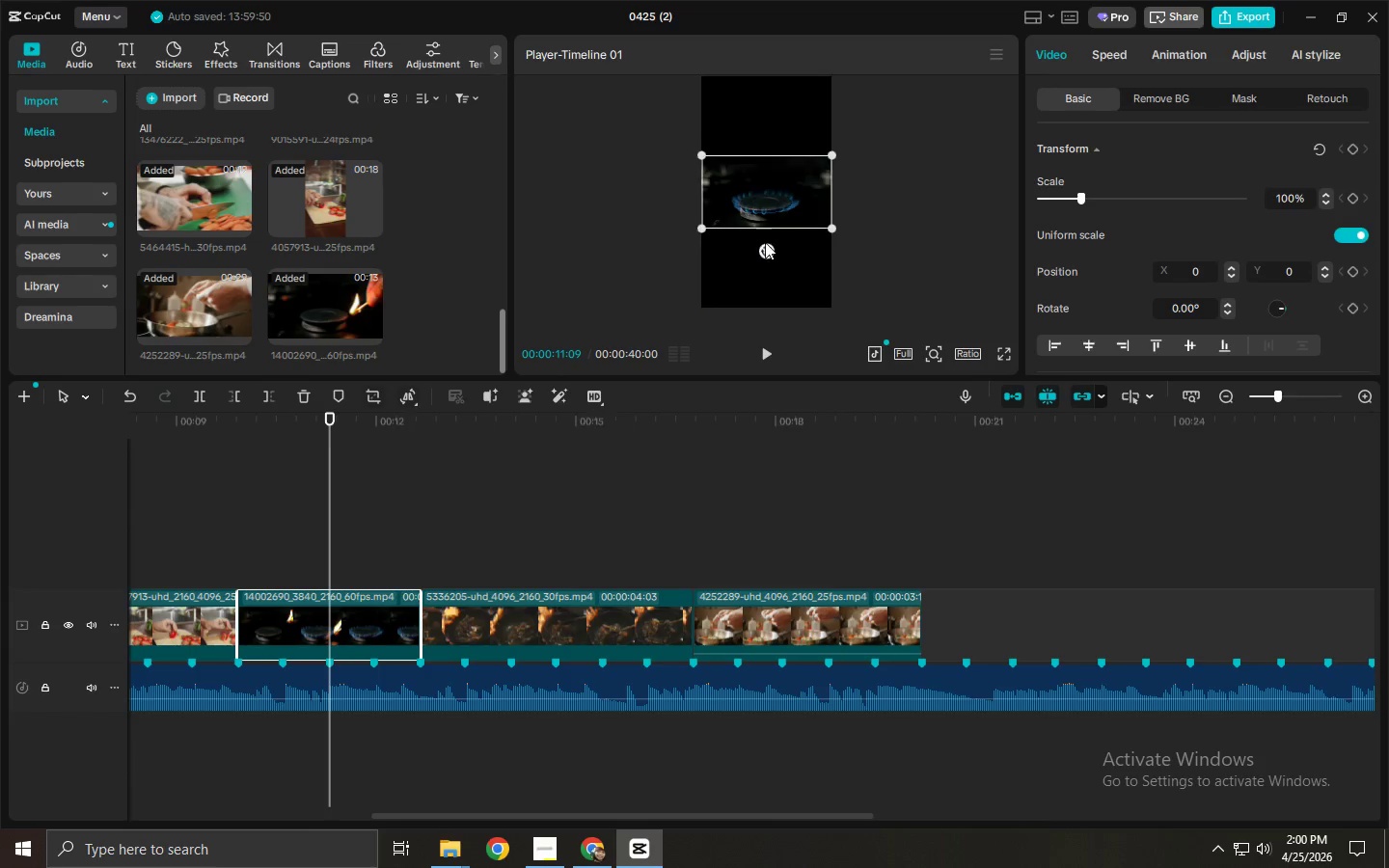 
left_click_drag(start_coordinate=[831, 225], to_coordinate=[1035, 364])
 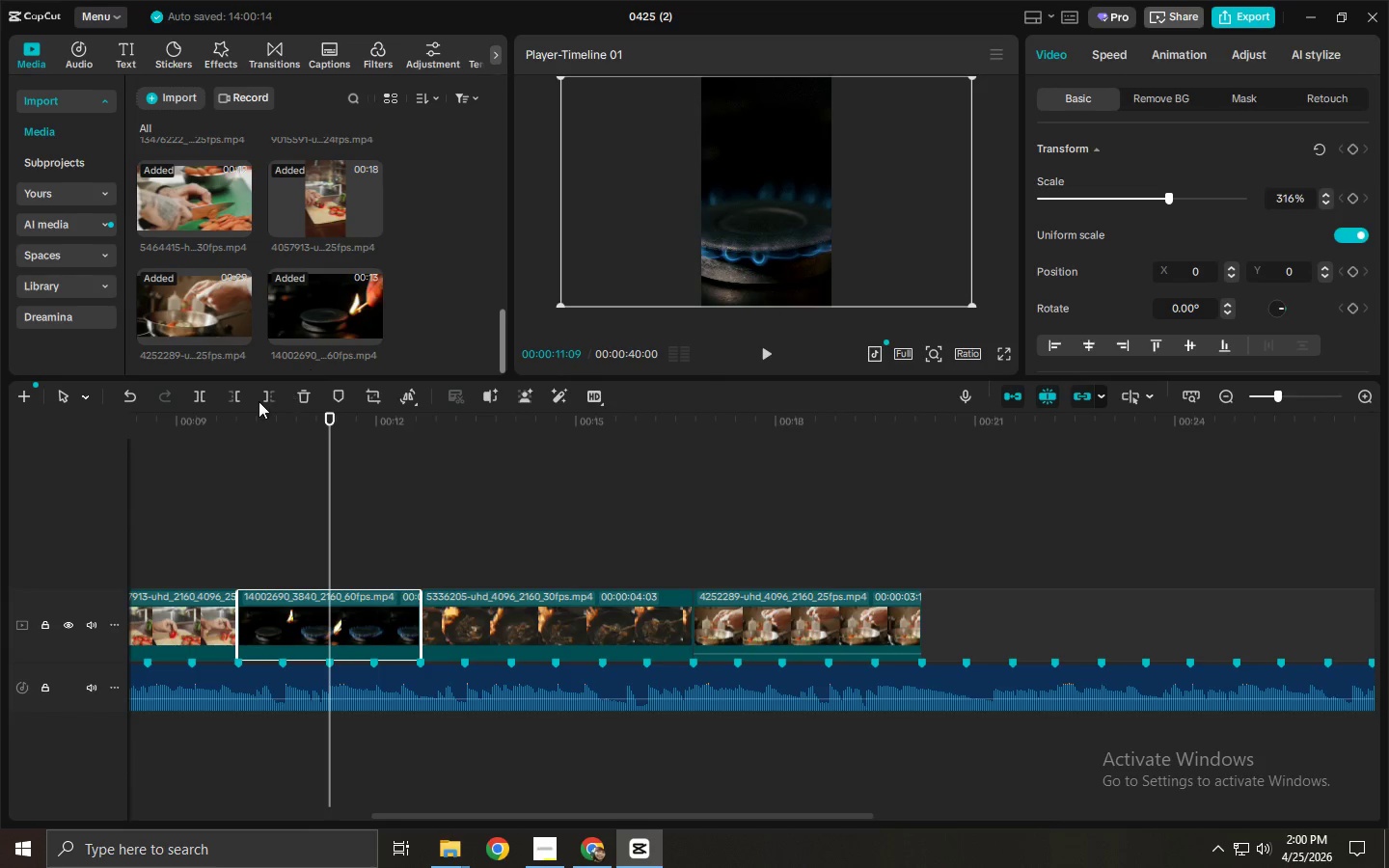 
left_click_drag(start_coordinate=[224, 416], to_coordinate=[206, 417])
 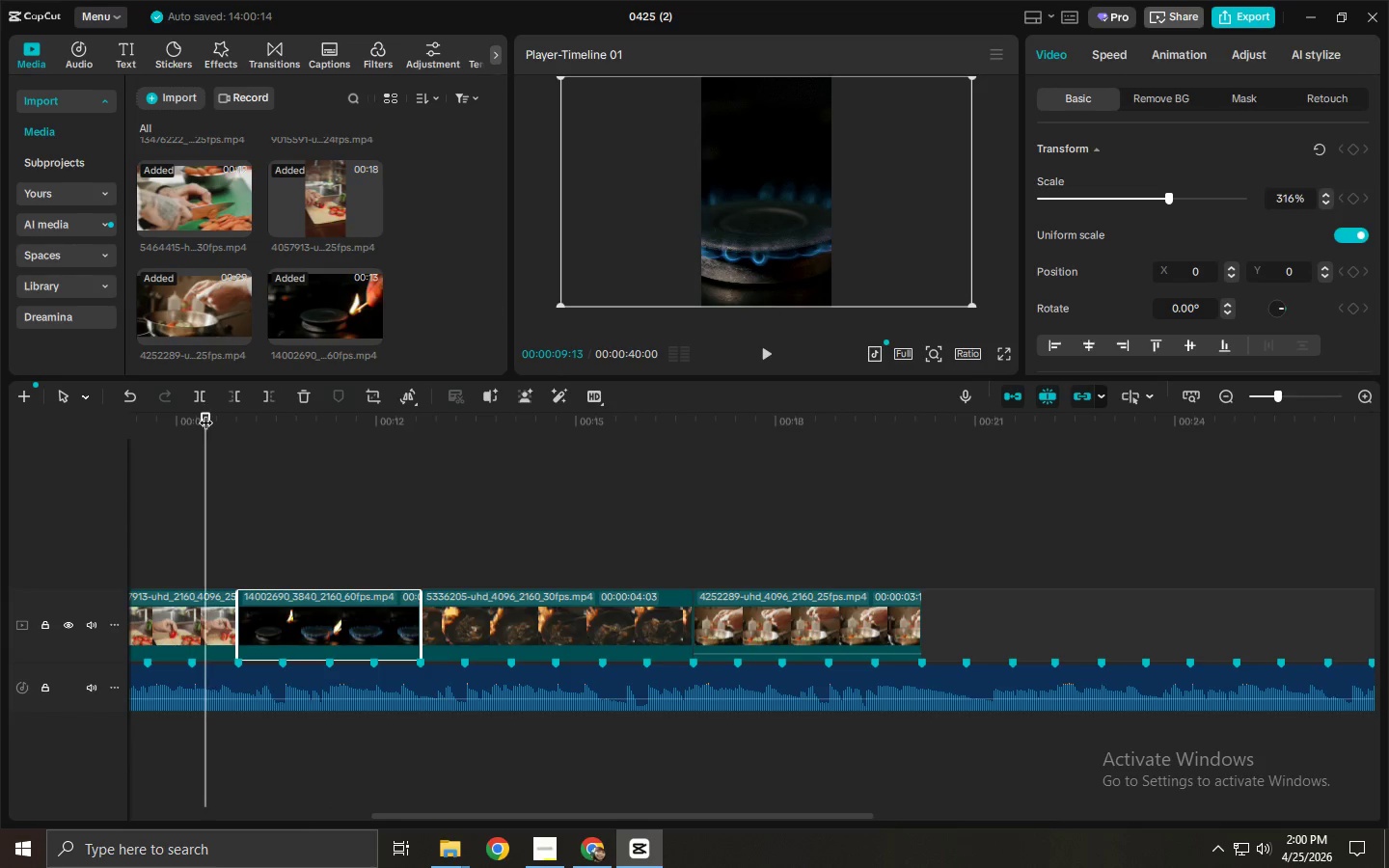 
key(Space)
 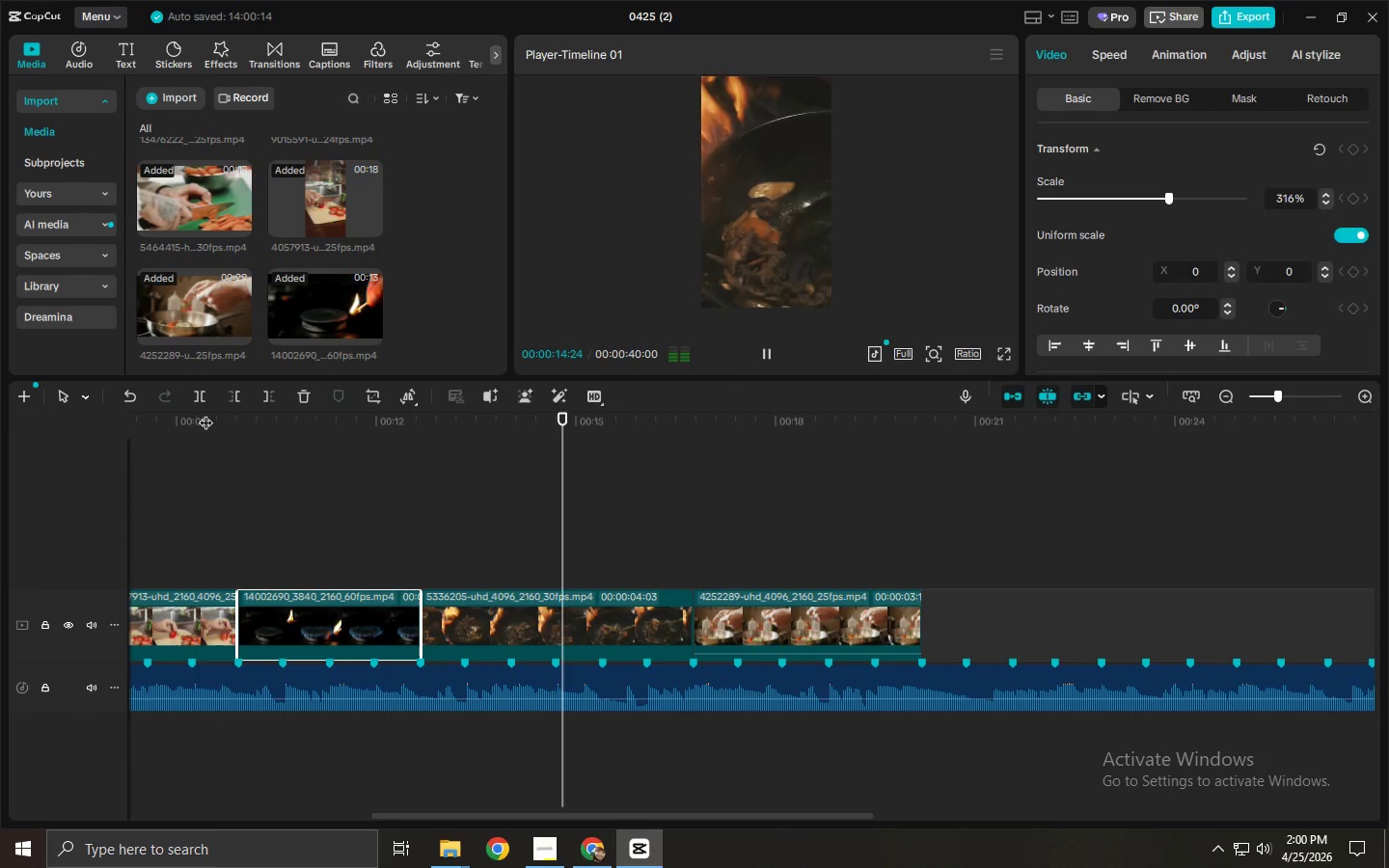 
wait(10.27)
 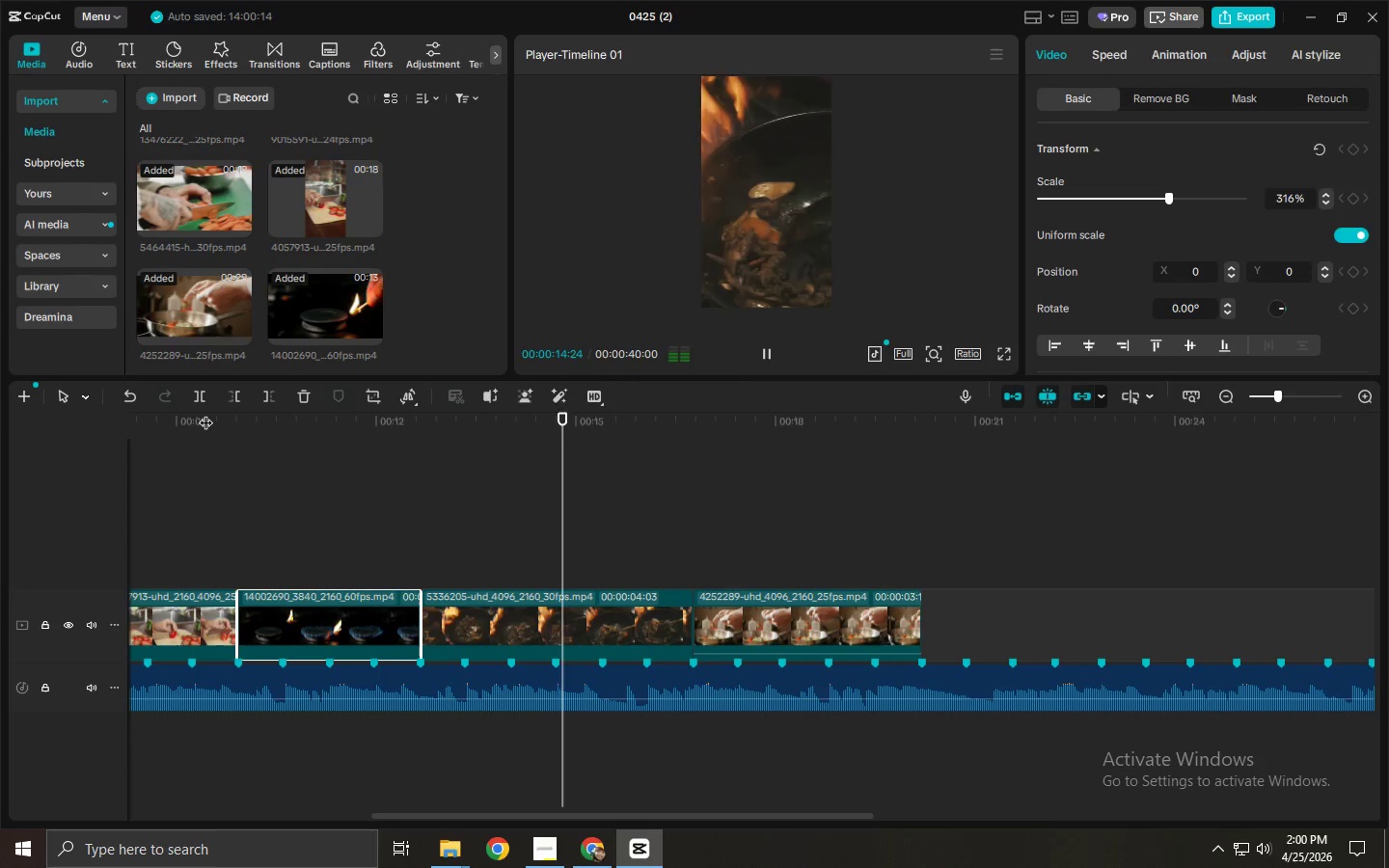 
key(Space)
 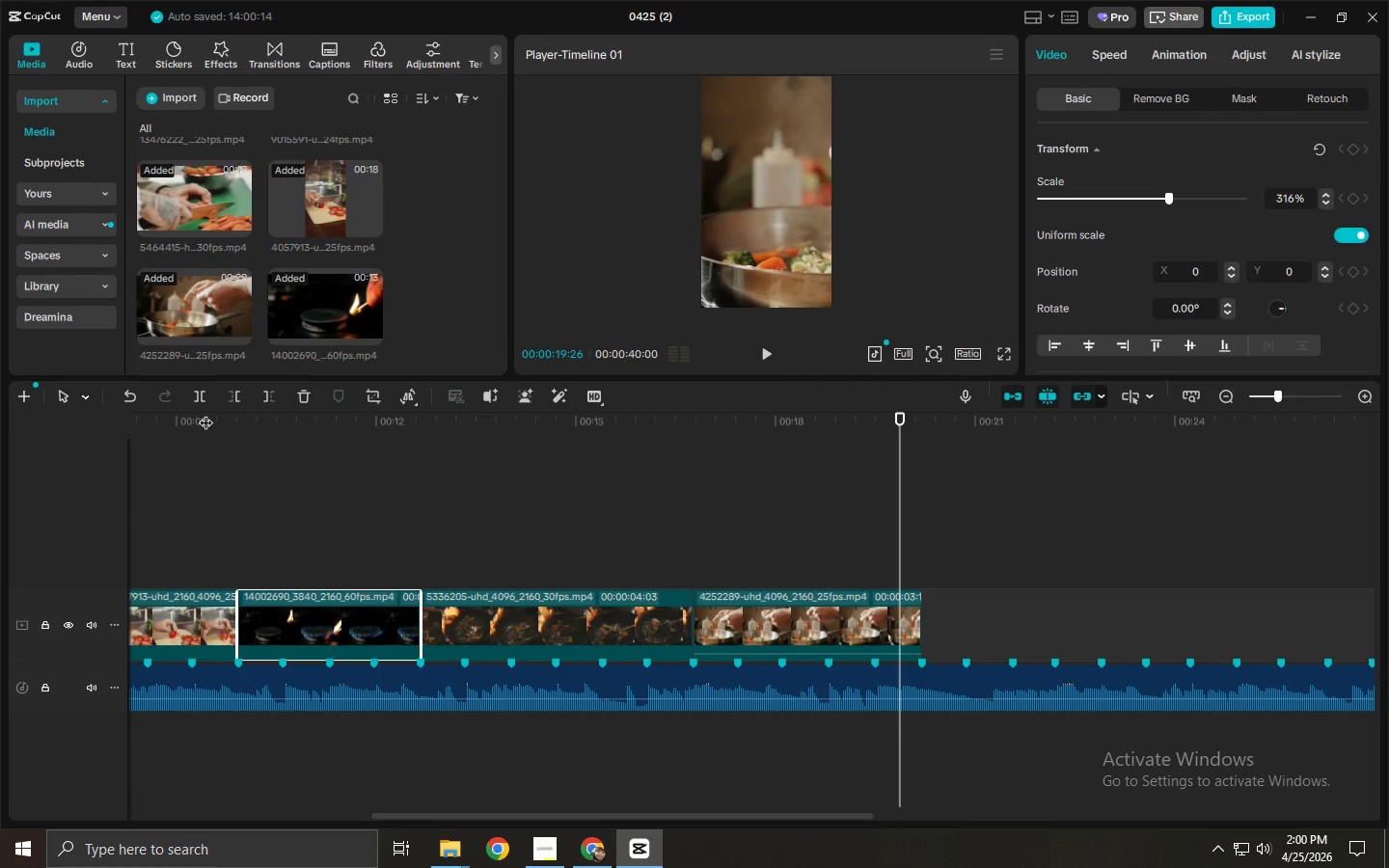 
key(Space)
 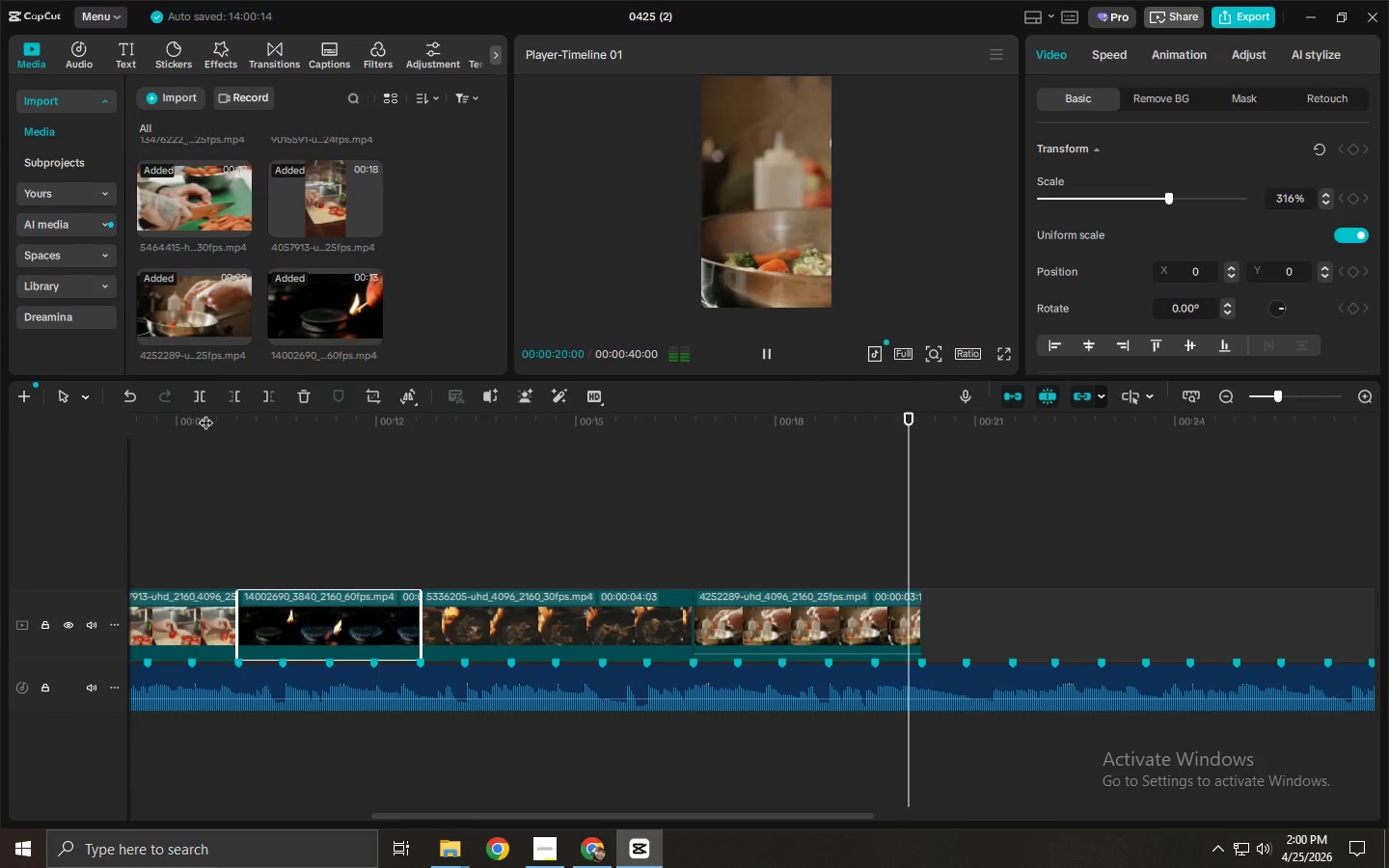 
key(Space)
 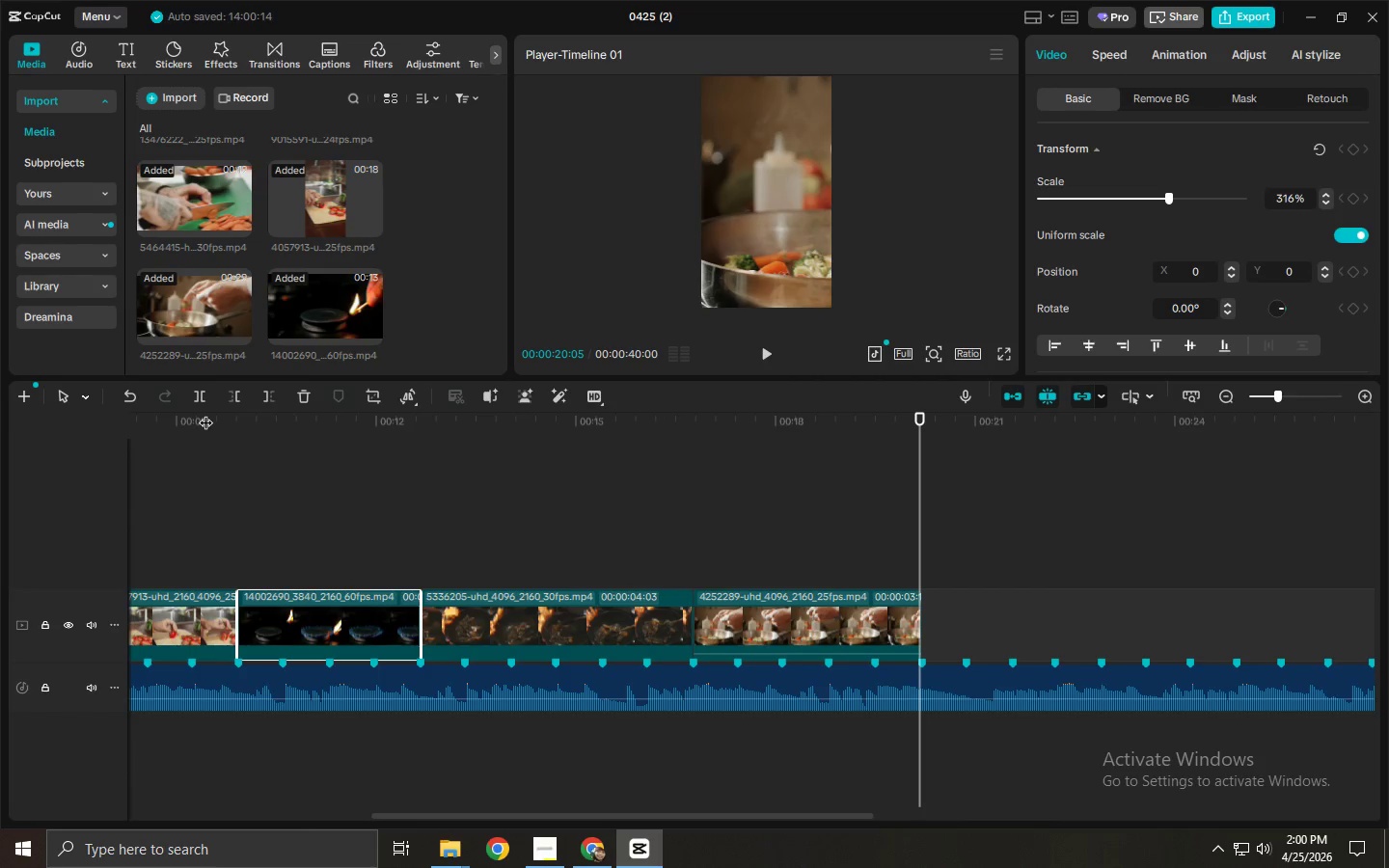 
key(Space)
 